 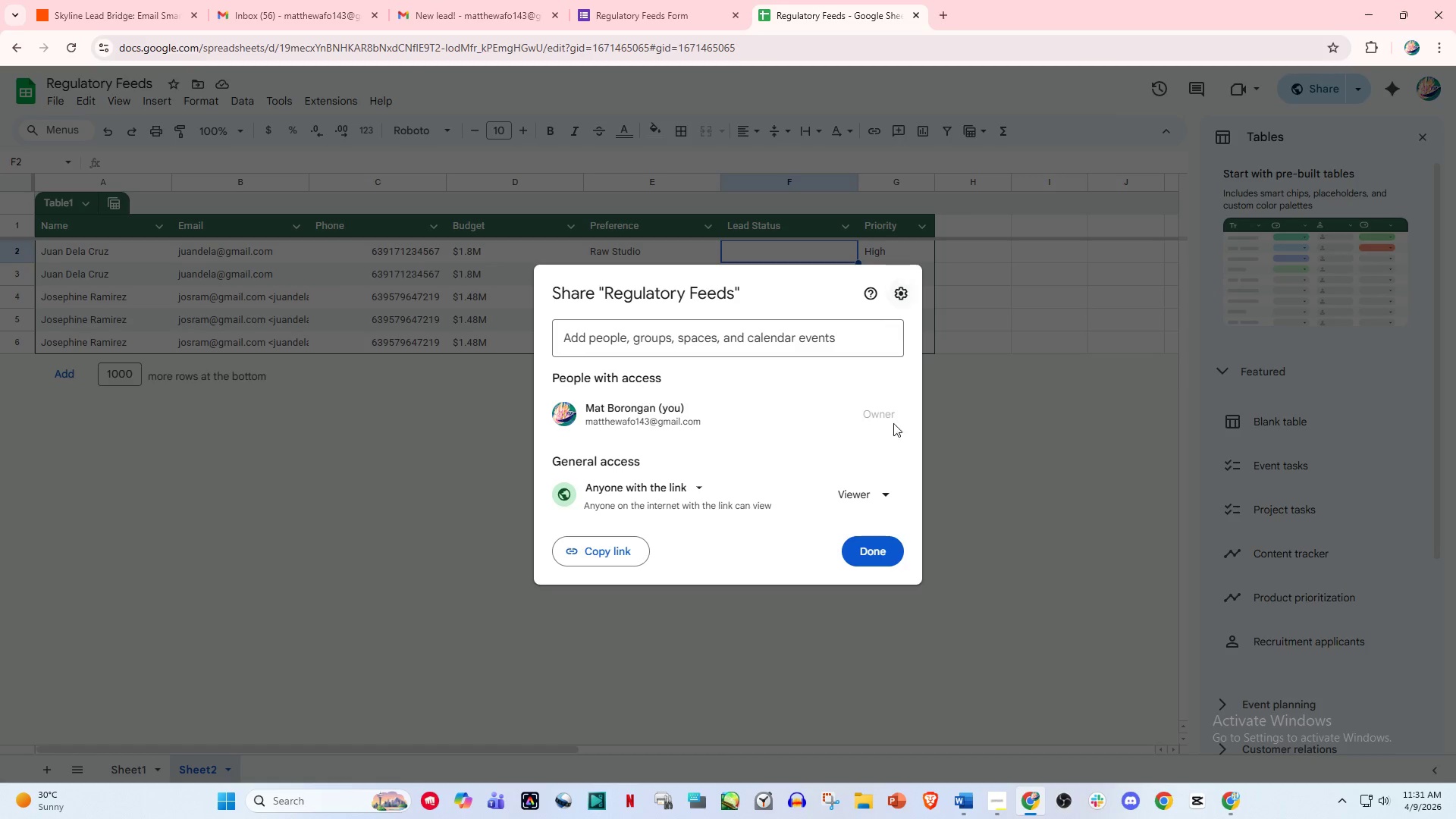 
double_click([230, 0])
 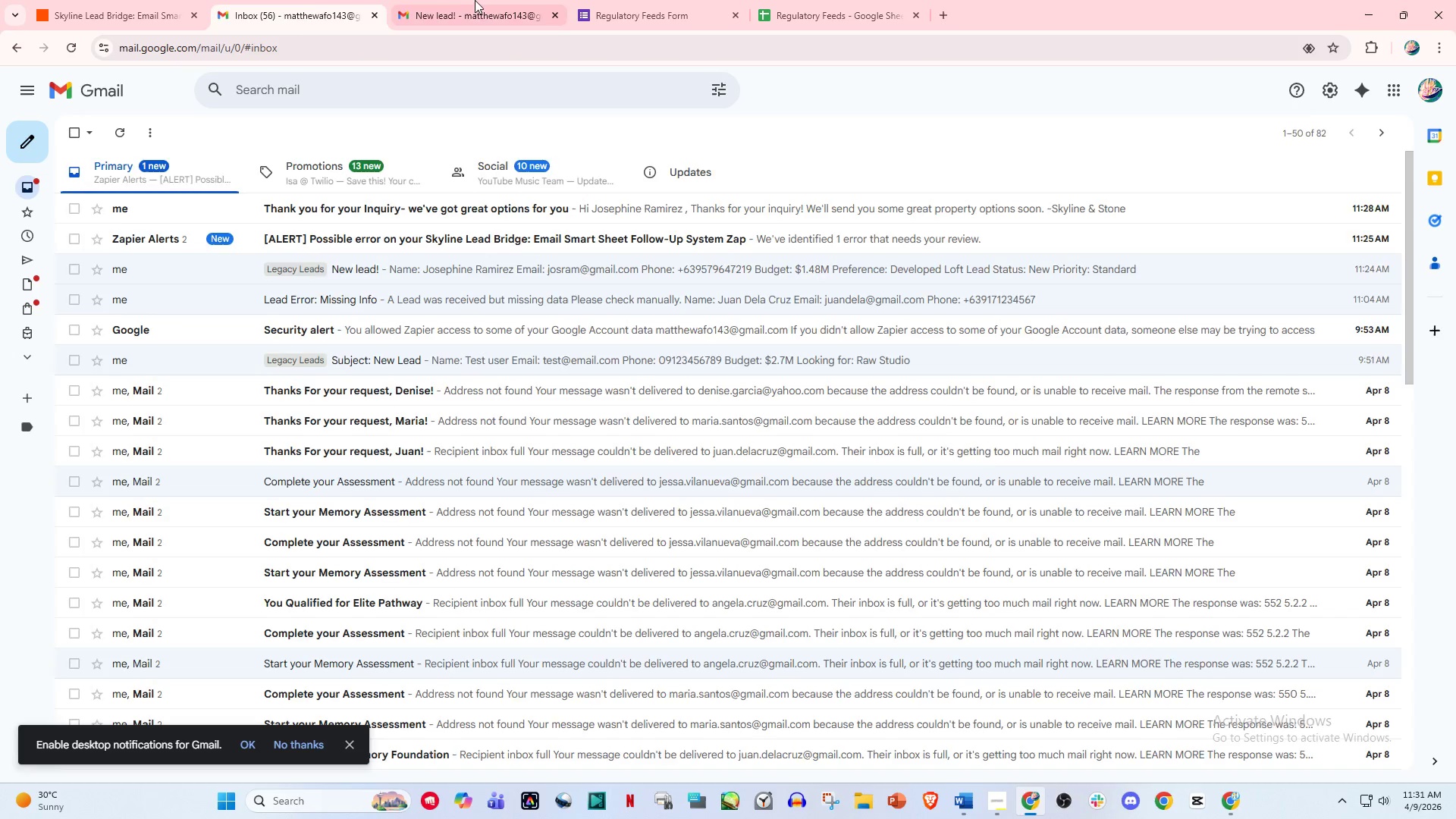 
triple_click([484, 0])
 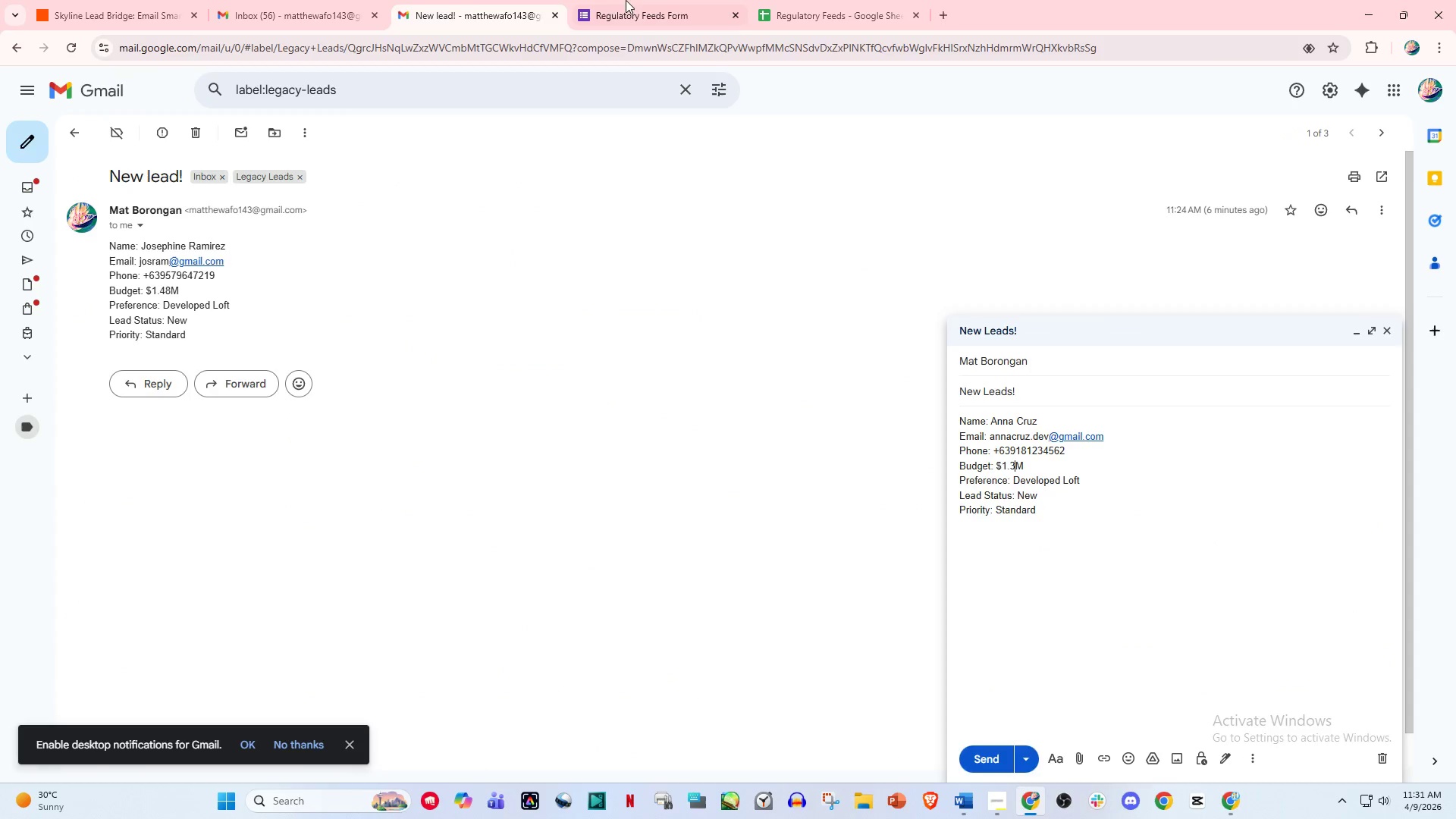 
triple_click([641, 0])
 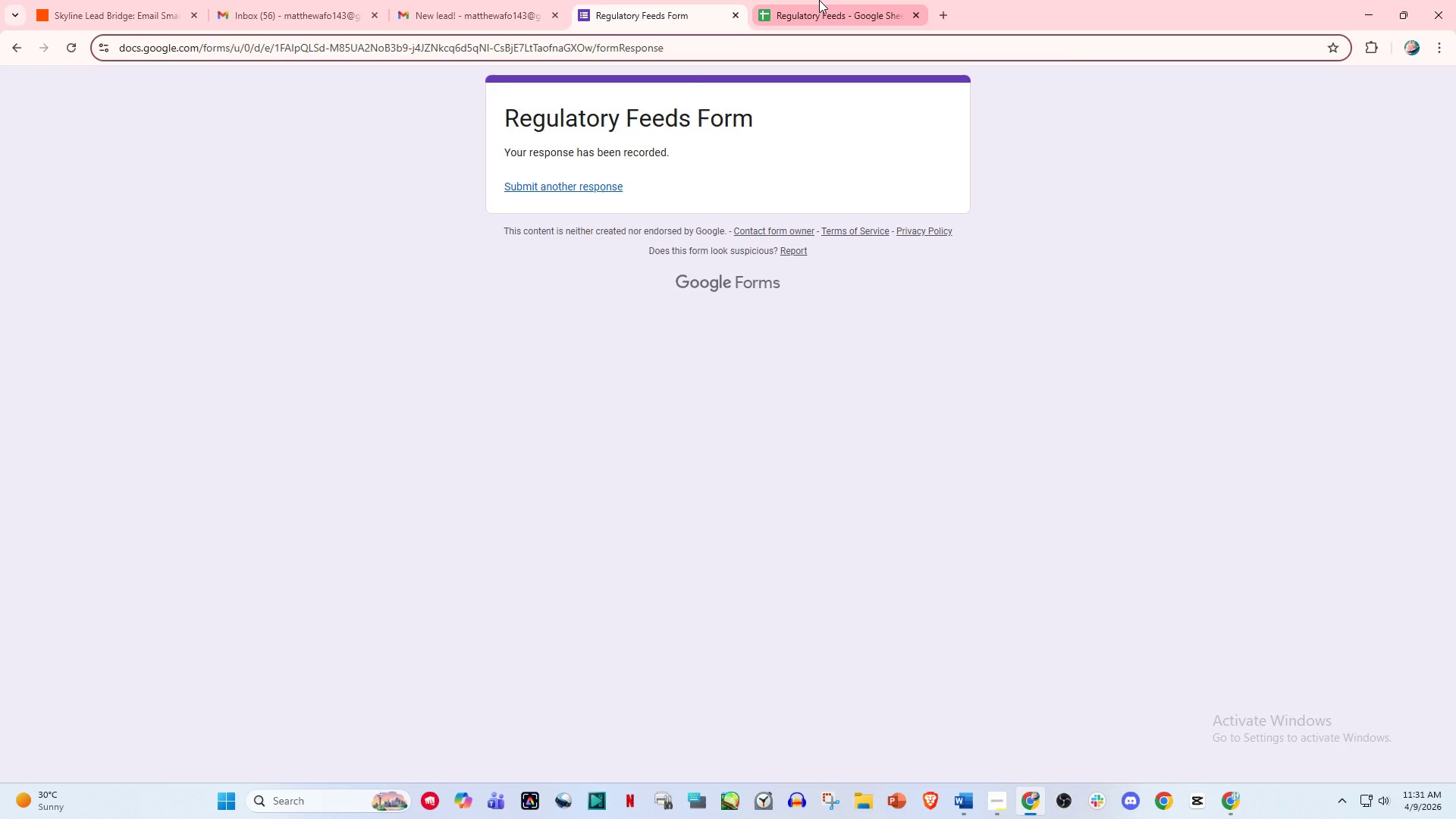 
left_click([819, 0])
 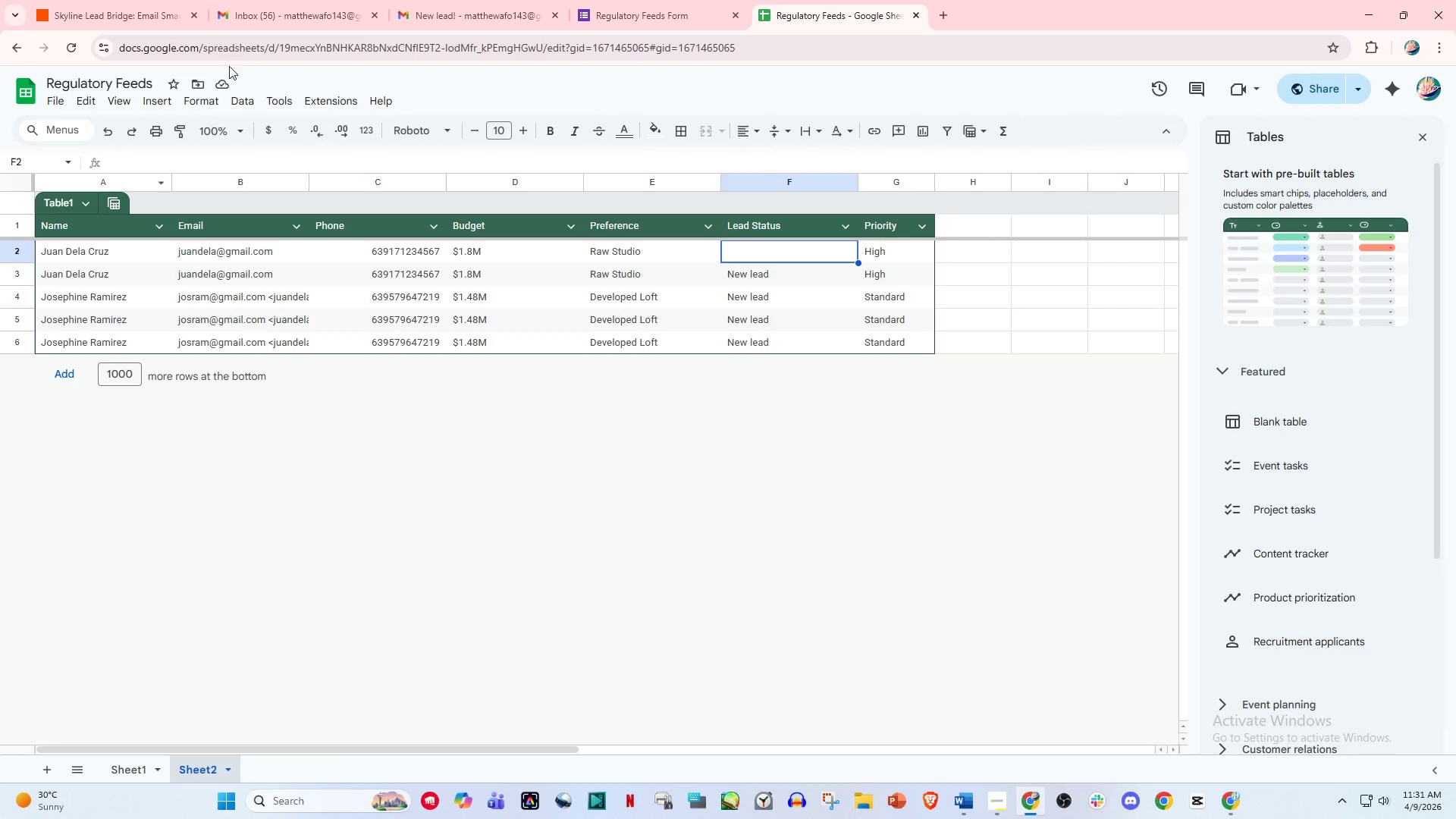 
left_click([129, 0])
 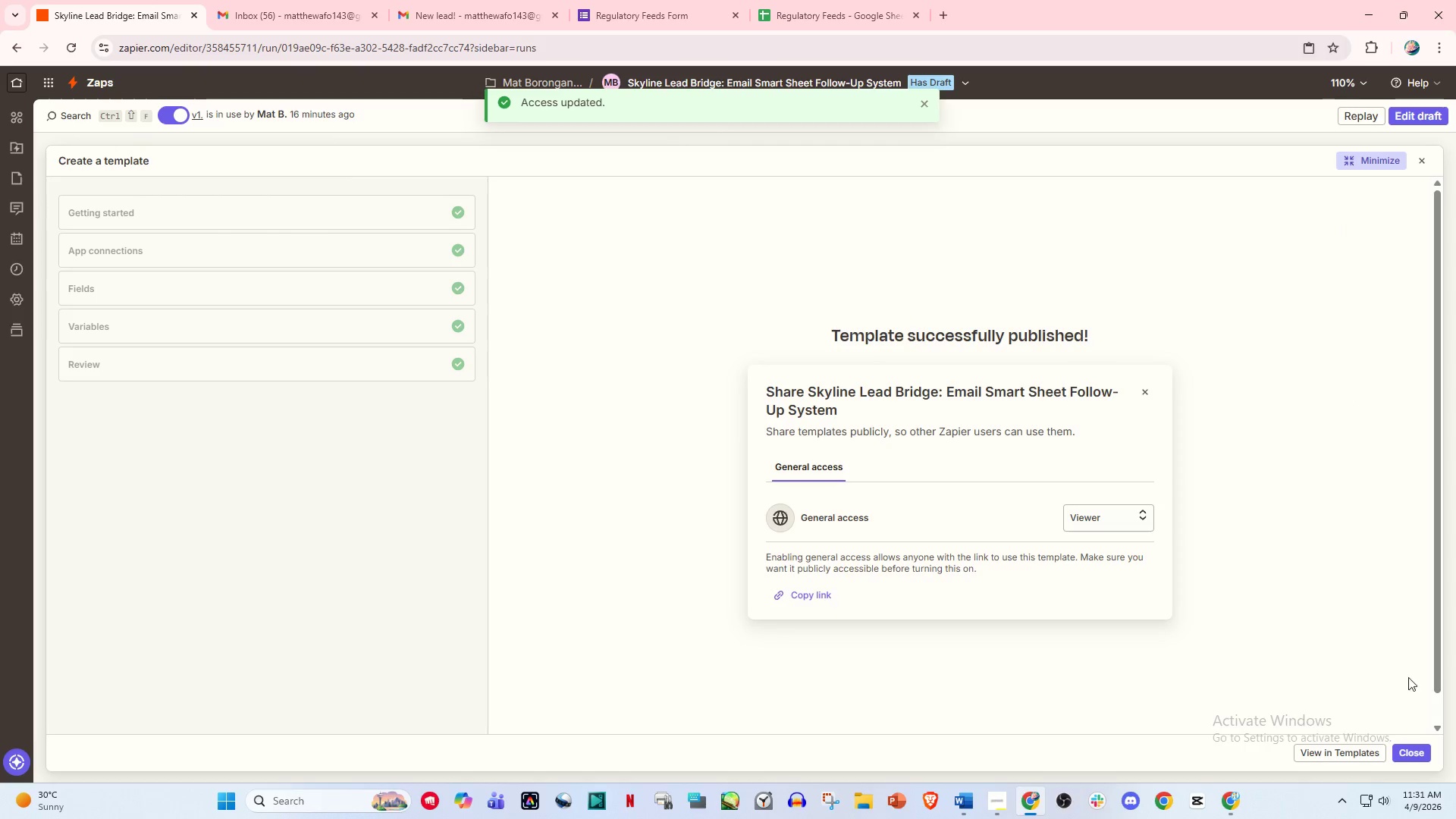 
left_click([1399, 754])
 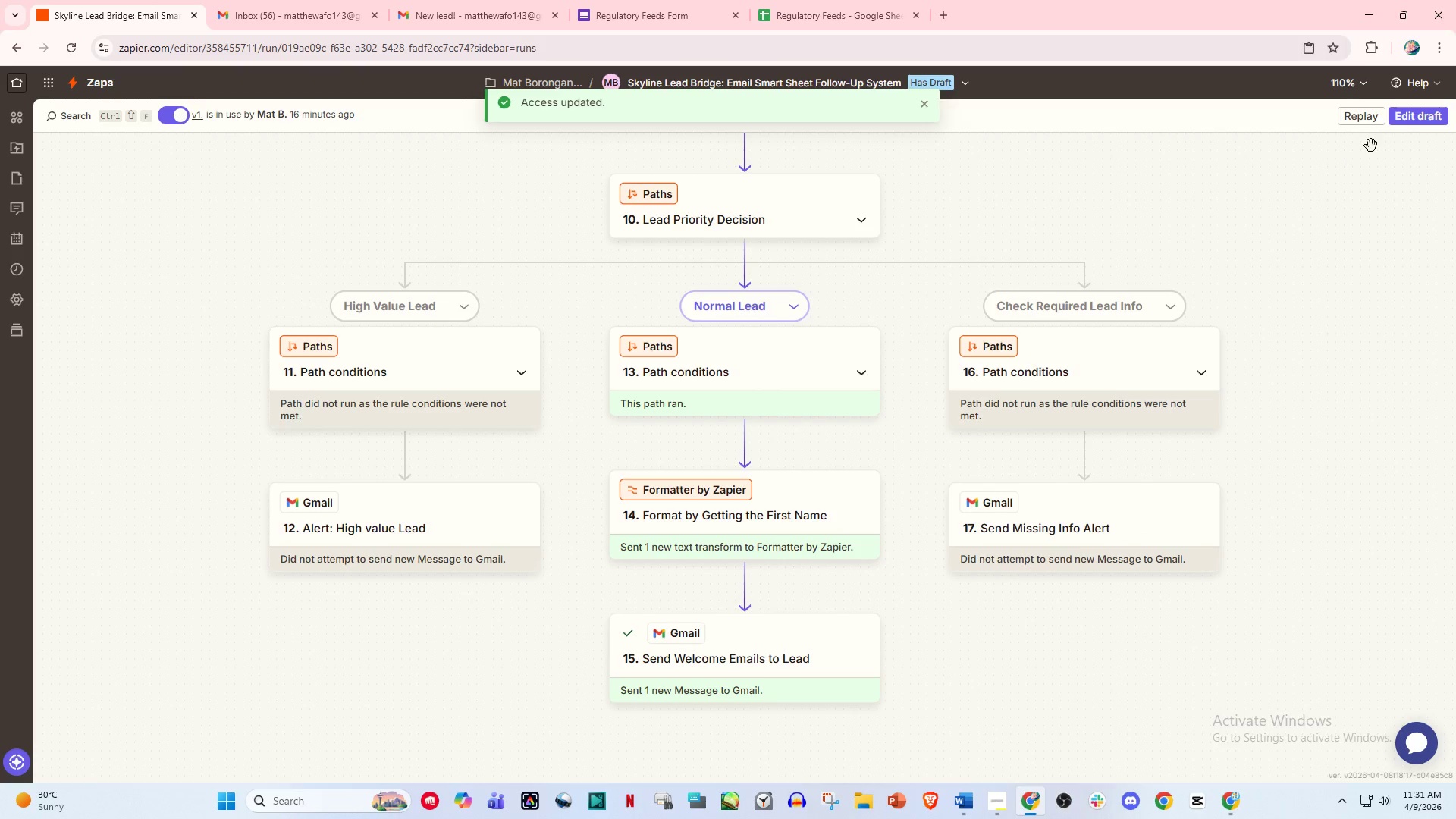 
left_click([1412, 108])
 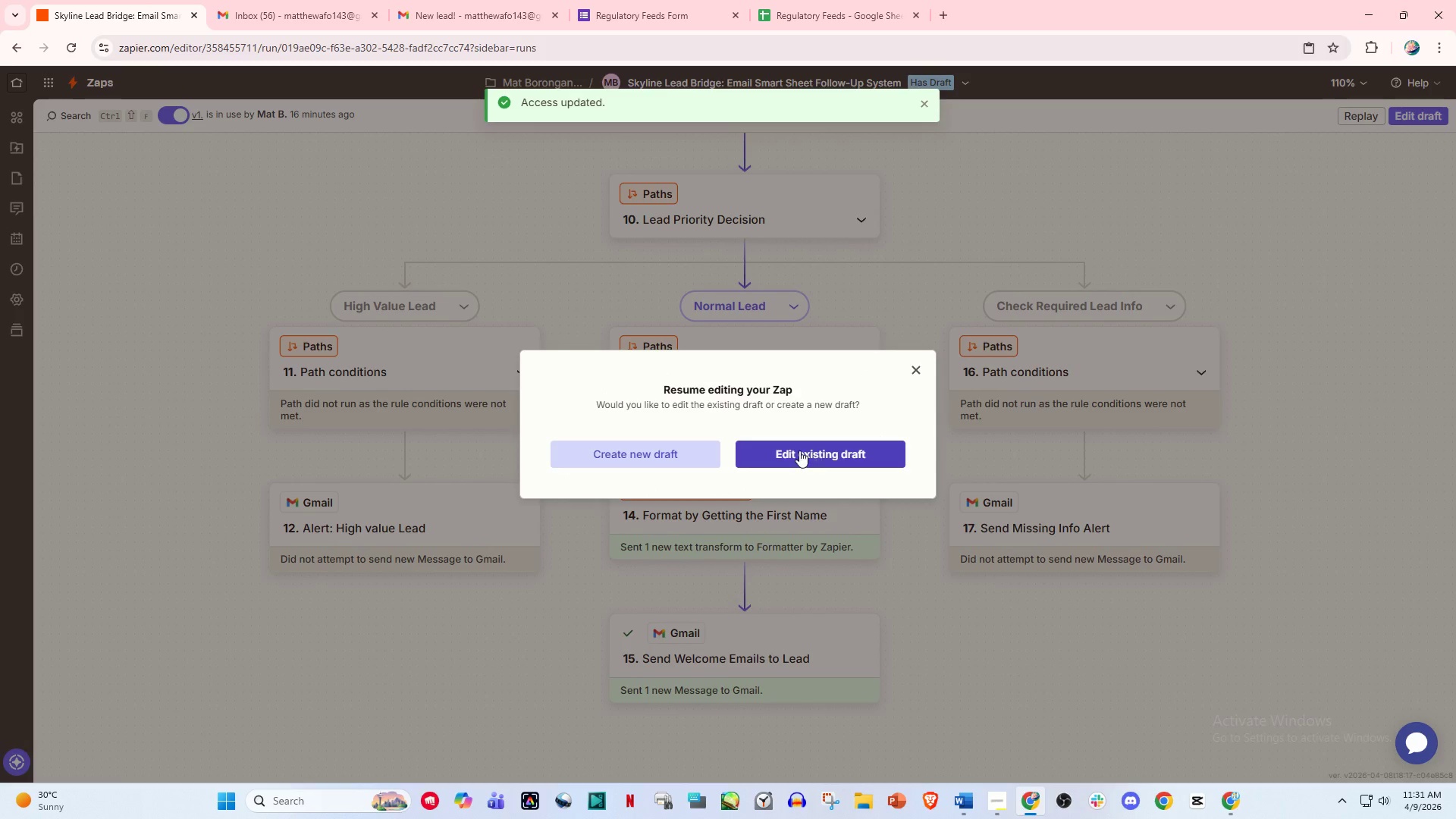 
left_click([799, 450])
 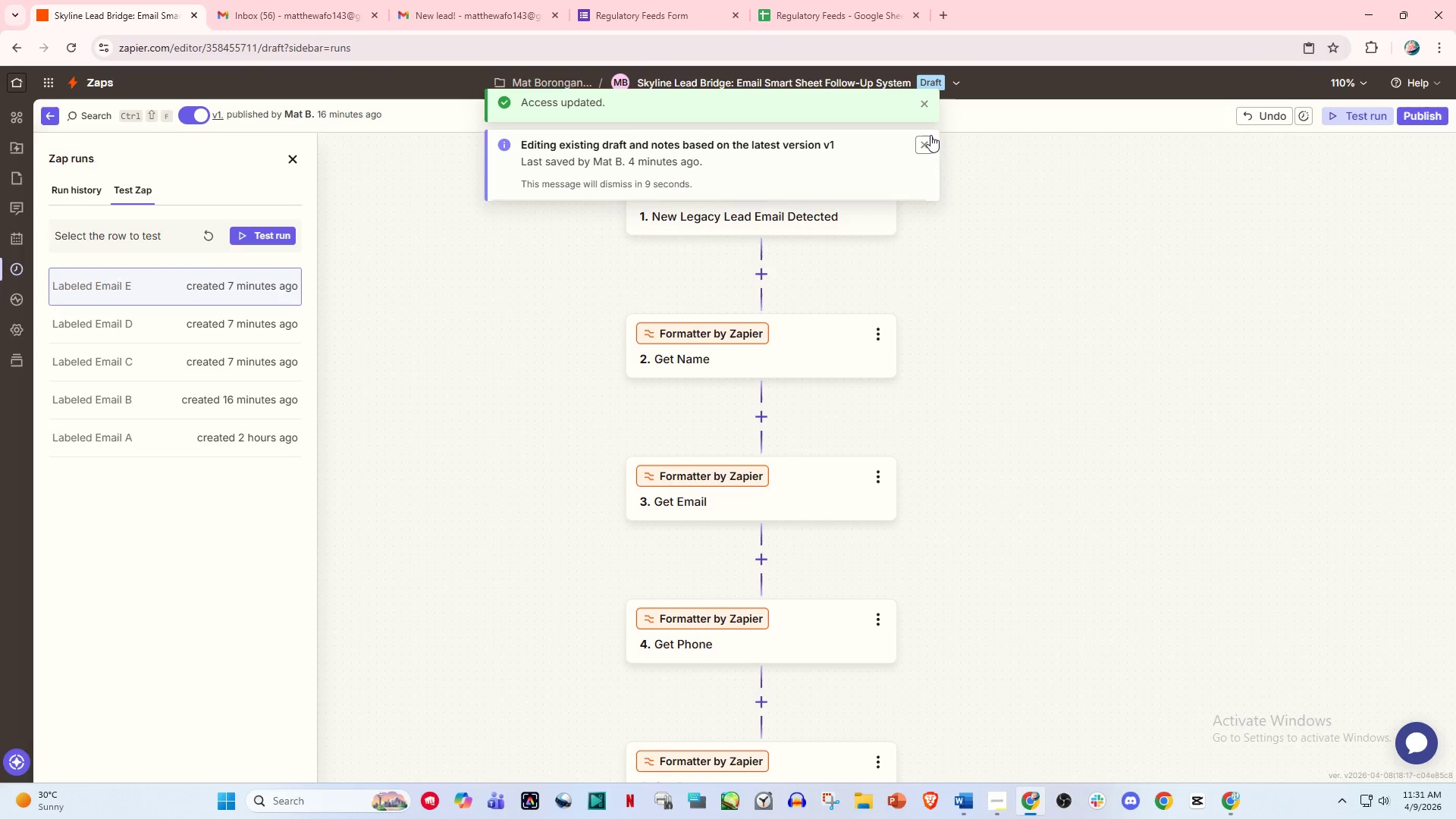 
left_click([923, 102])
 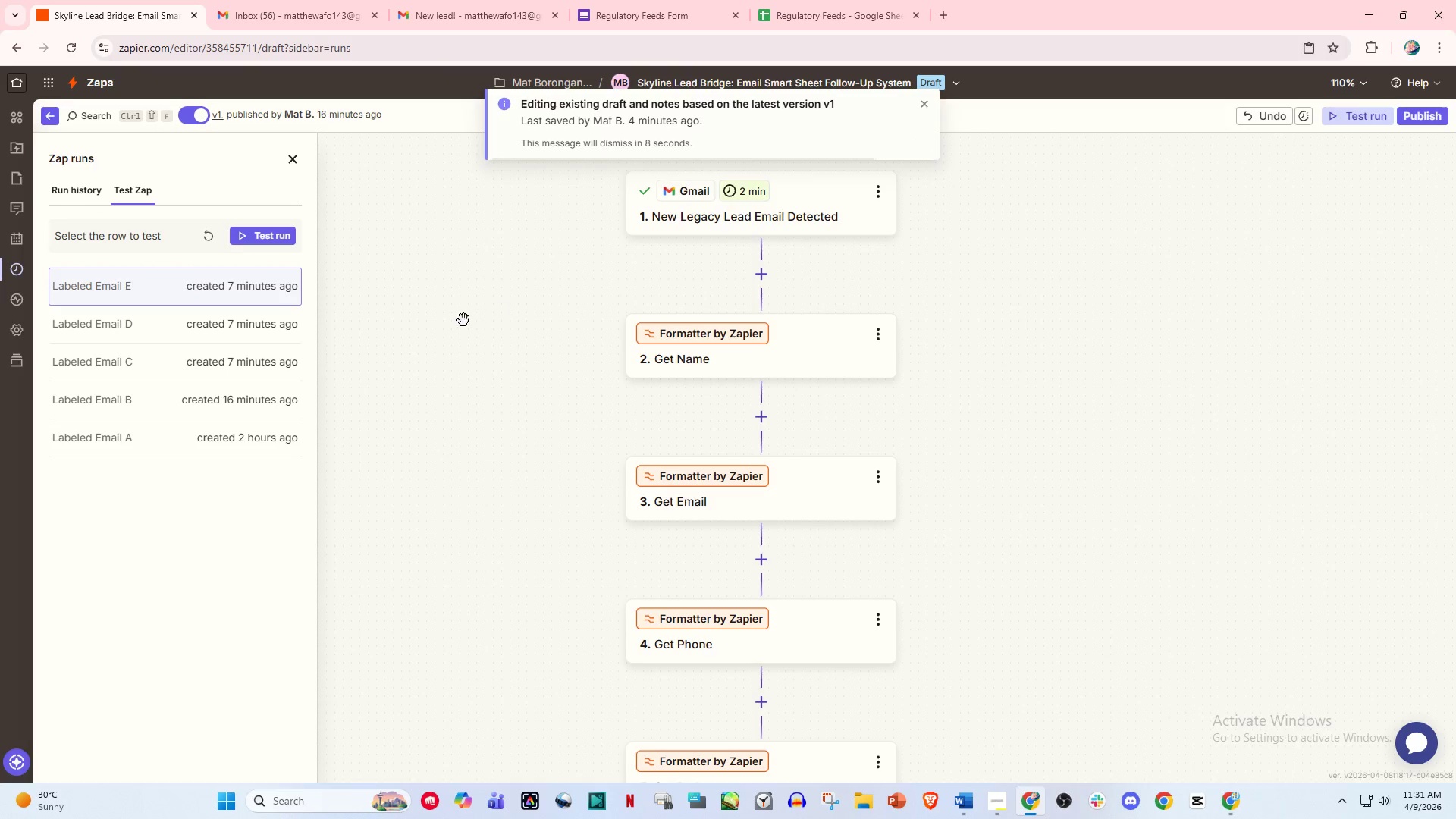 
scroll: coordinate [570, 535], scroll_direction: down, amount: 12.0
 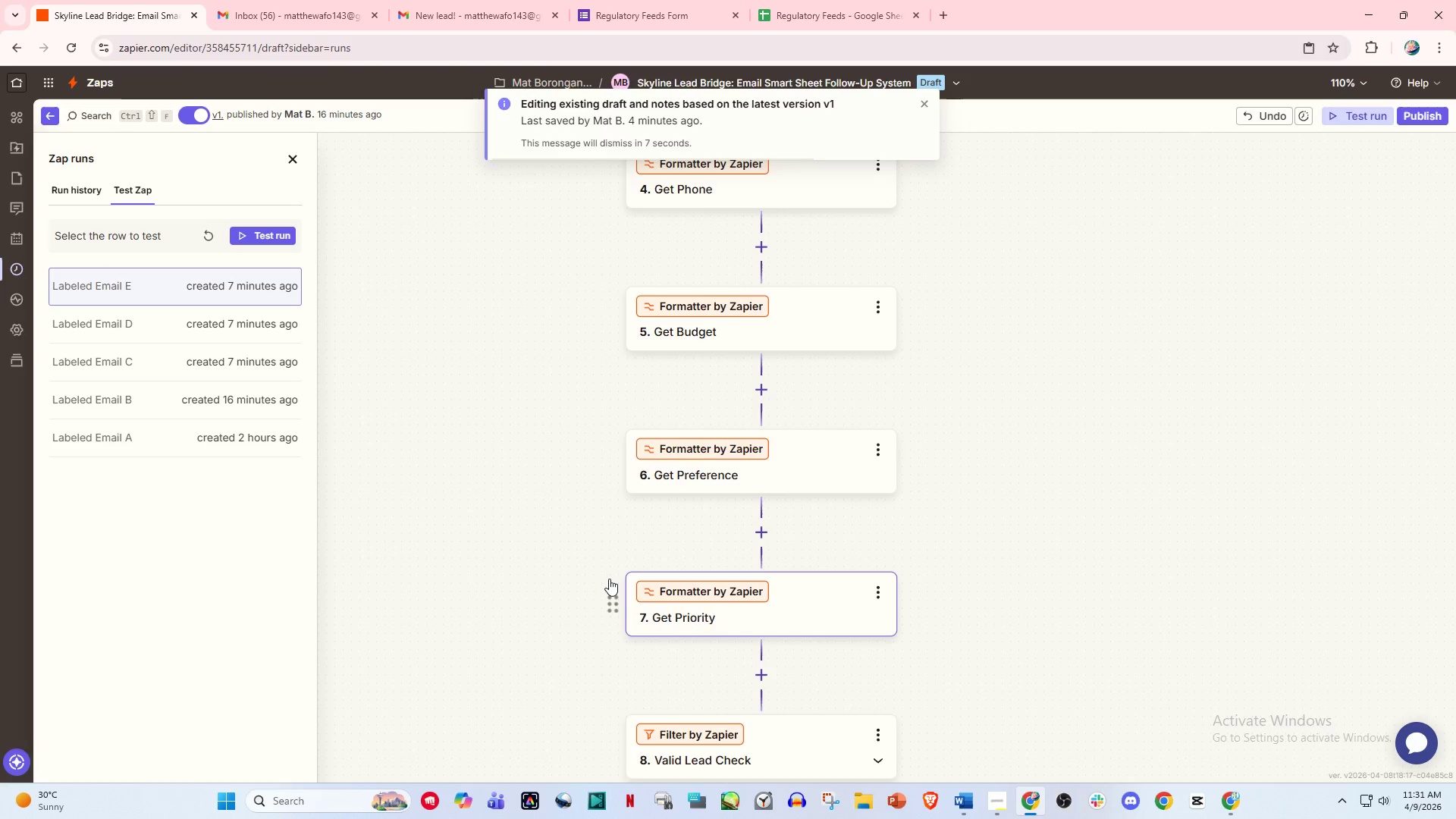 
scroll: coordinate [637, 507], scroll_direction: up, amount: 19.0
 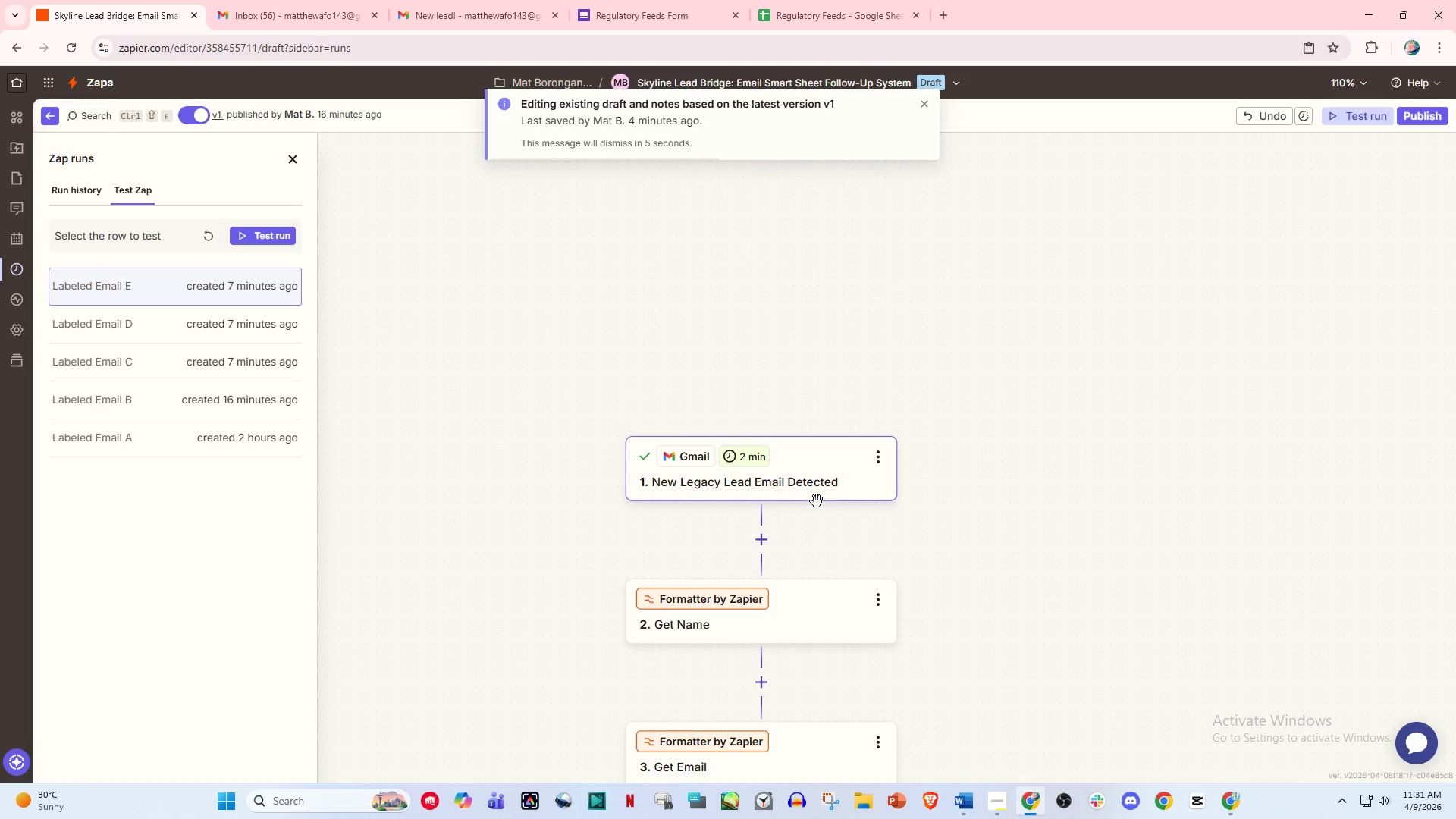 
left_click([819, 491])
 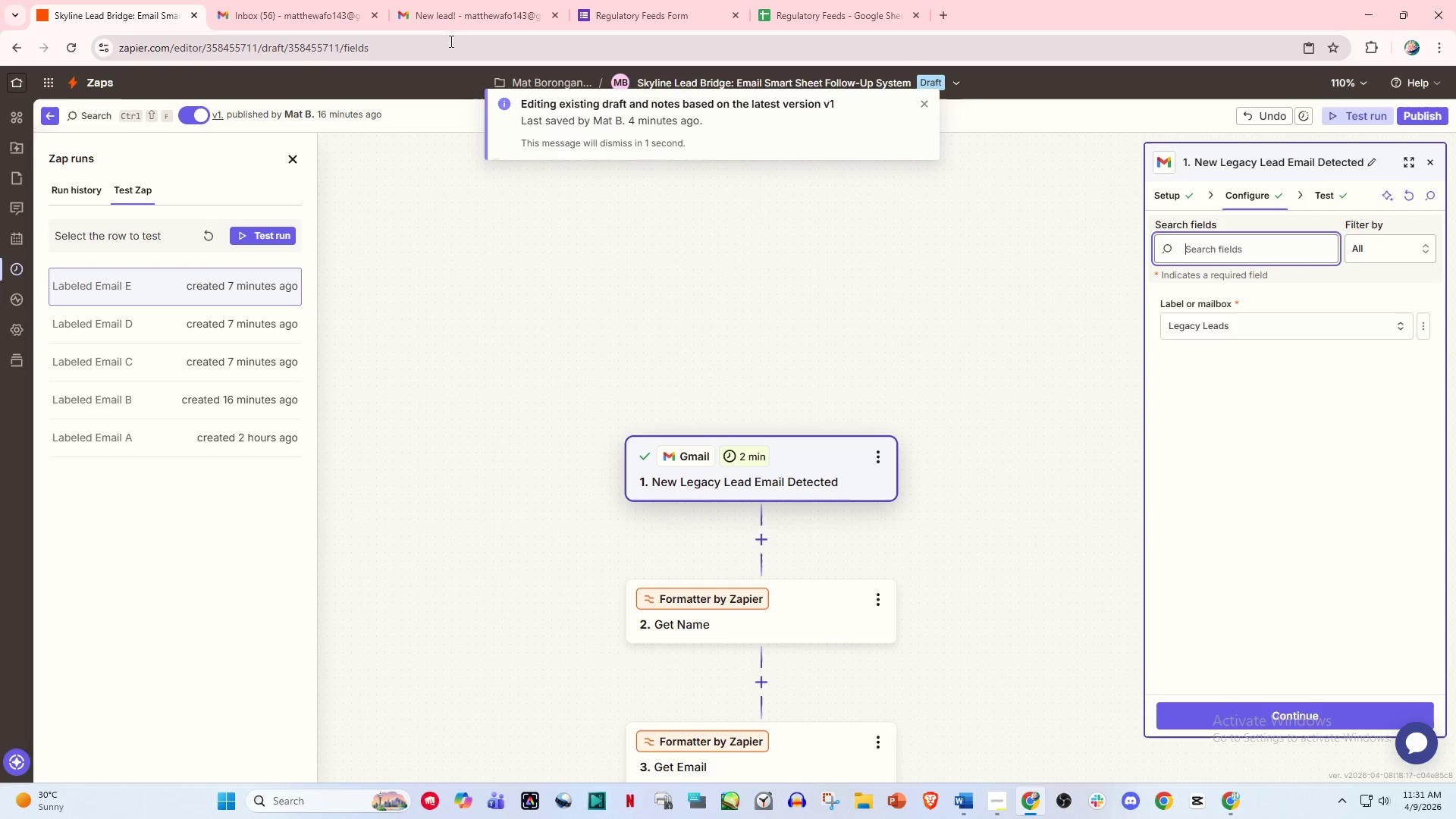 
wait(5.25)
 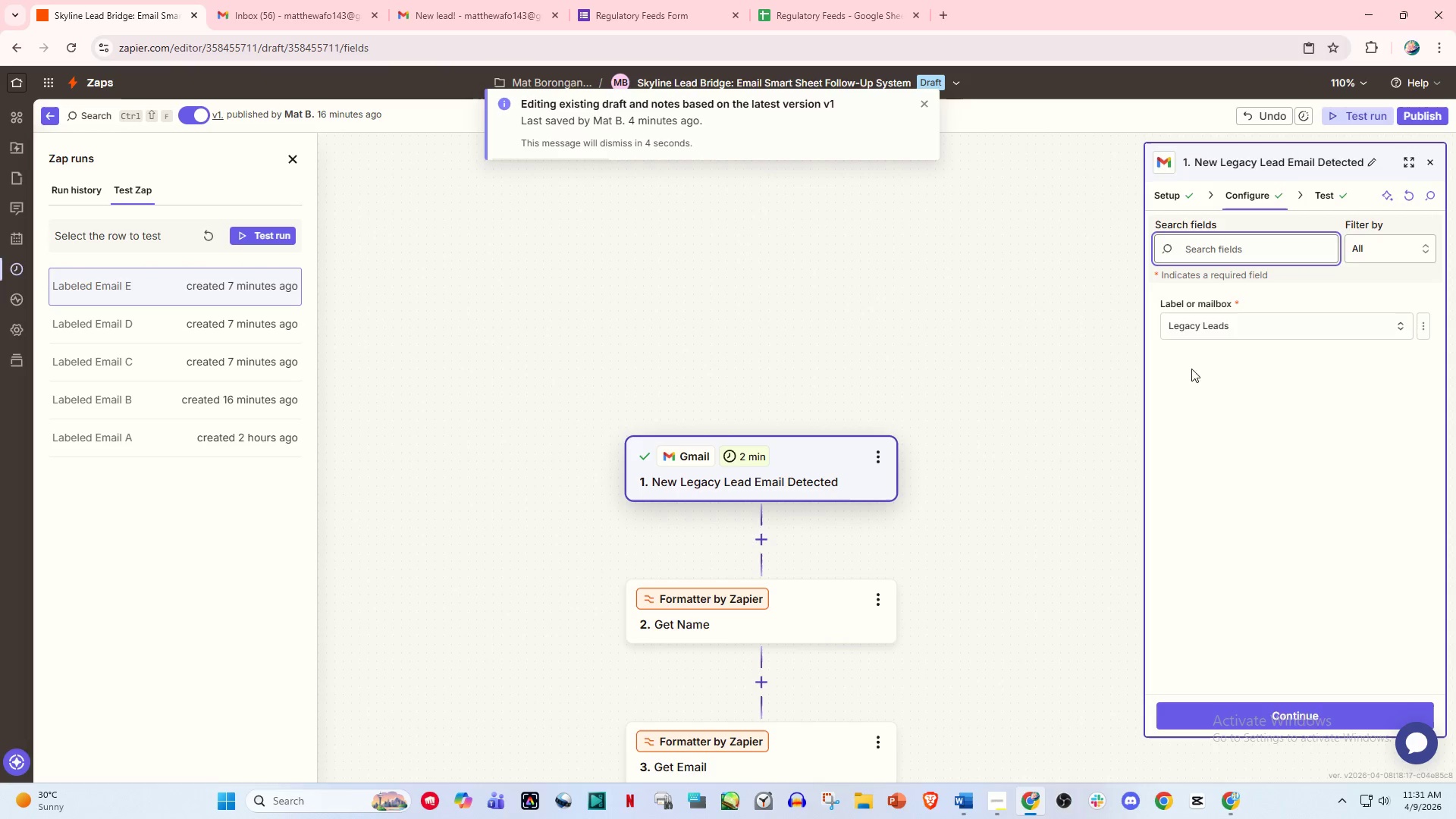 
left_click([484, 0])
 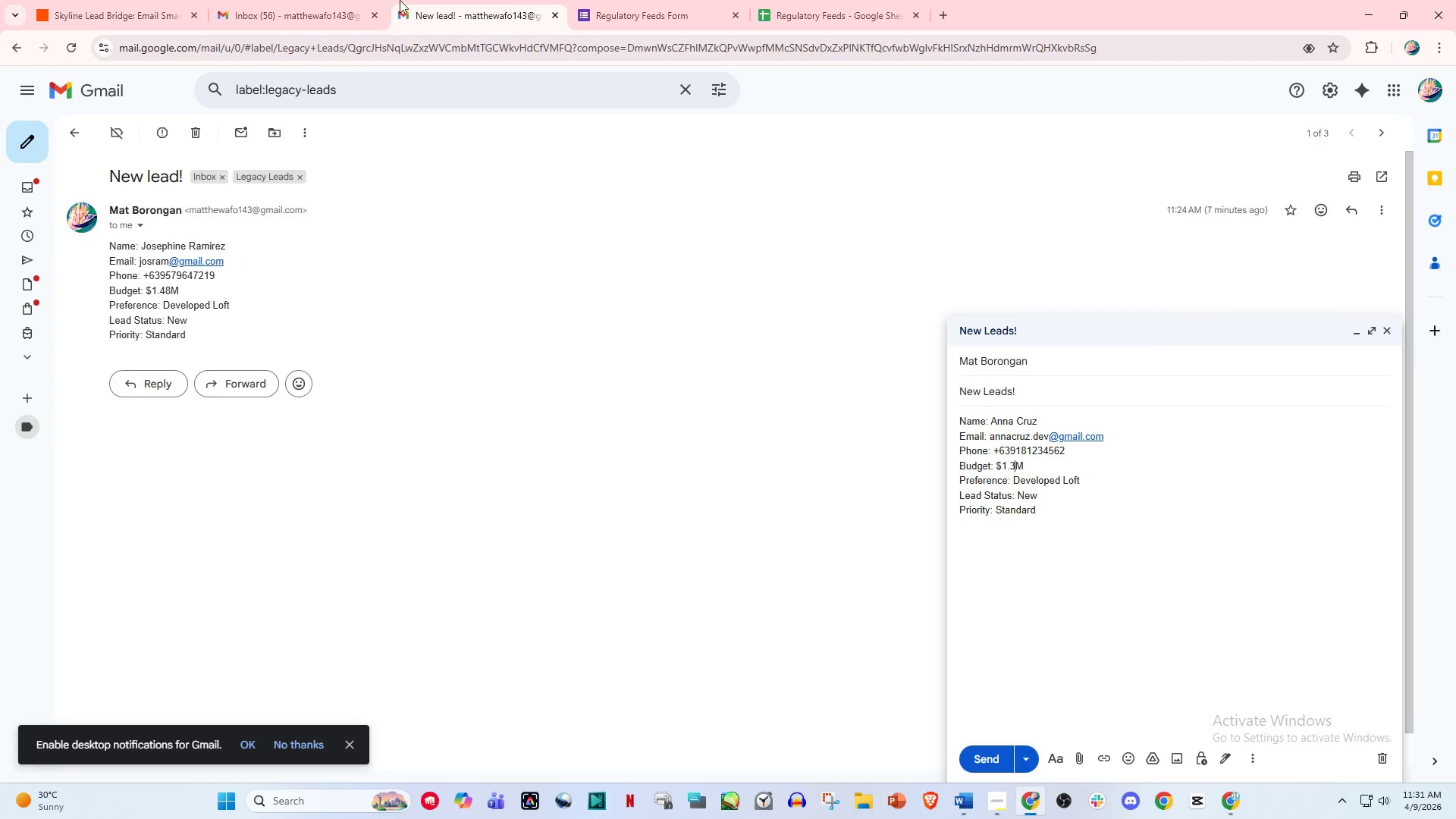 
mouse_move([329, 17])
 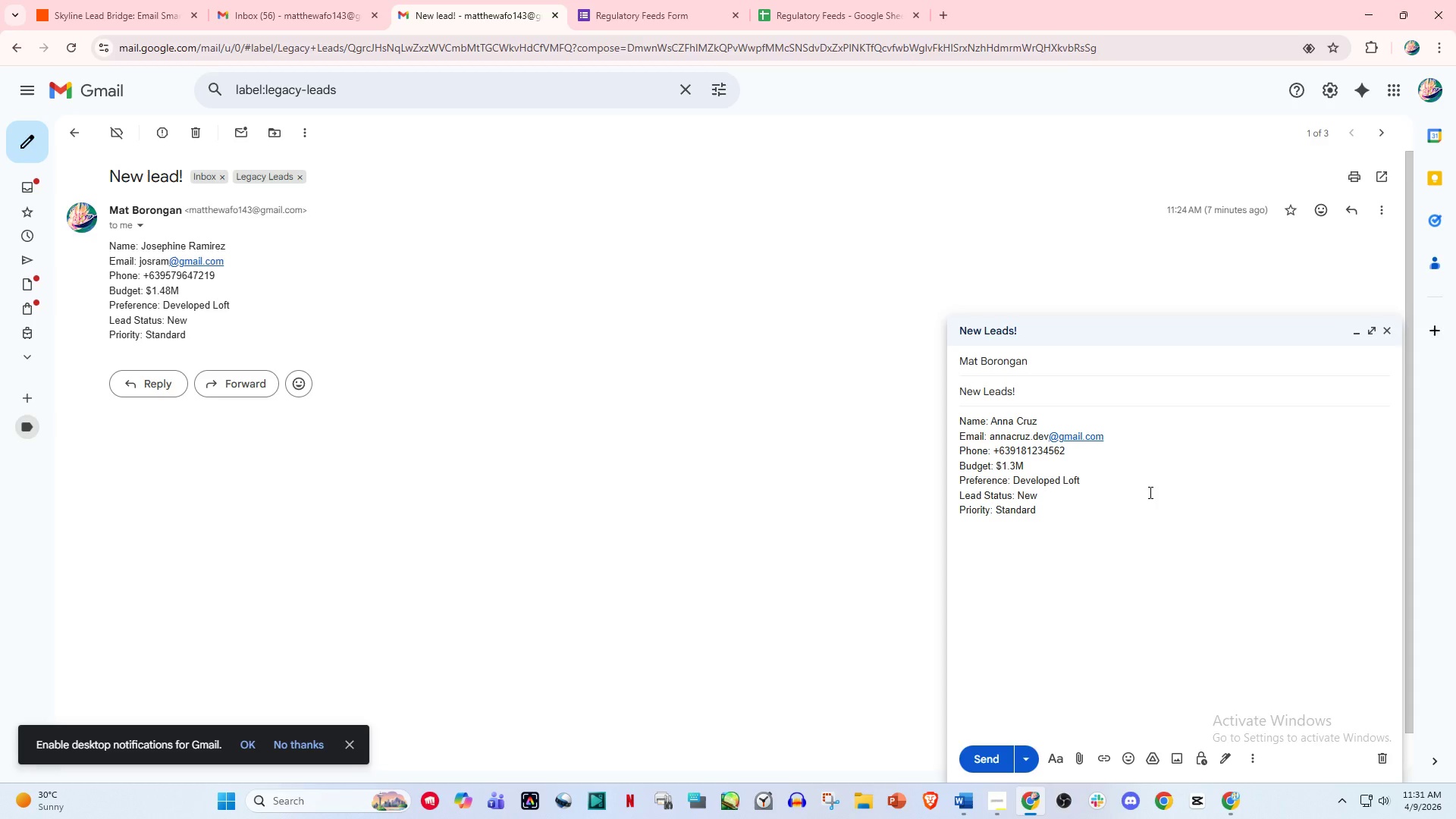 
left_click([1162, 513])
 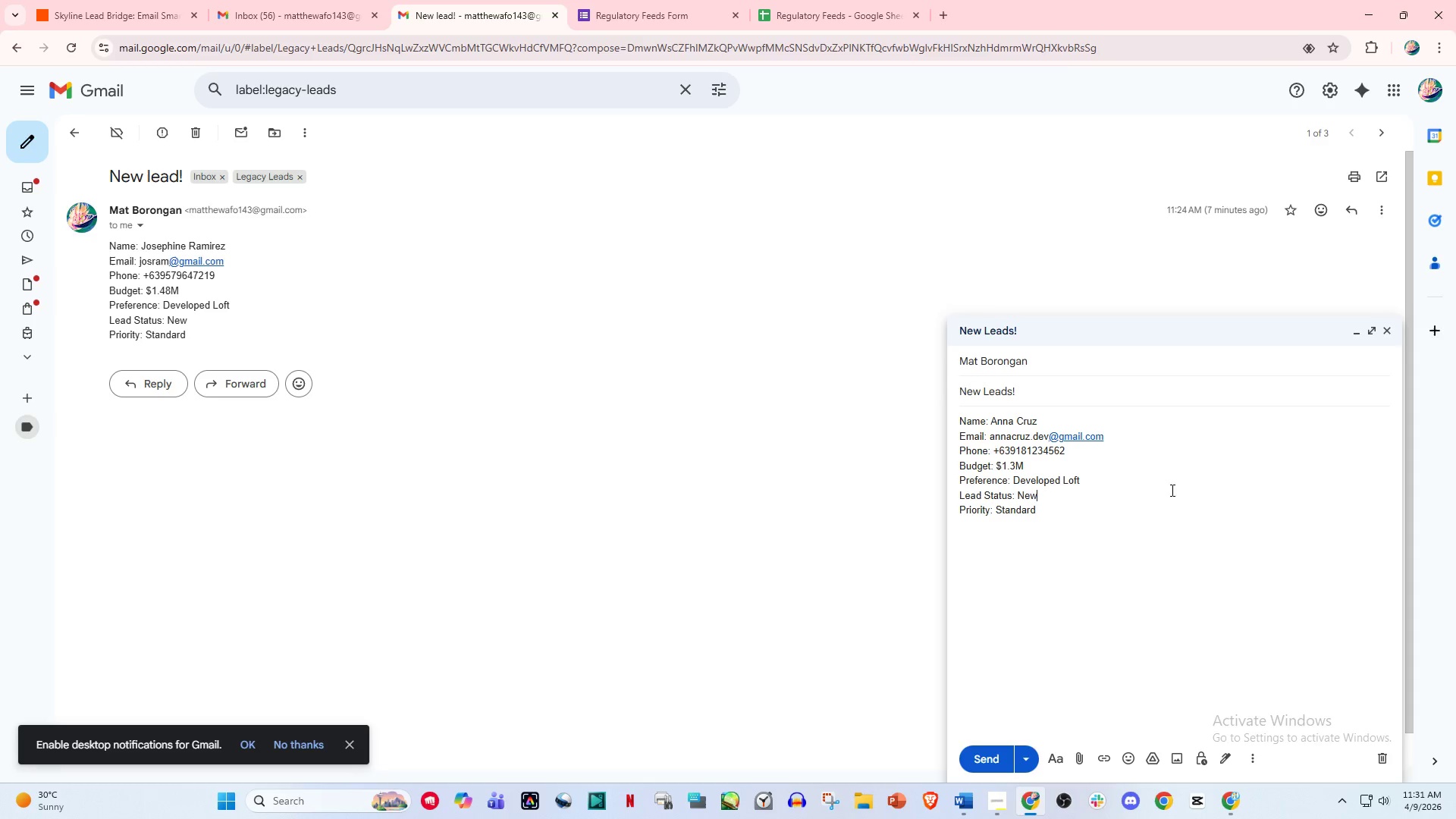 
double_click([1130, 471])
 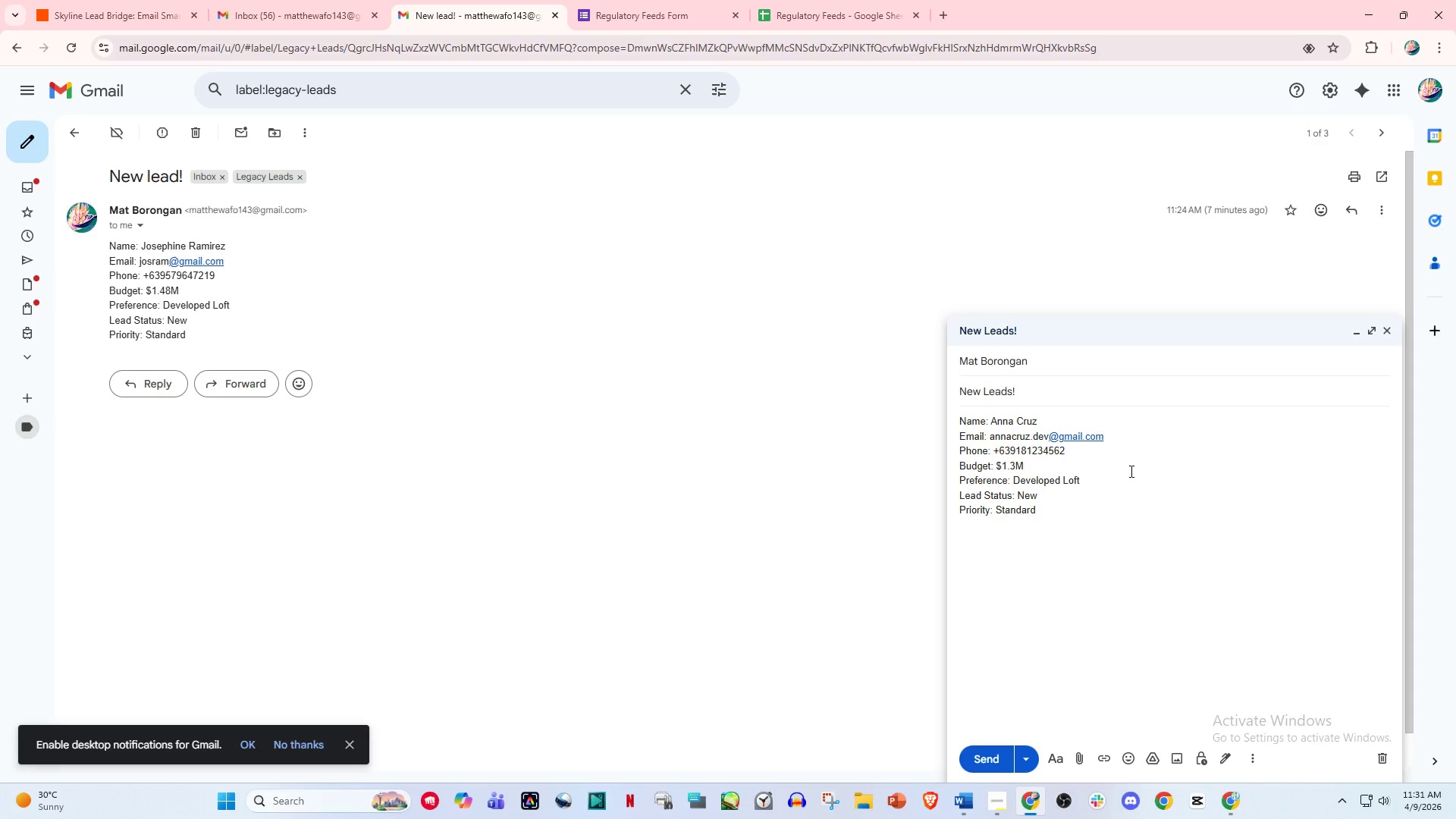 
wait(14.28)
 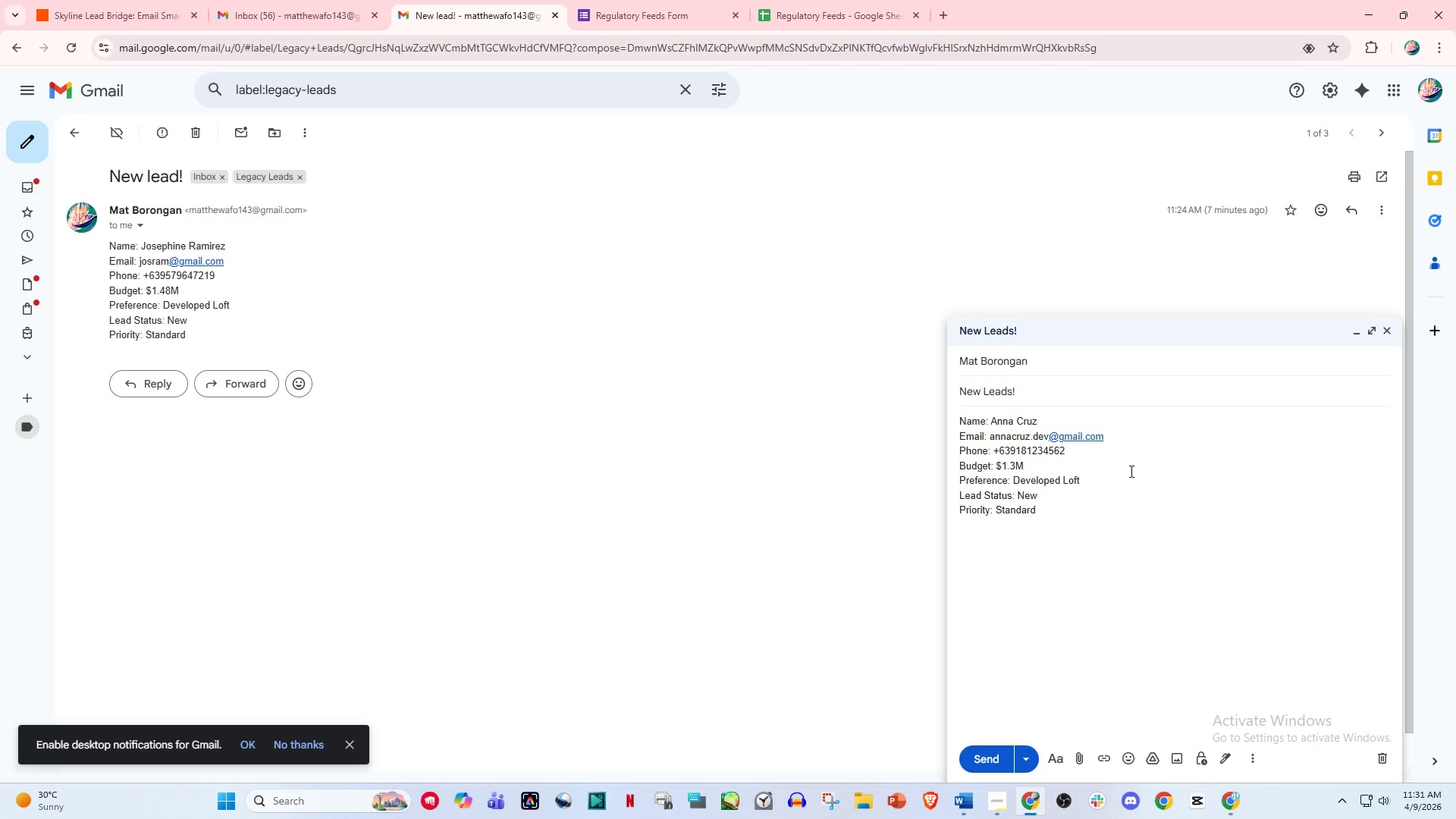 
left_click_drag(start_coordinate=[1091, 482], to_coordinate=[1015, 481])
 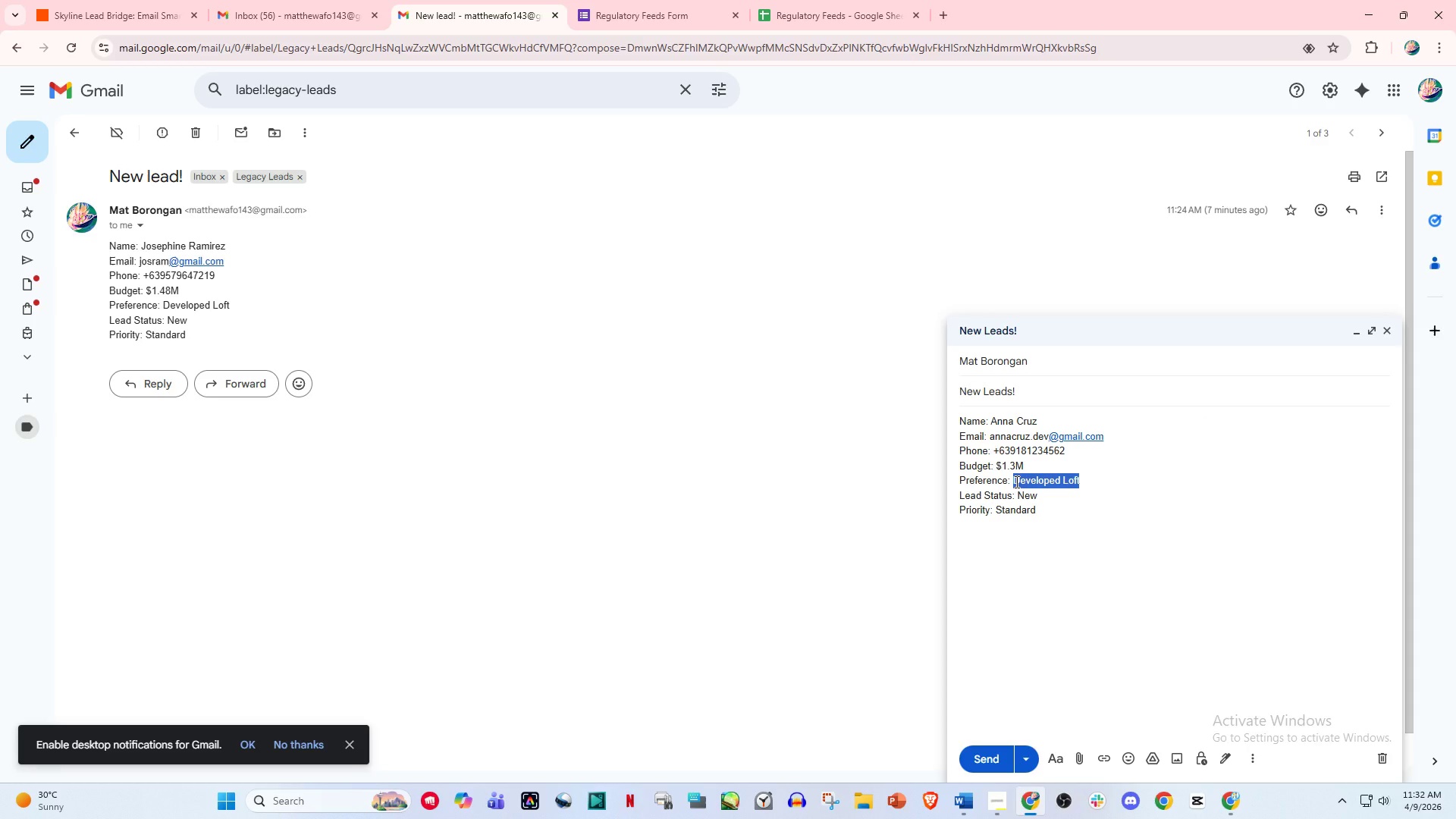 
type(Small Laft)
 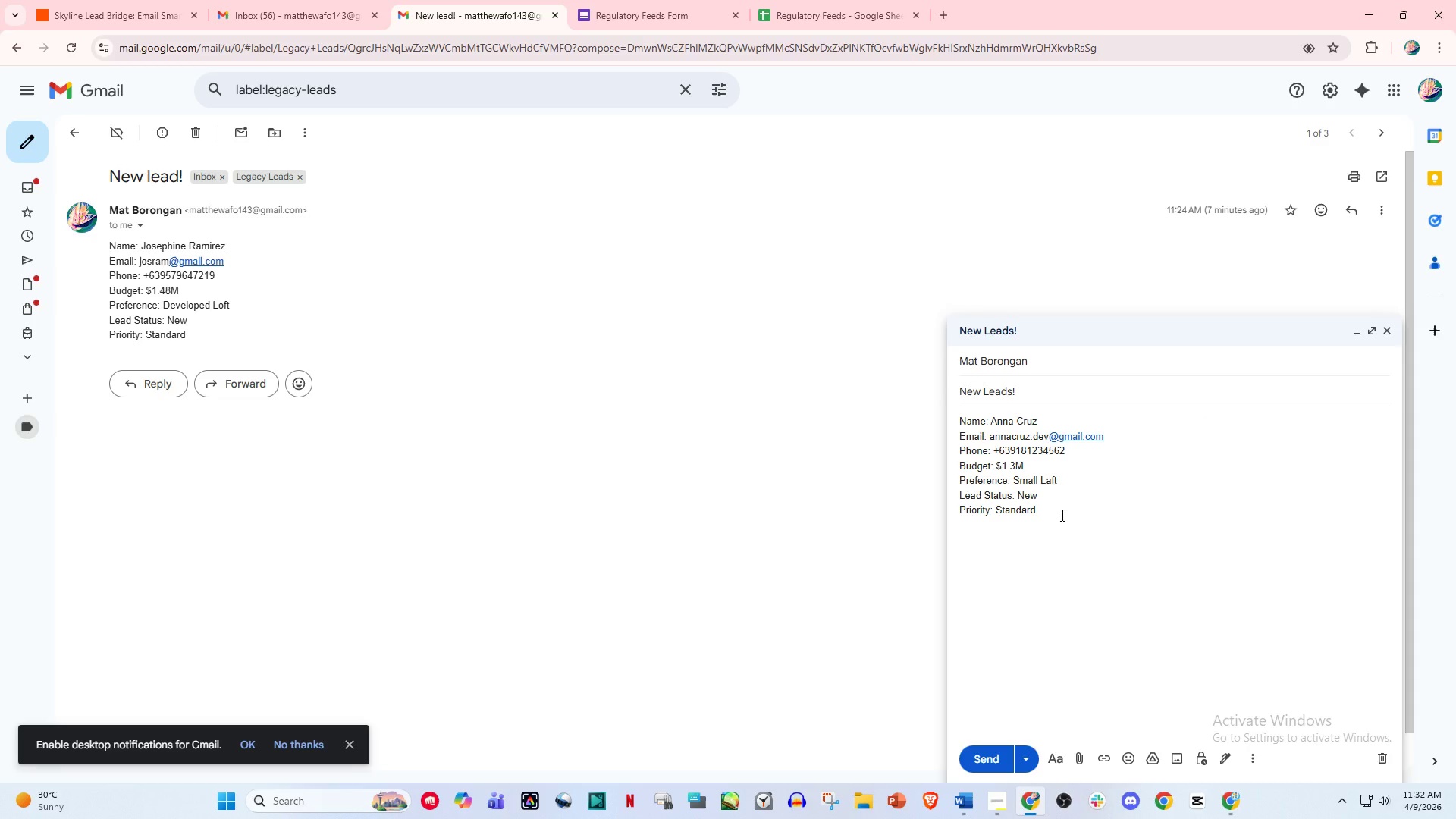 
left_click_drag(start_coordinate=[1057, 515], to_coordinate=[998, 514])
 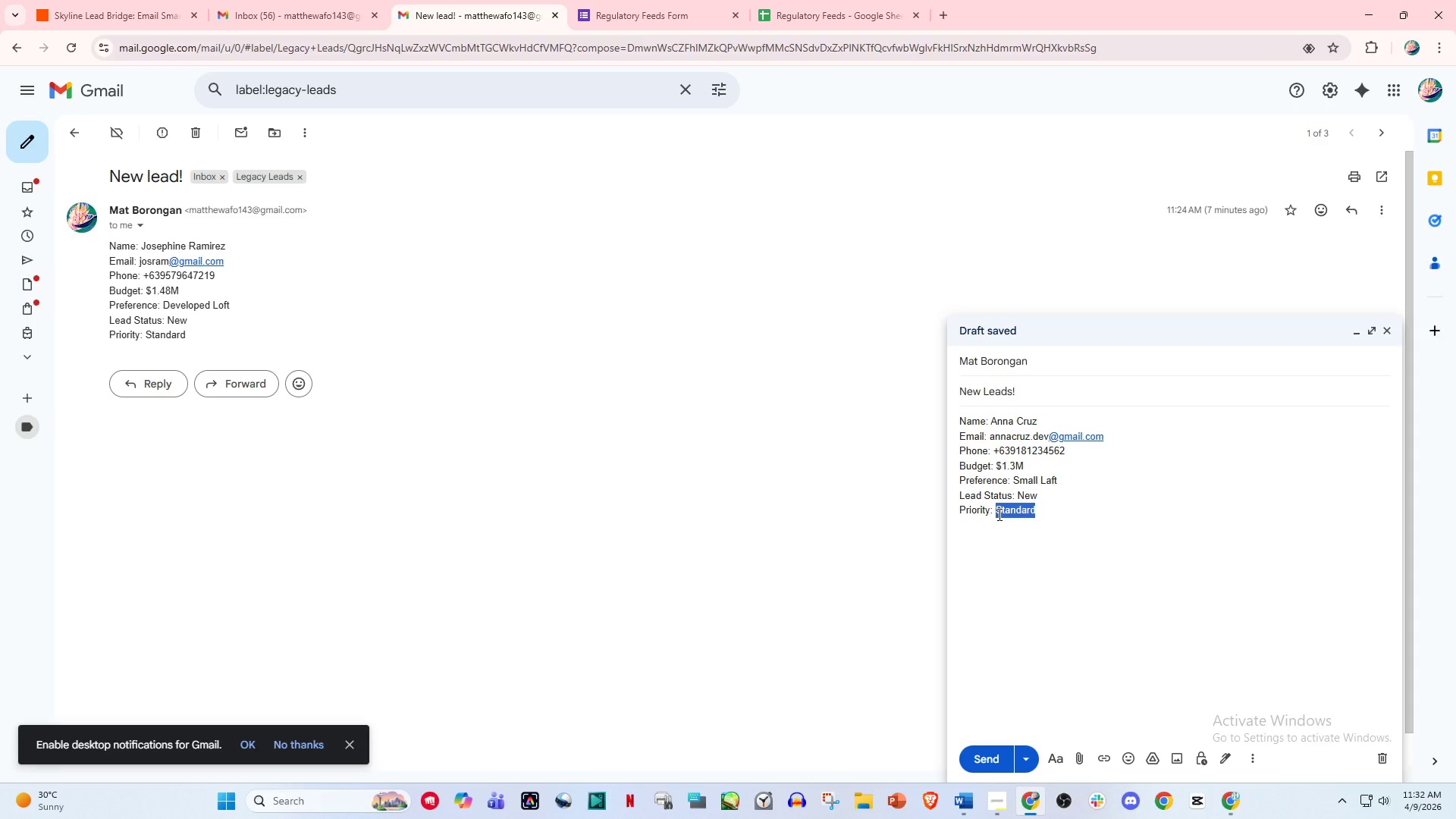 
hold_key(key=ShiftLeft, duration=0.36)
 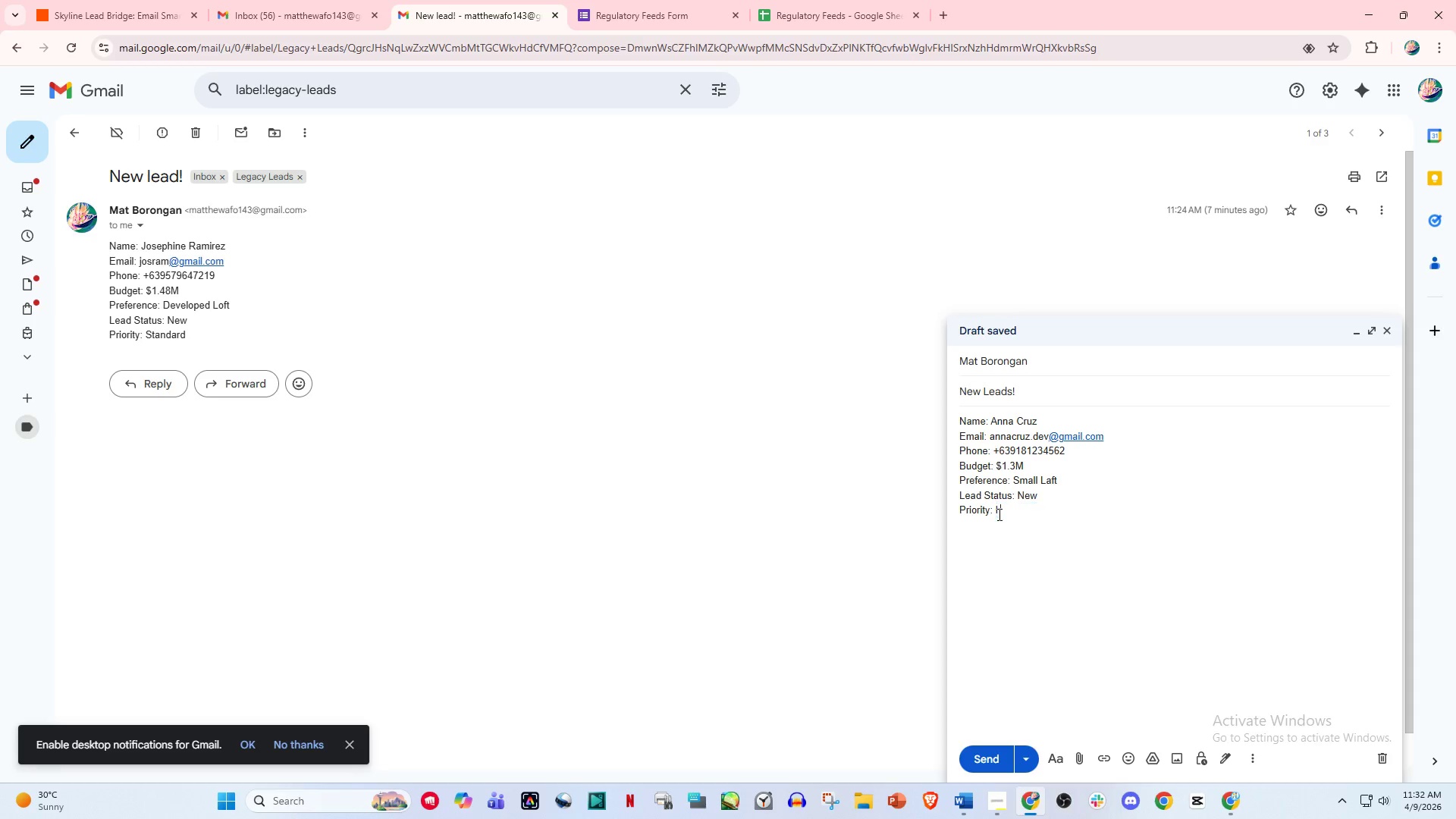 
type(high)
key(Backspace)
key(Backspace)
key(Backspace)
key(Backspace)
type(High)
 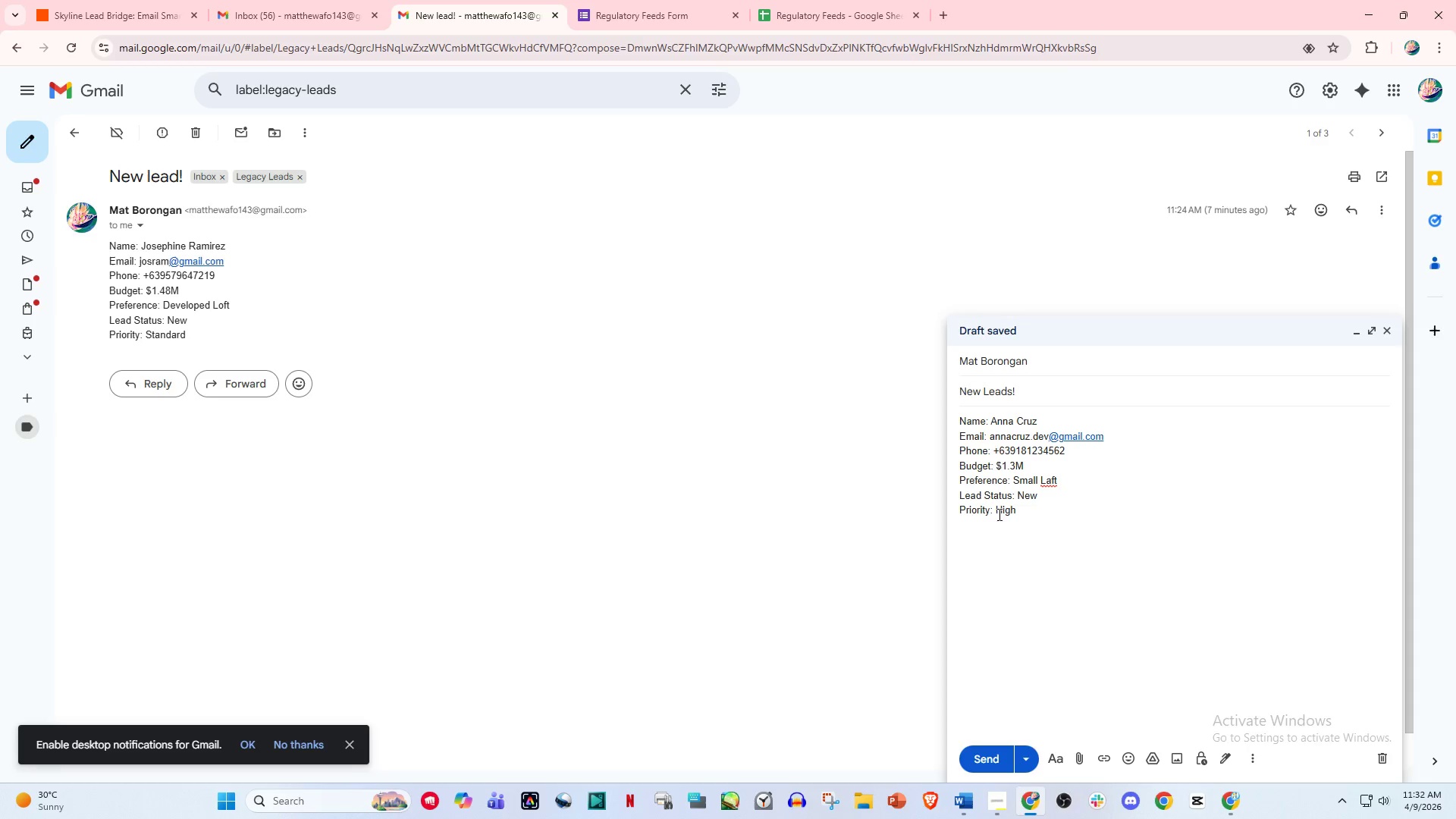 
left_click([1249, 757])
 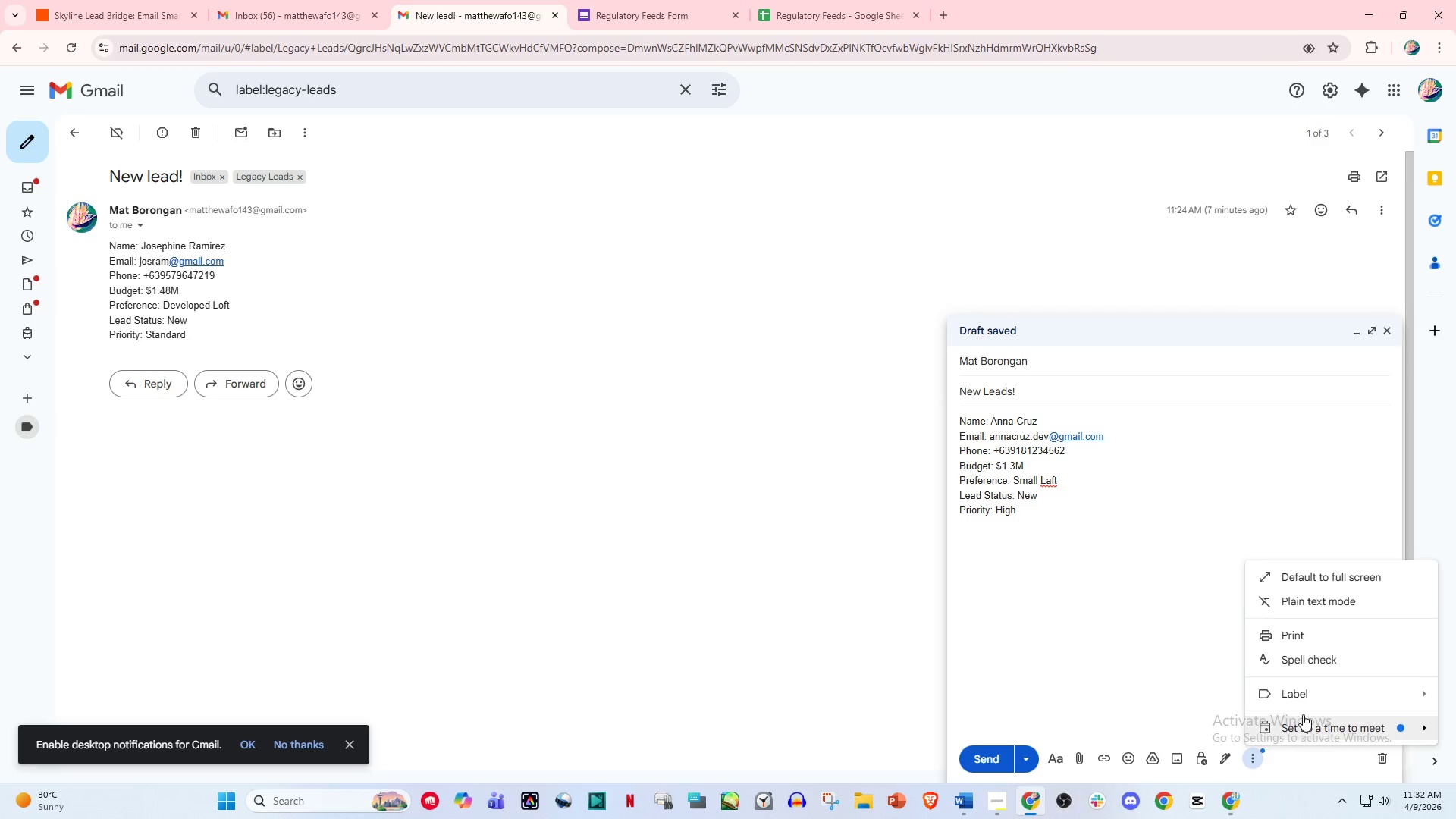 
left_click([1304, 692])
 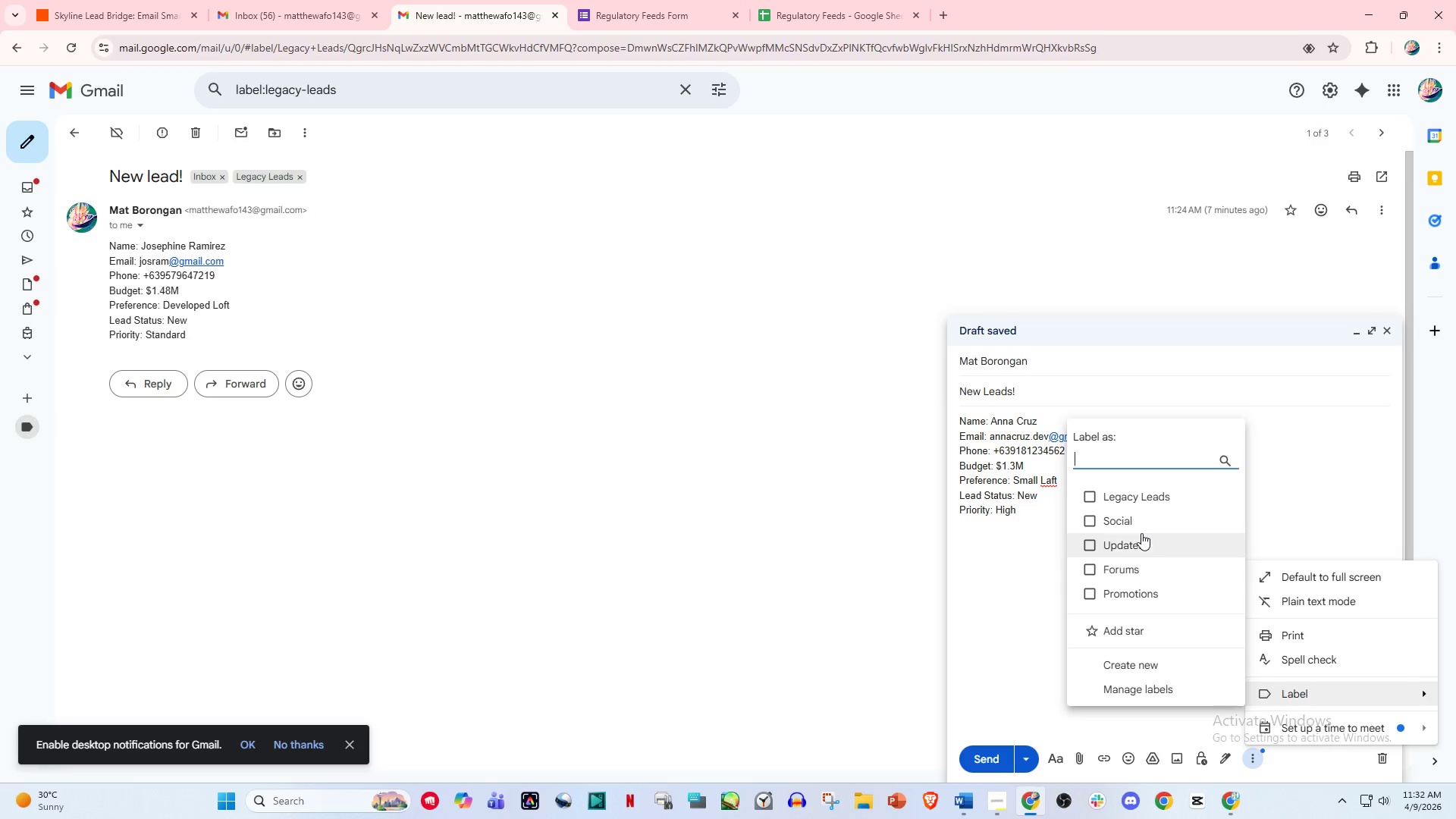 
left_click([1155, 500])
 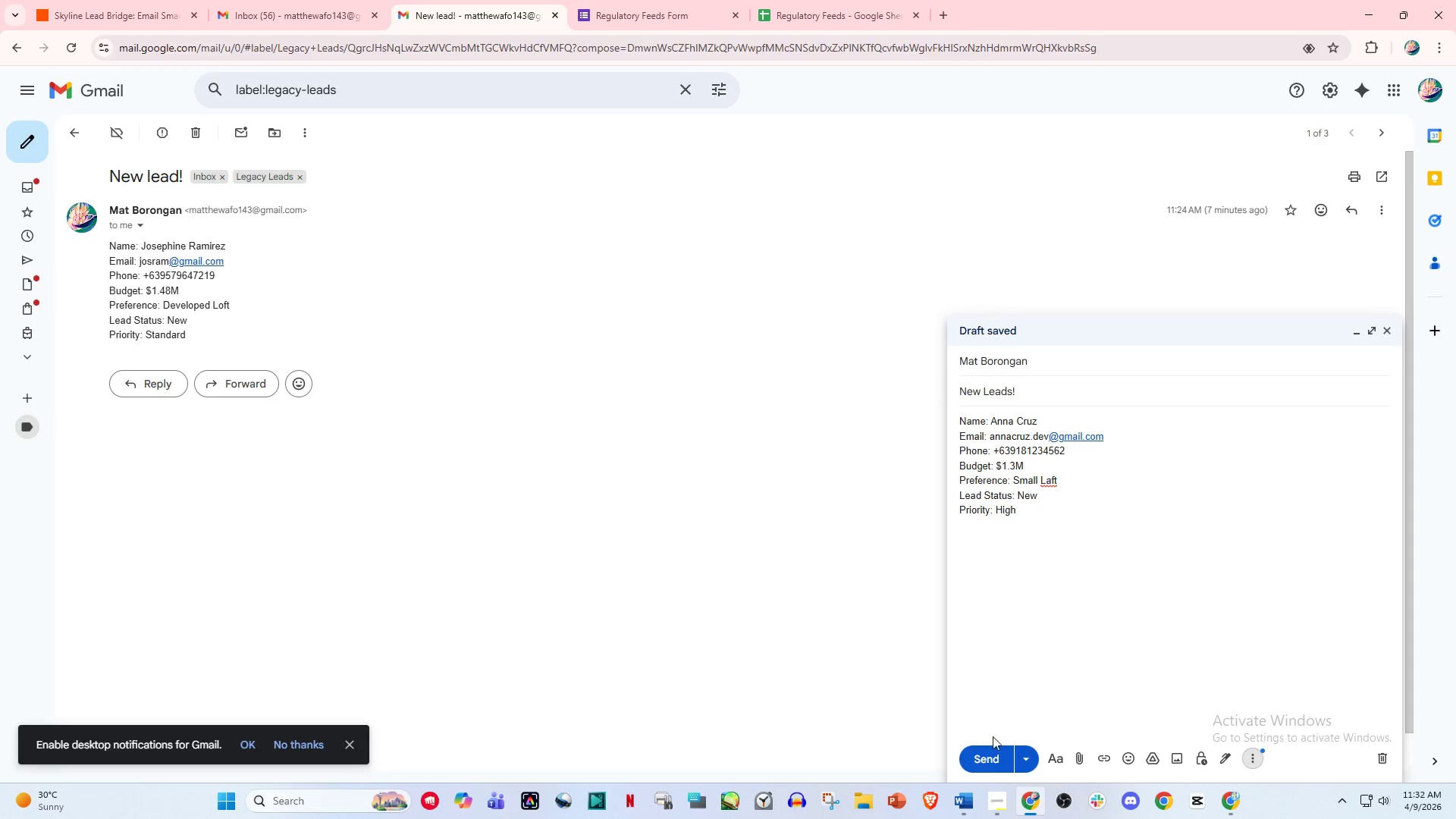 
left_click([987, 752])
 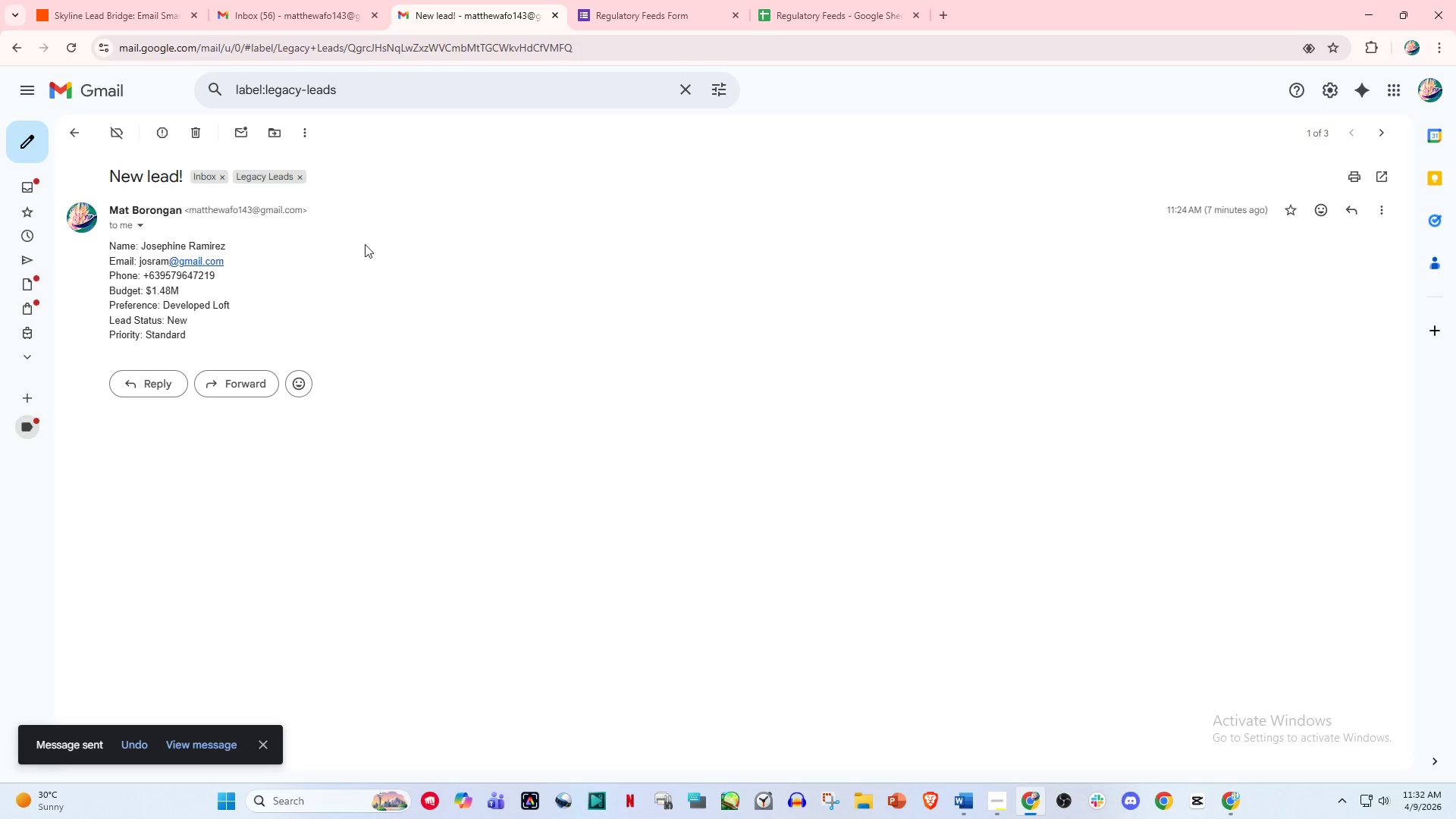 
left_click([115, 0])
 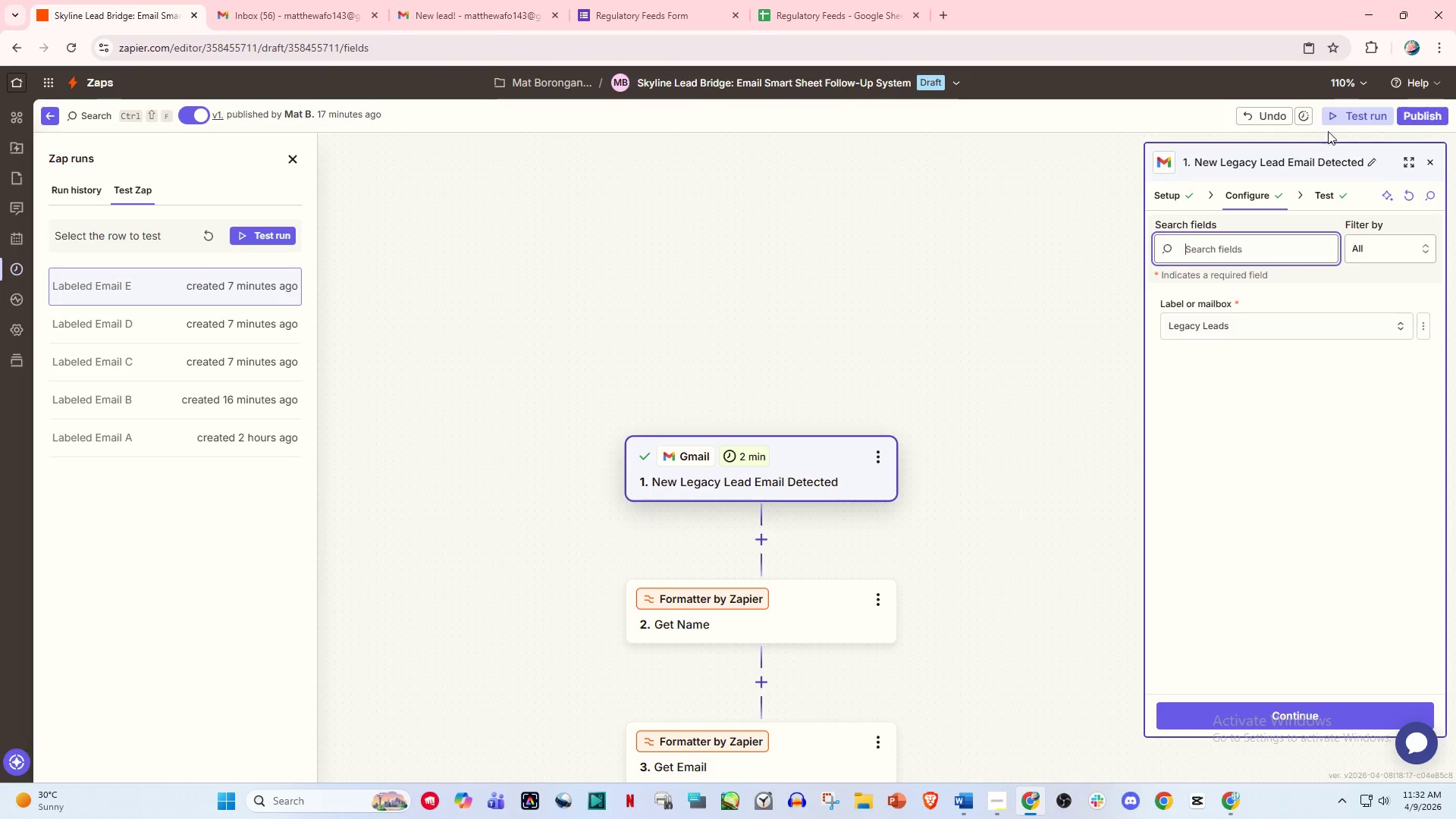 
left_click([1363, 115])
 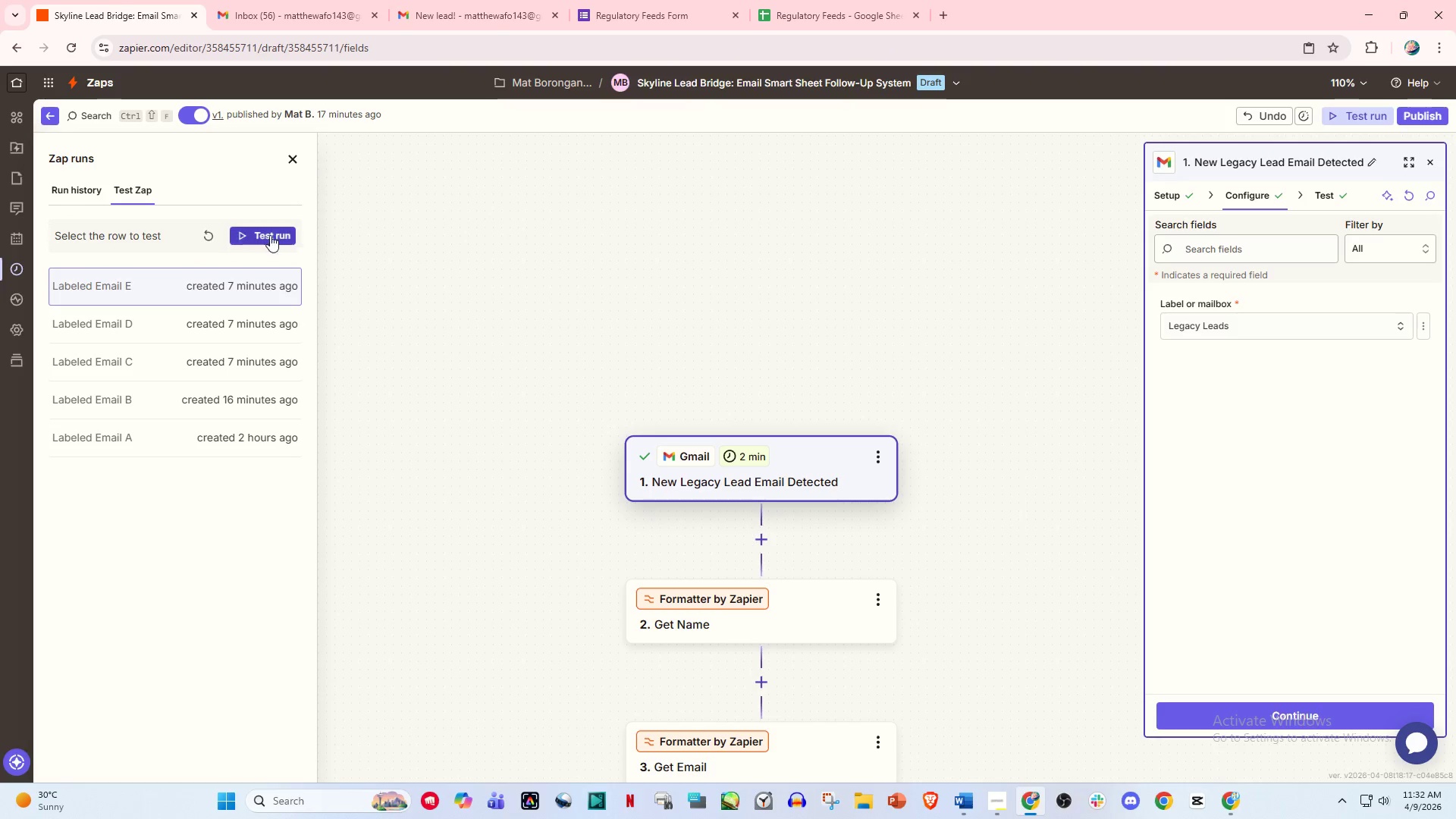 
left_click([212, 239])
 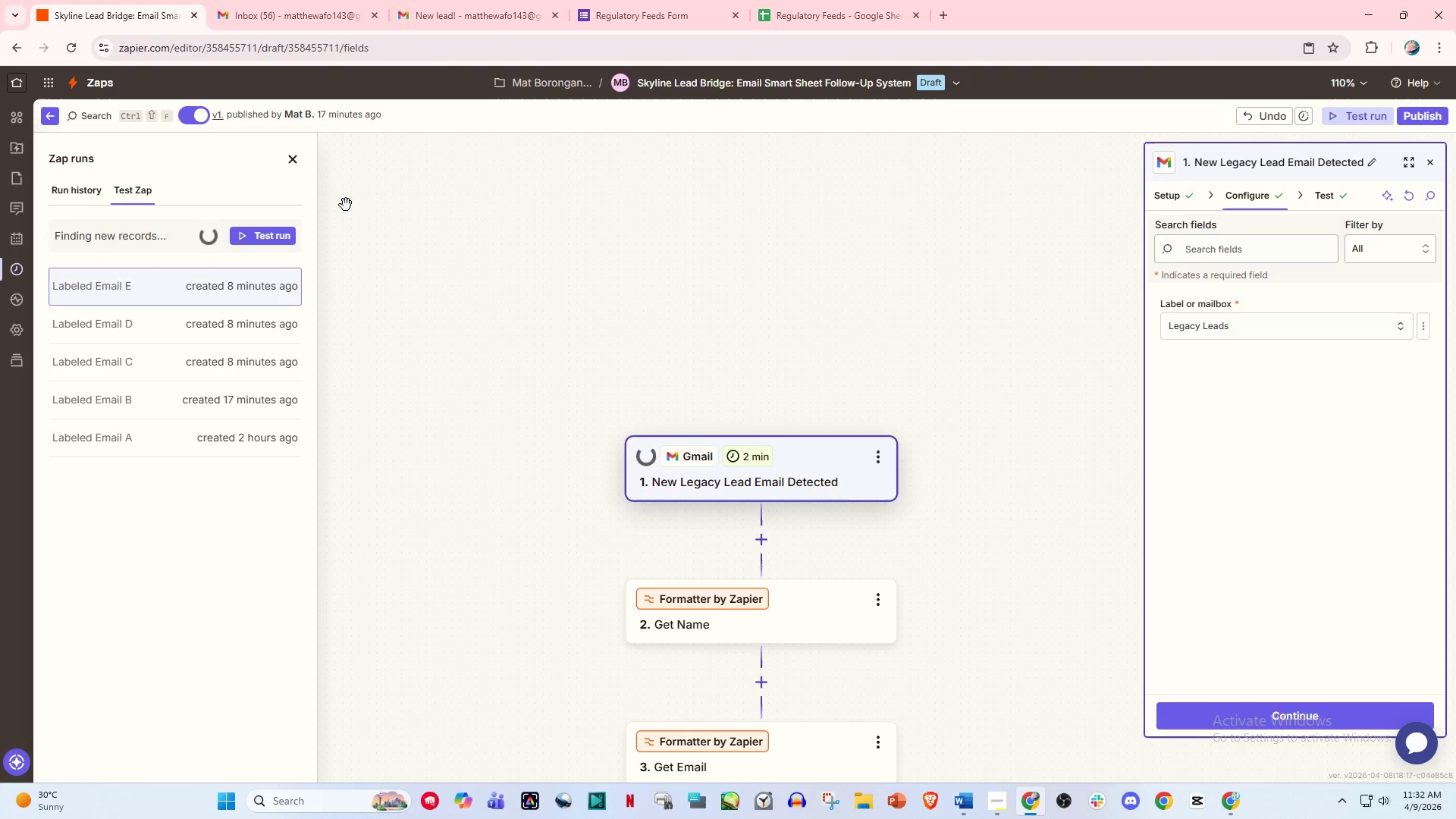 
wait(8.72)
 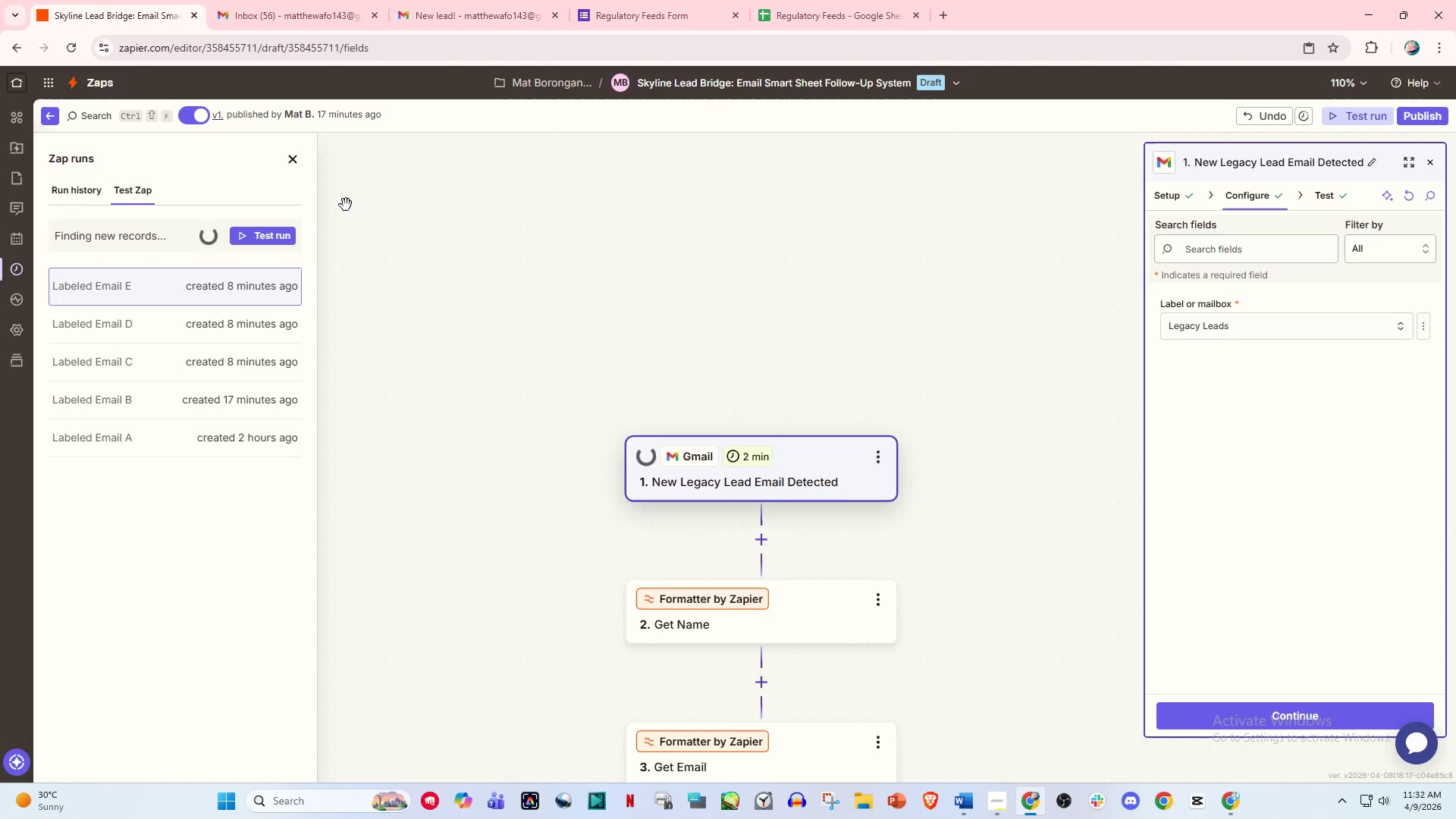 
left_click([259, 236])
 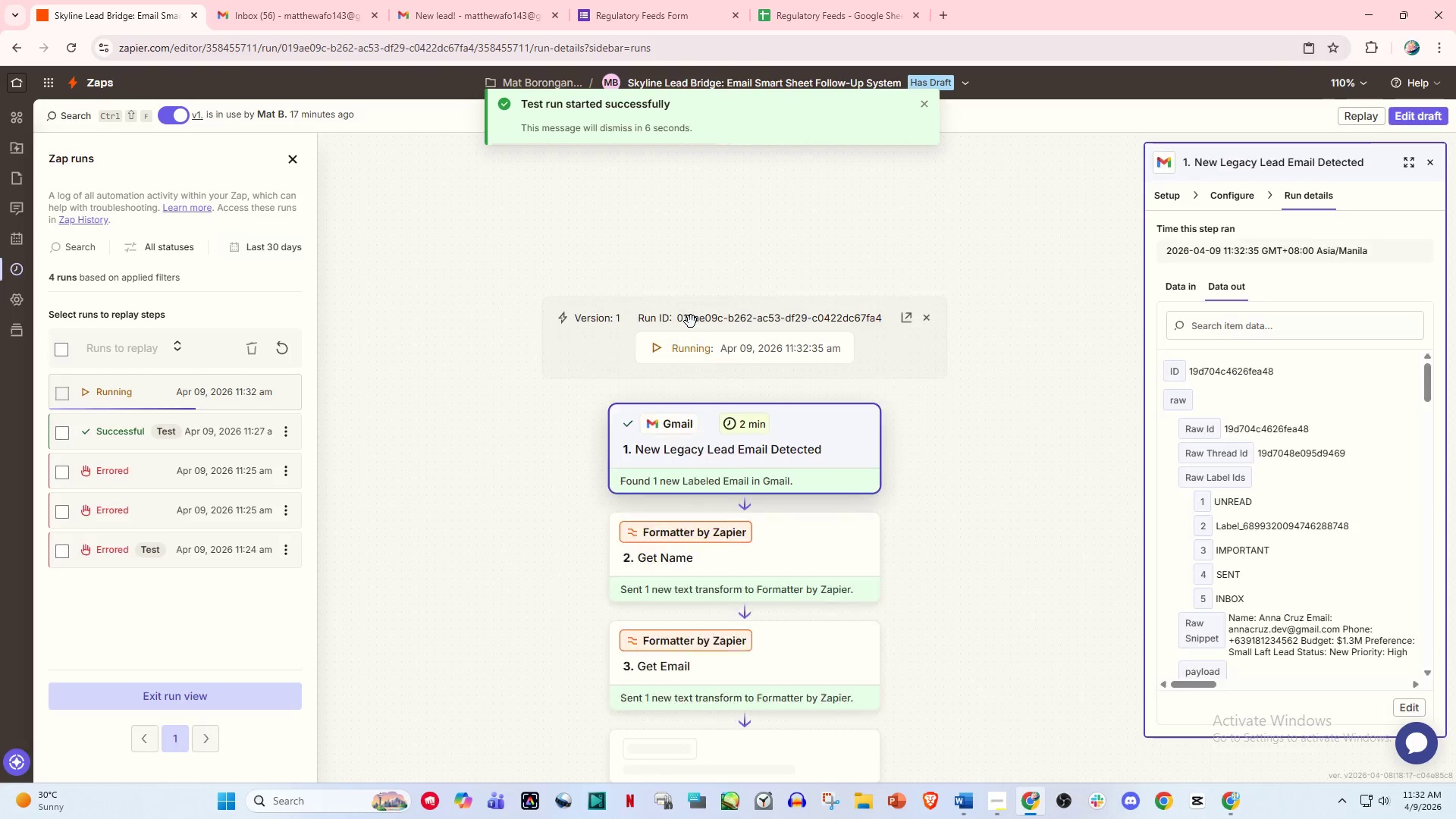 
wait(12.45)
 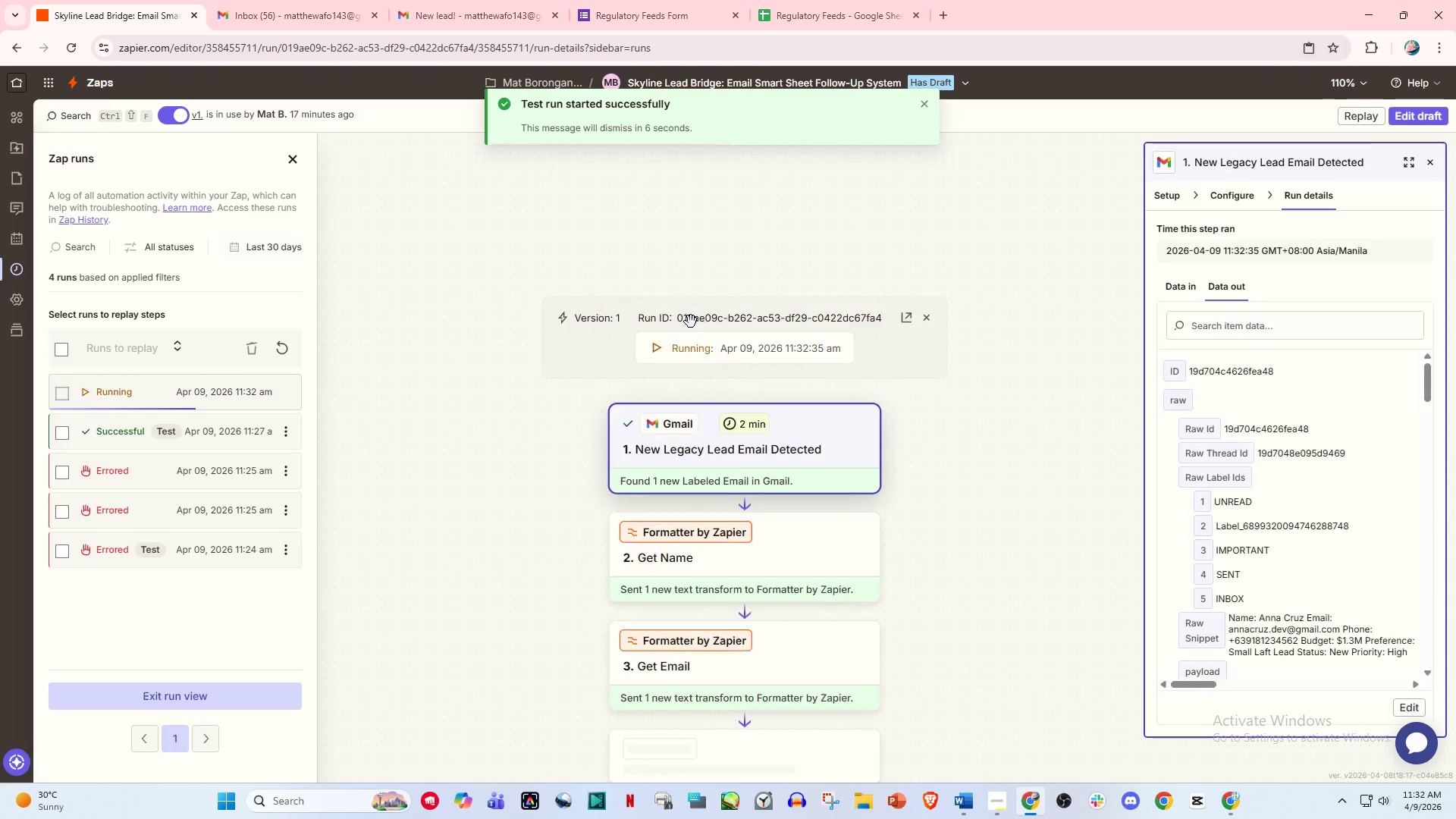 
scroll: coordinate [846, 431], scroll_direction: down, amount: 41.0
 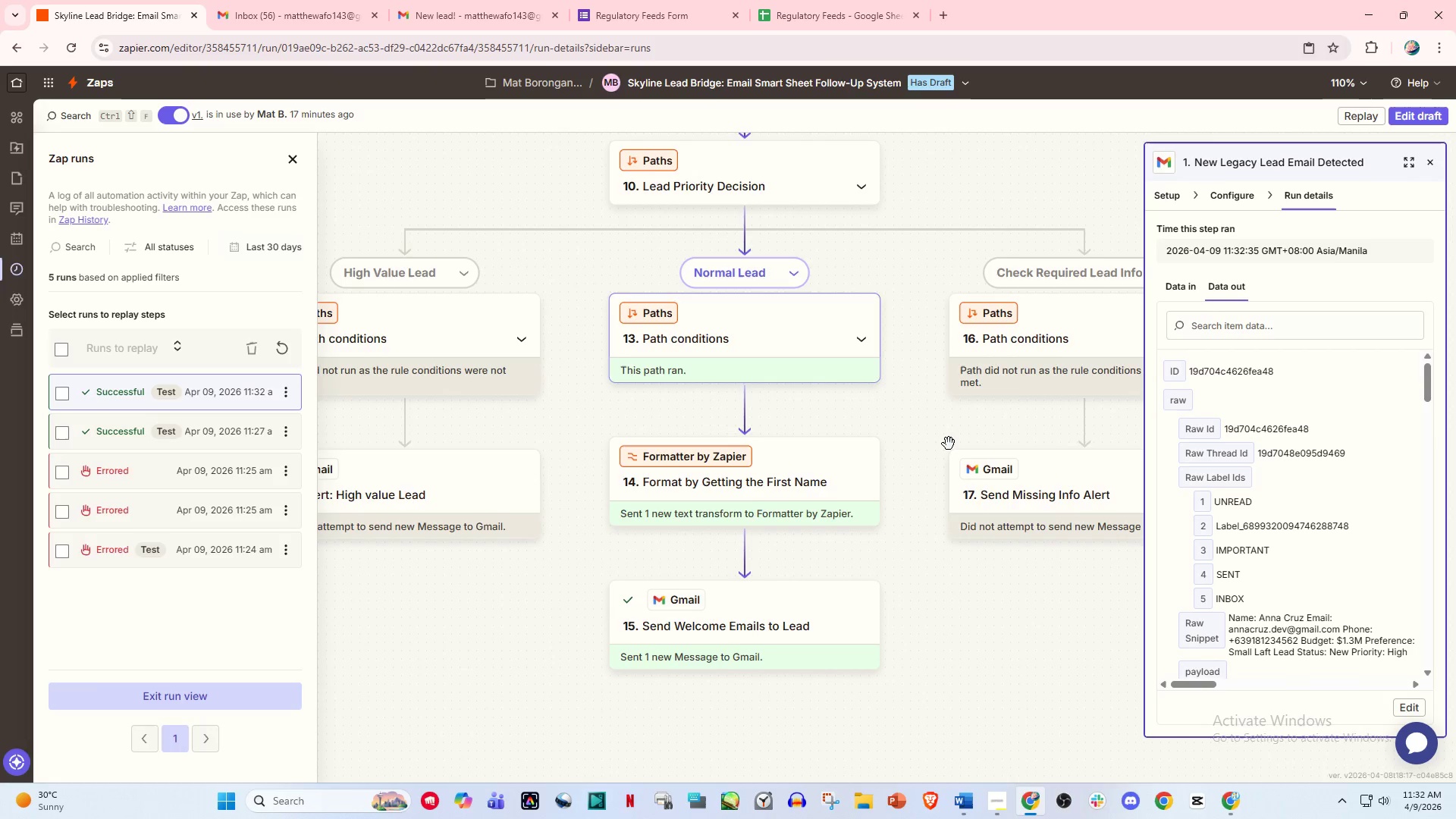 
scroll: coordinate [949, 444], scroll_direction: up, amount: 2.0
 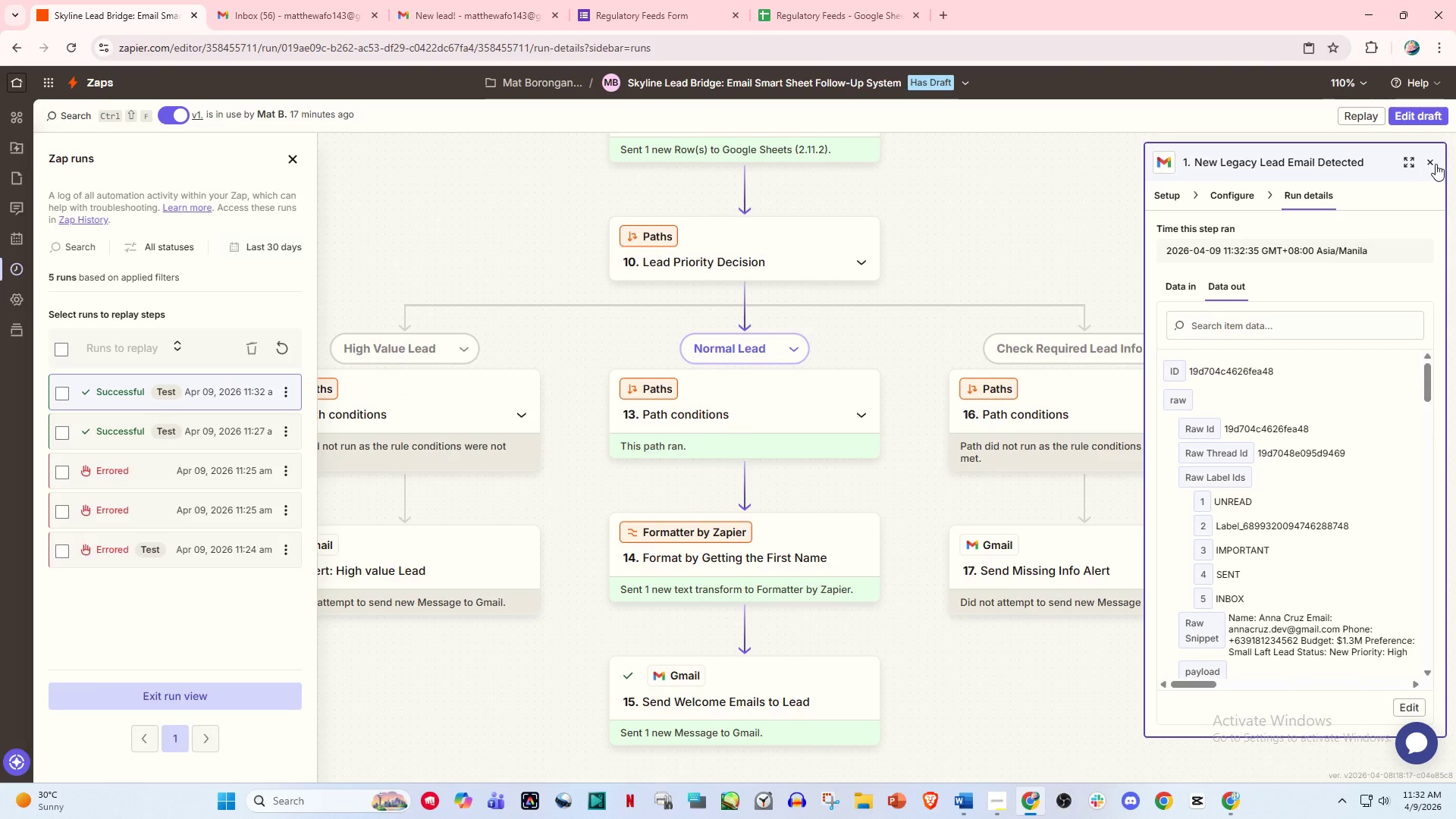 
left_click([1432, 164])
 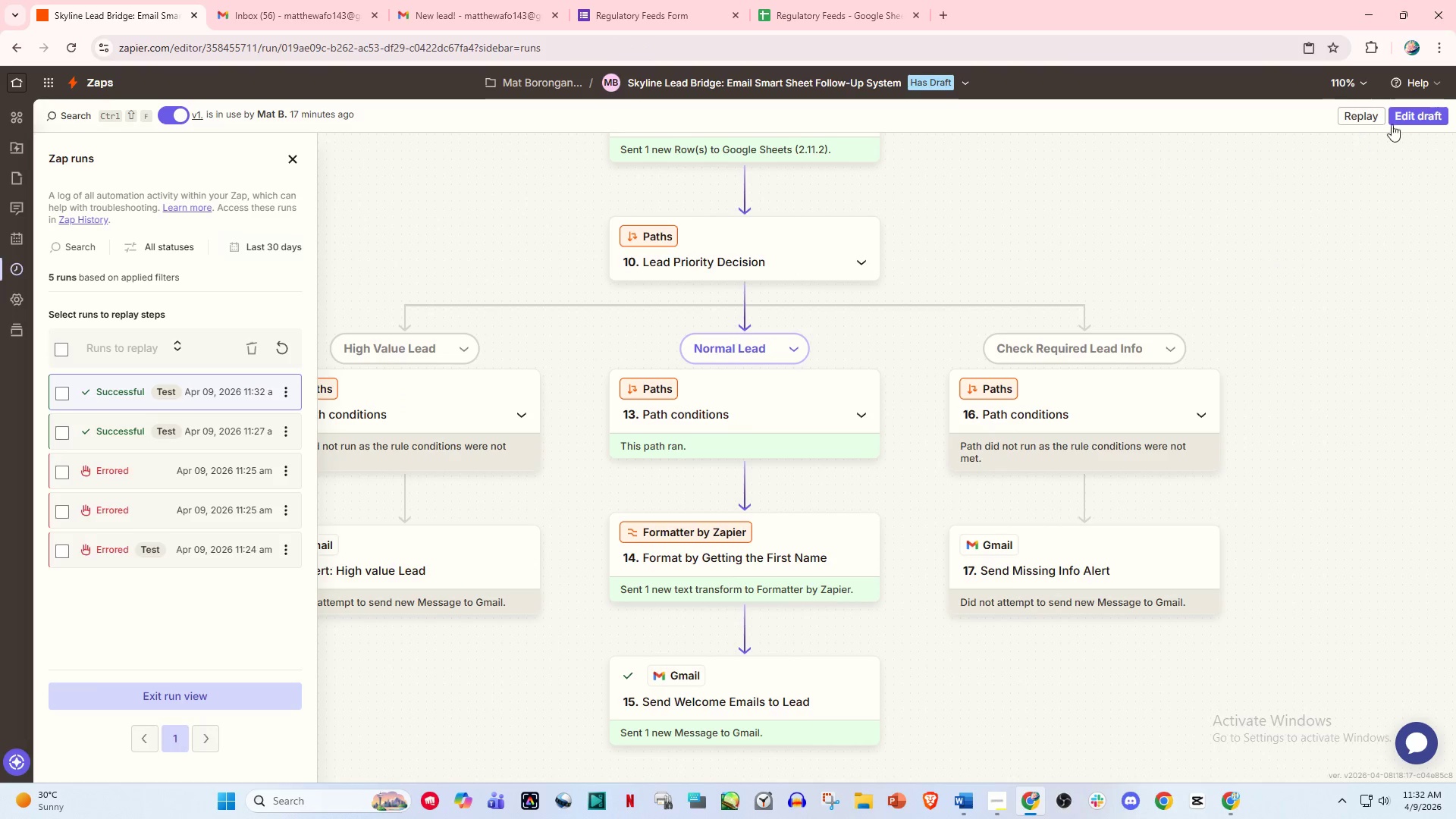 
left_click([1410, 113])
 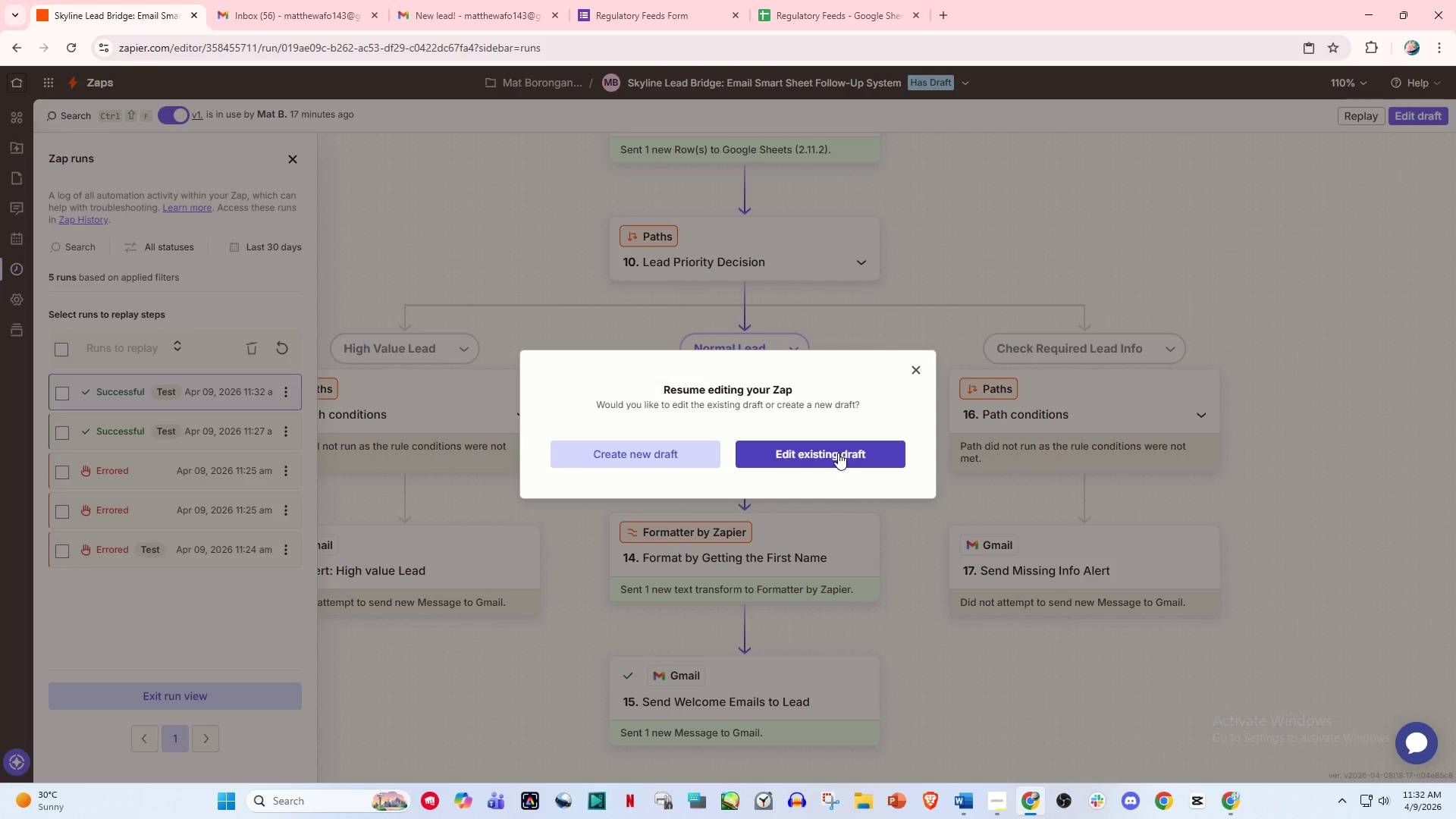 
left_click([838, 453])
 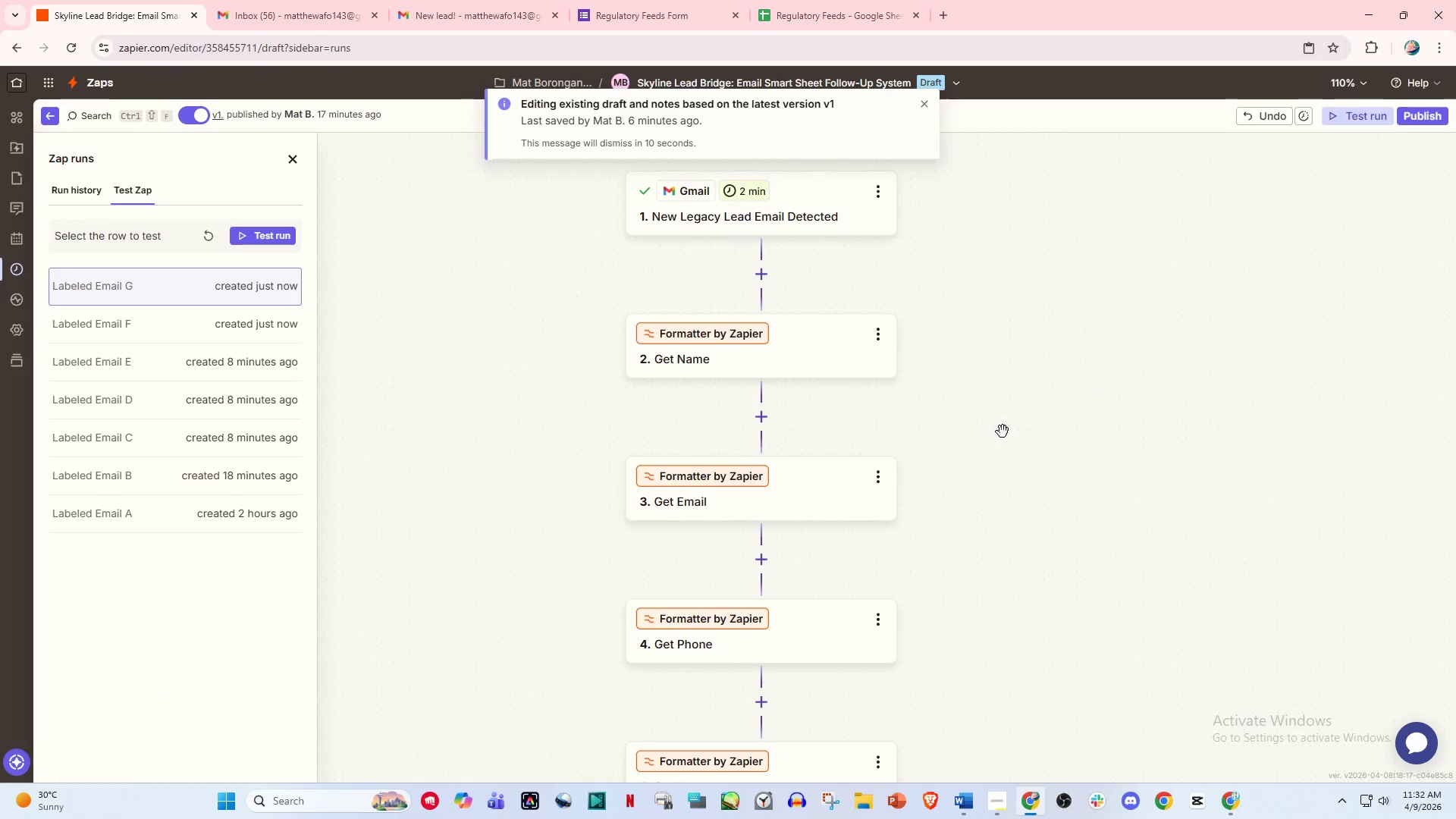 
scroll: coordinate [1050, 528], scroll_direction: down, amount: 29.0
 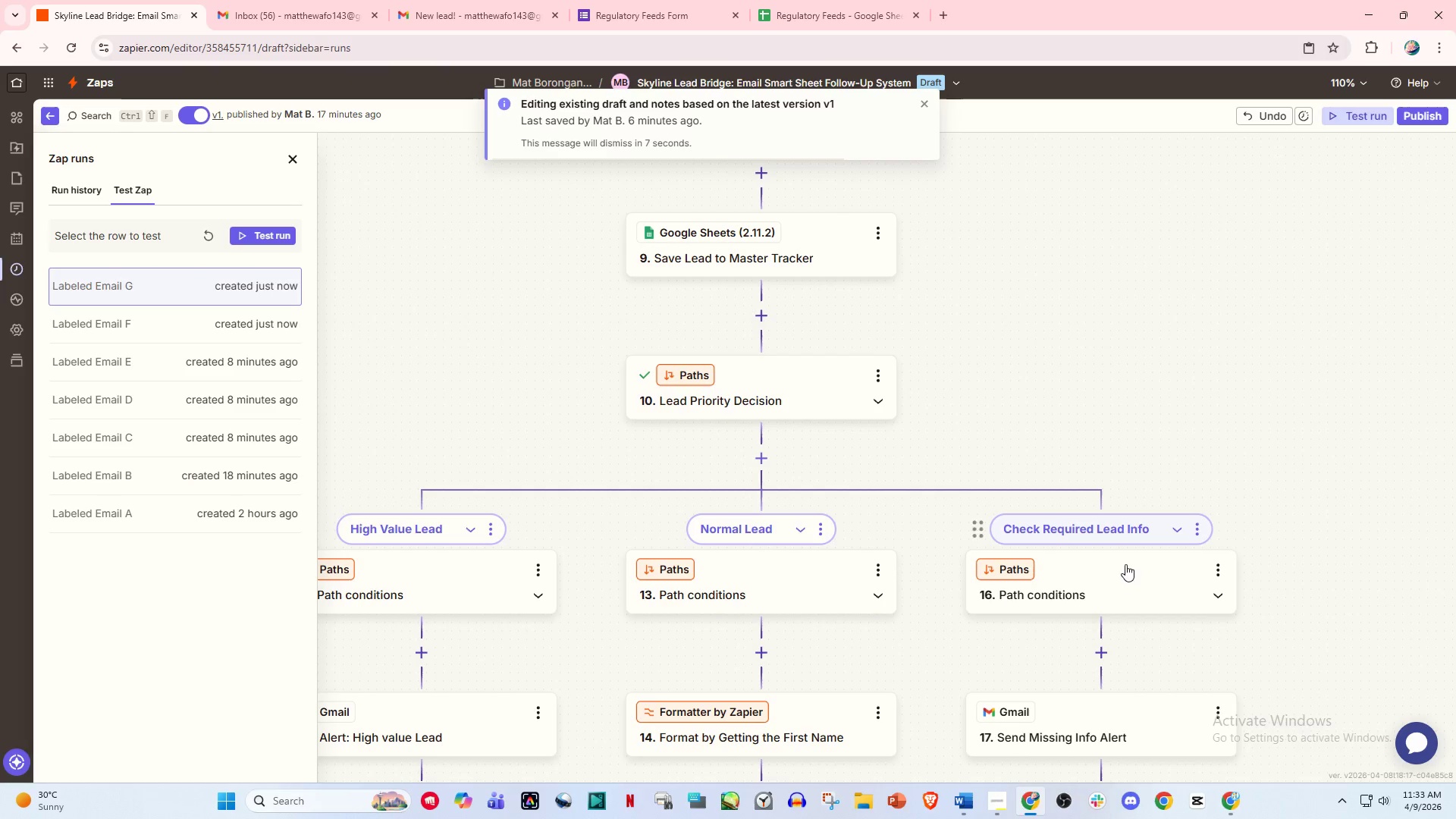 
mouse_move([1118, 571])
 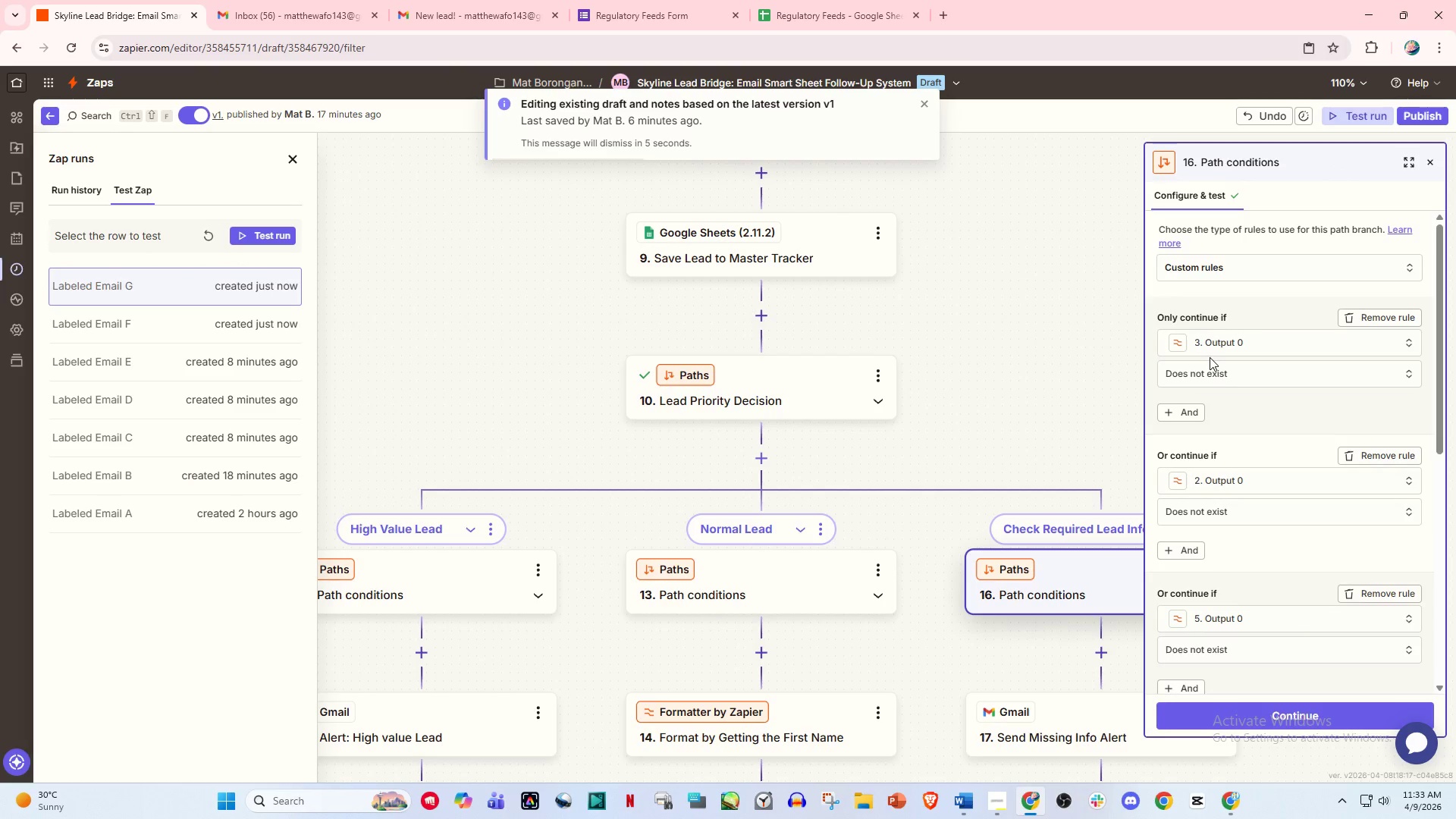 
scroll: coordinate [915, 414], scroll_direction: up, amount: 28.0
 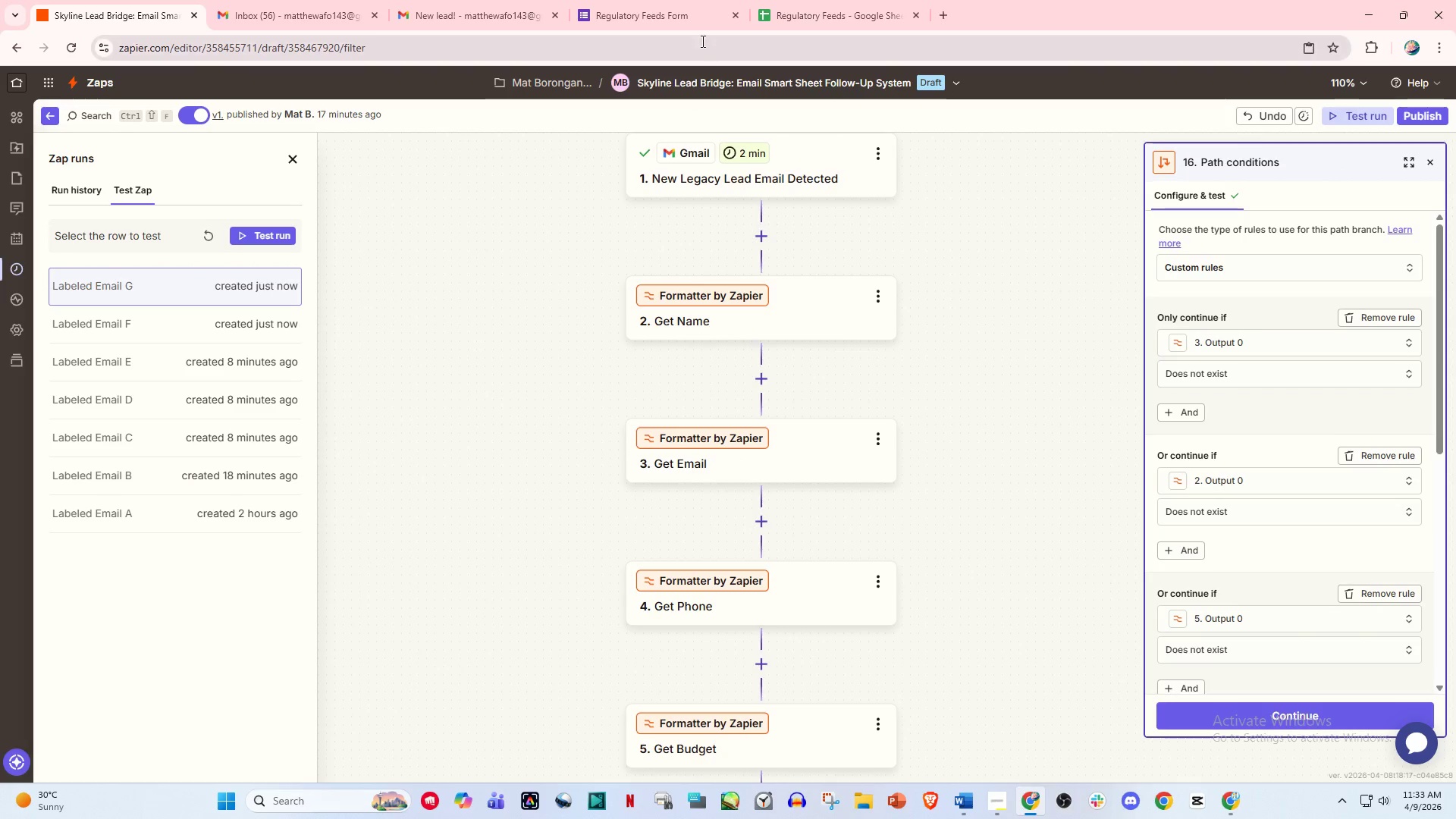 
left_click([497, 0])
 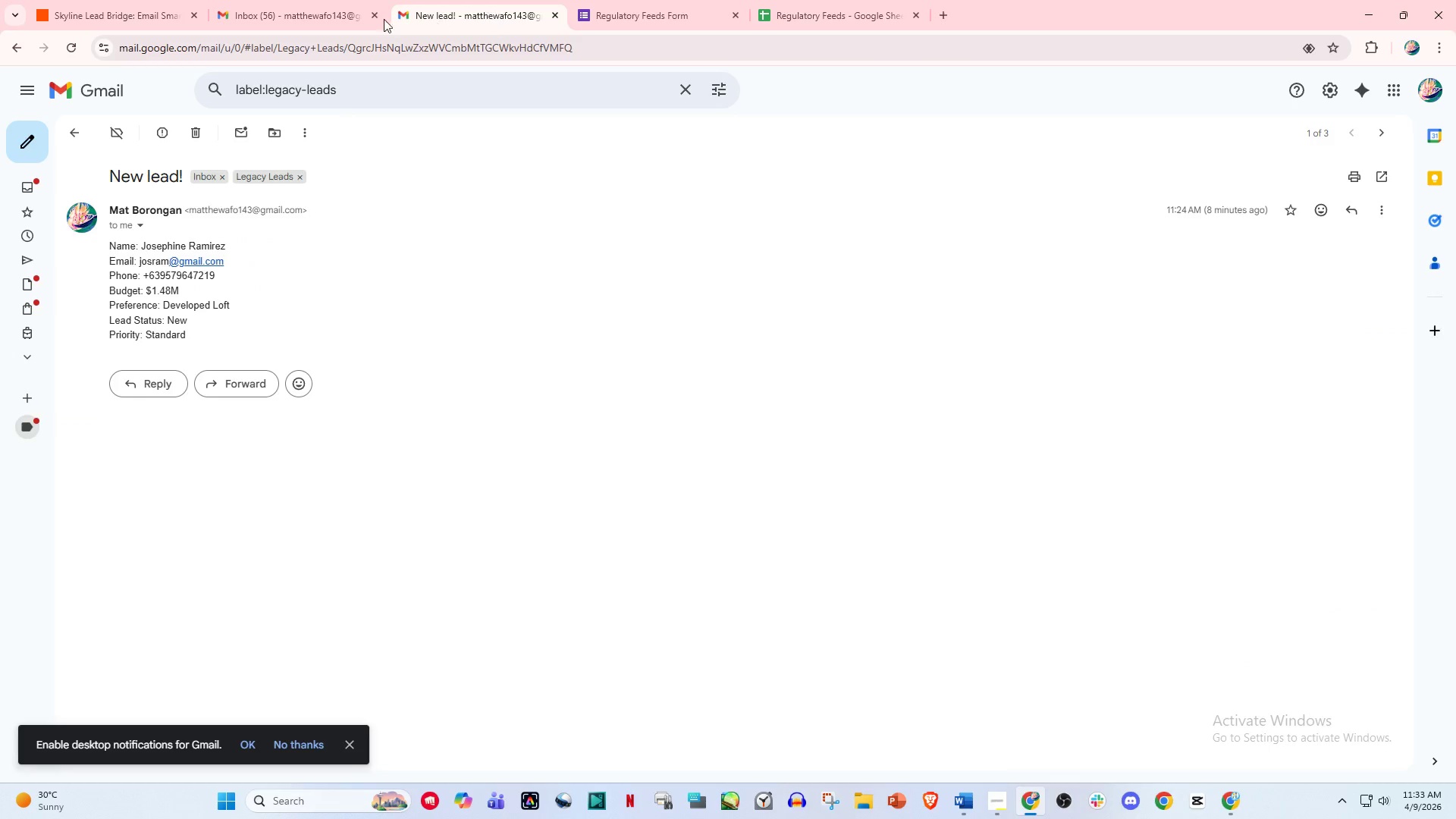 
left_click([297, 0])
 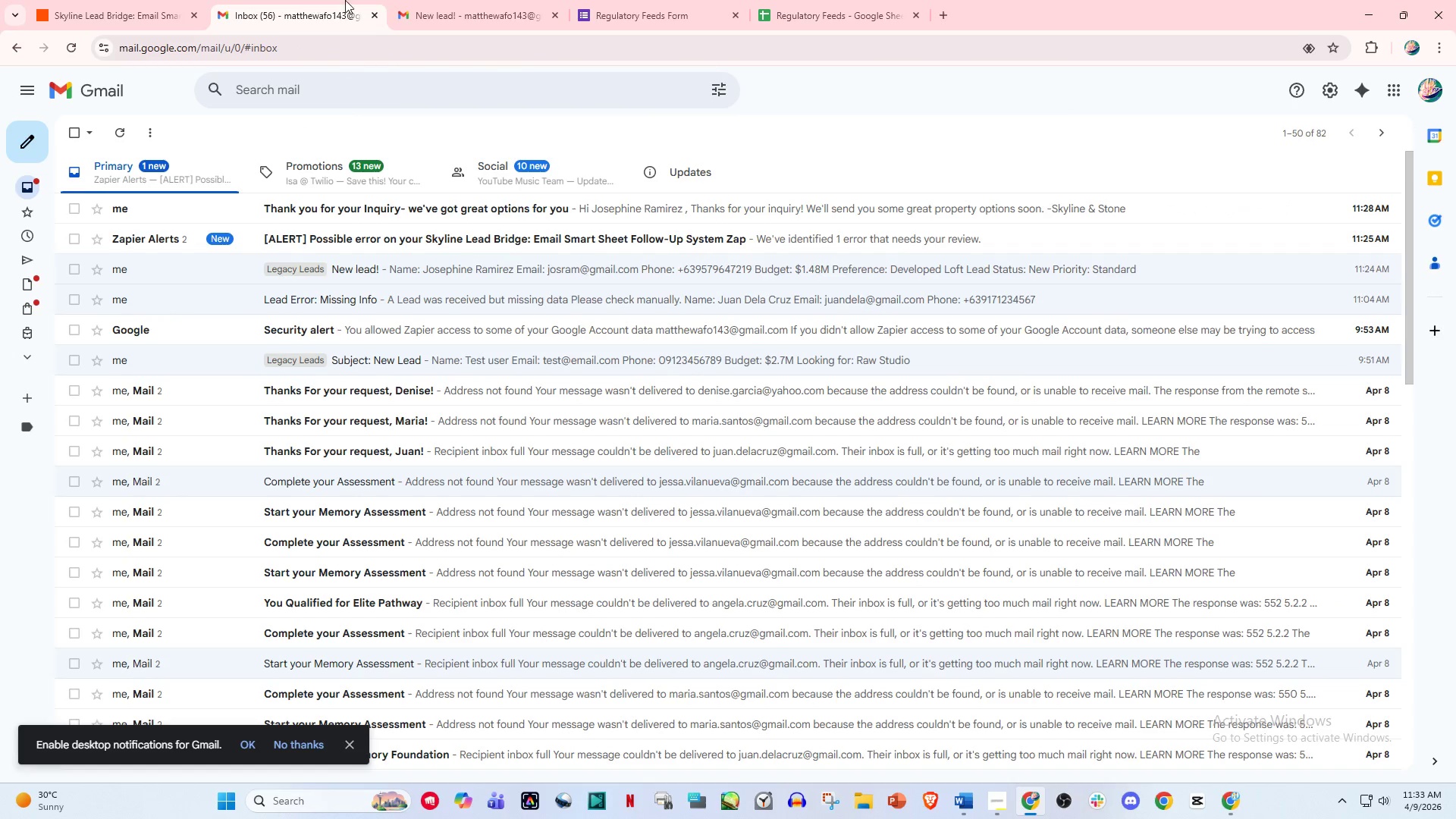 
left_click([425, 0])
 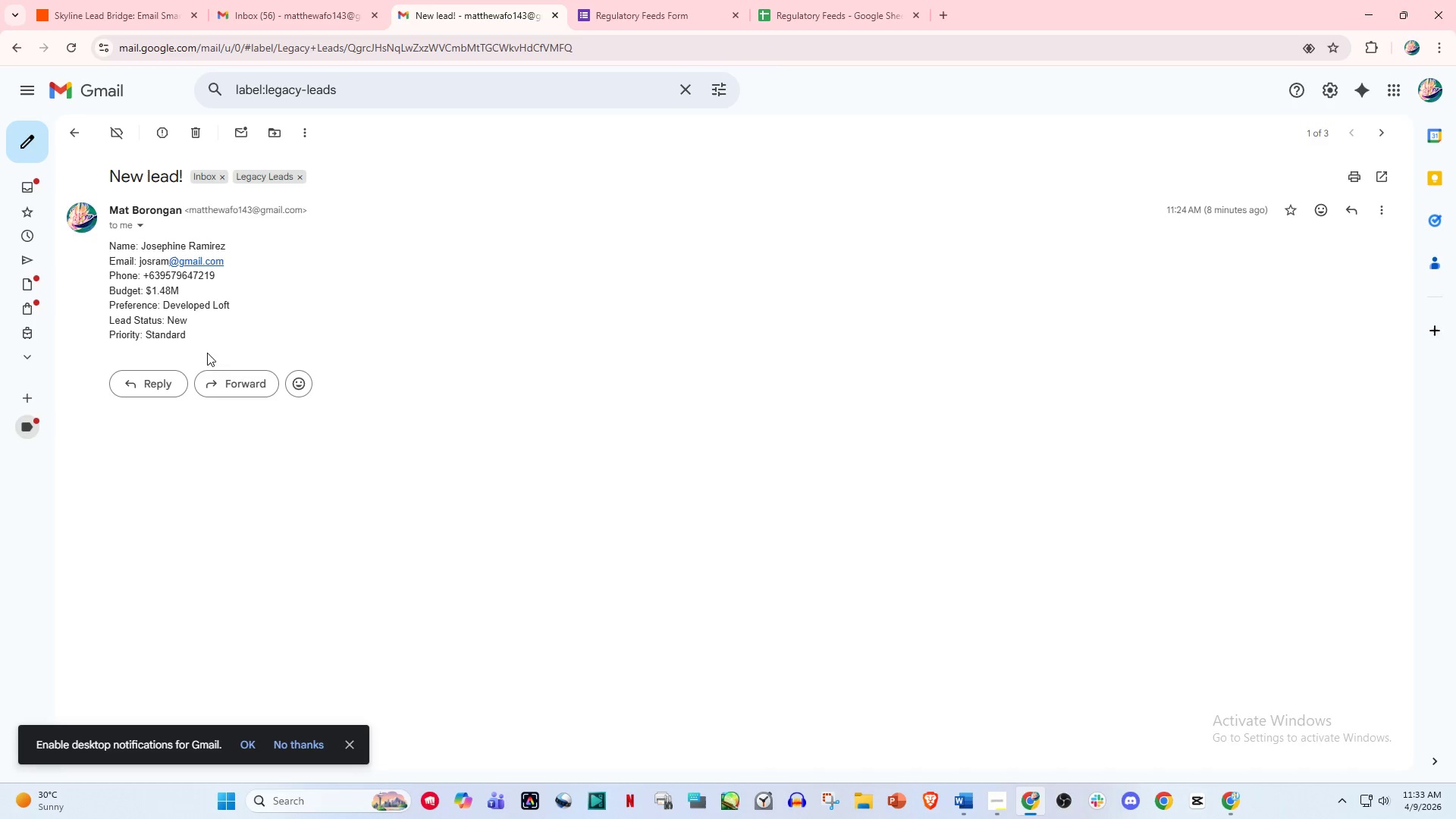 
left_click_drag(start_coordinate=[209, 340], to_coordinate=[106, 248])
 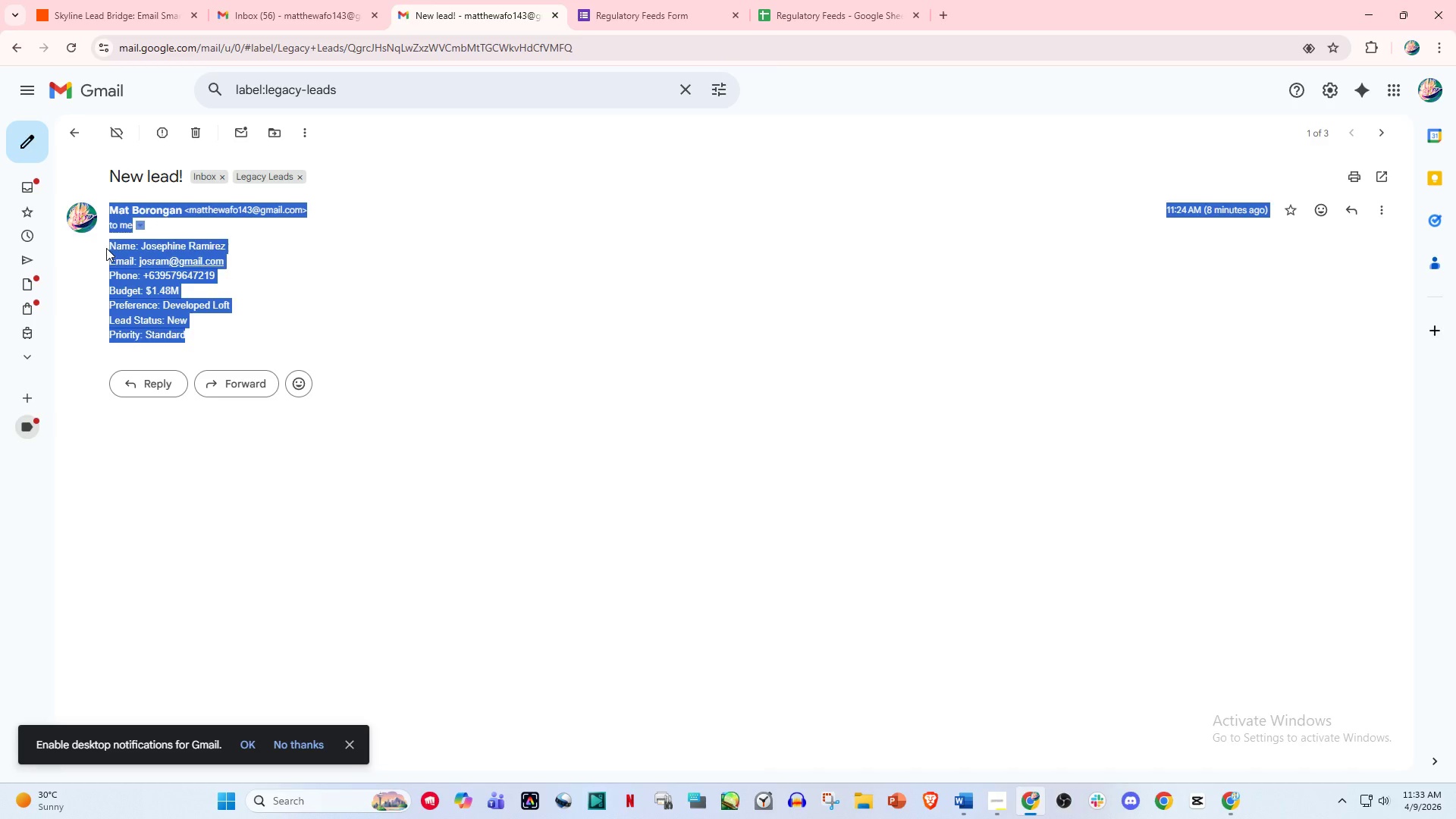 
left_click([106, 248])
 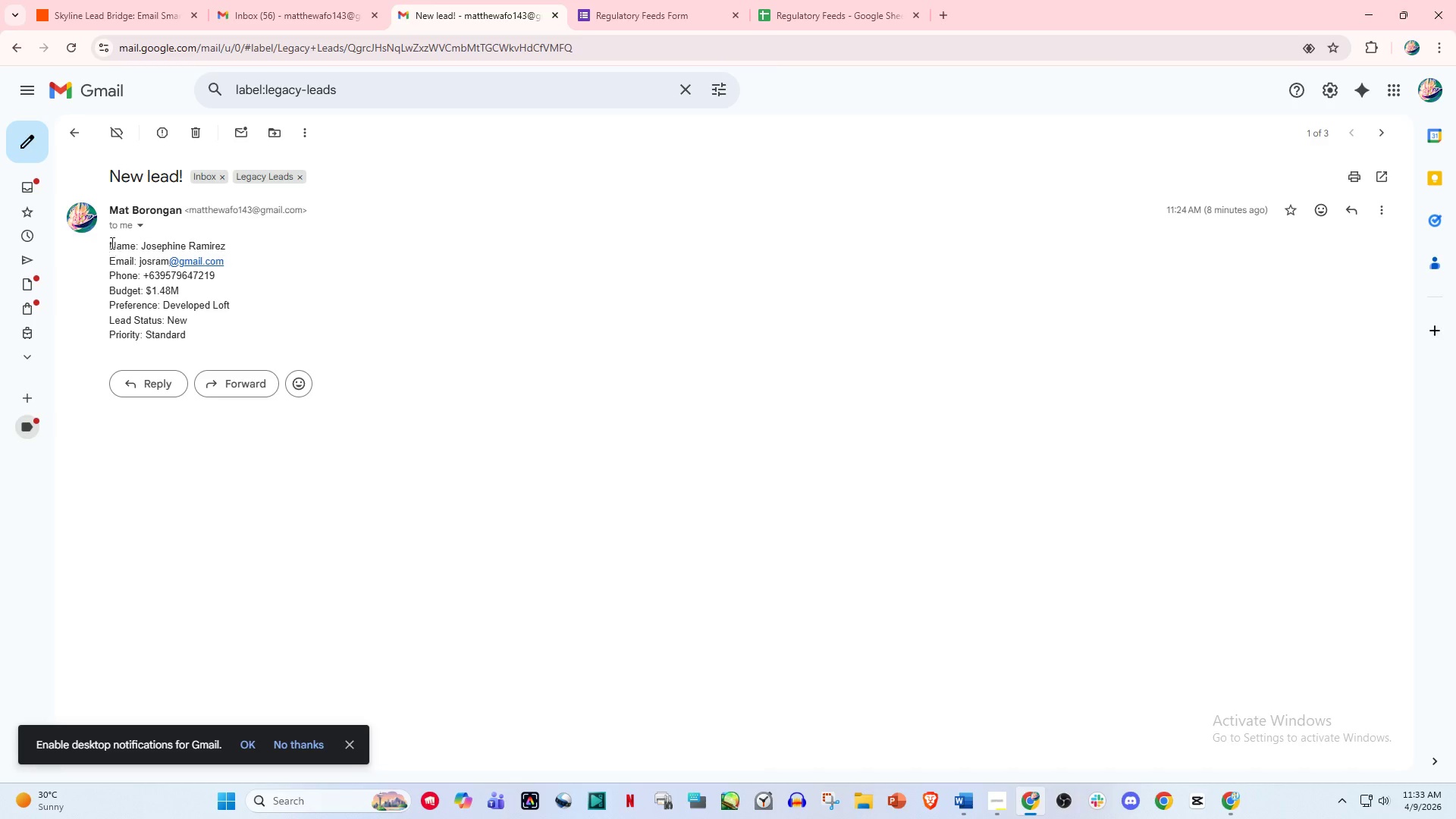 
left_click_drag(start_coordinate=[108, 243], to_coordinate=[213, 328])
 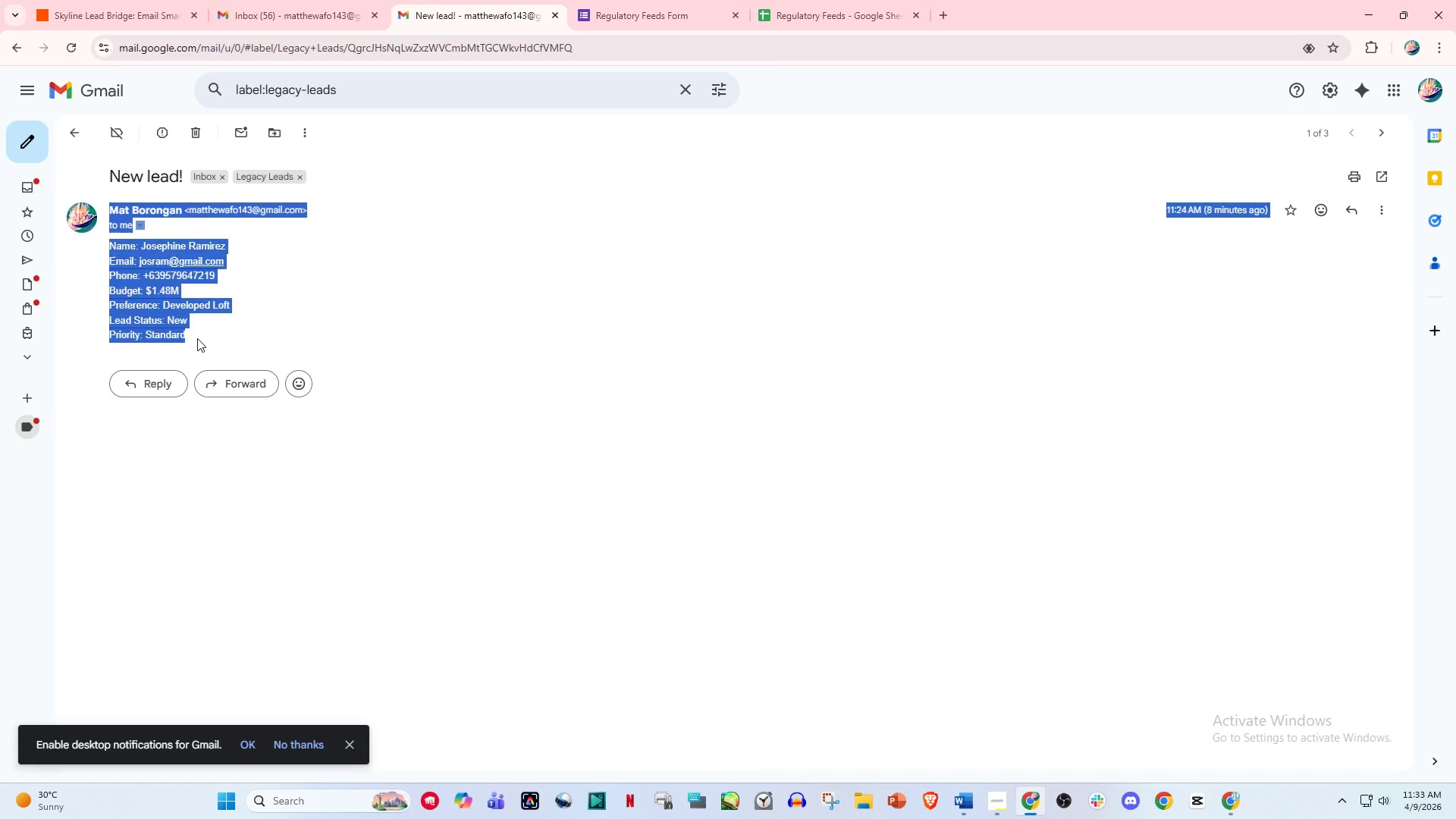 
left_click([197, 340])
 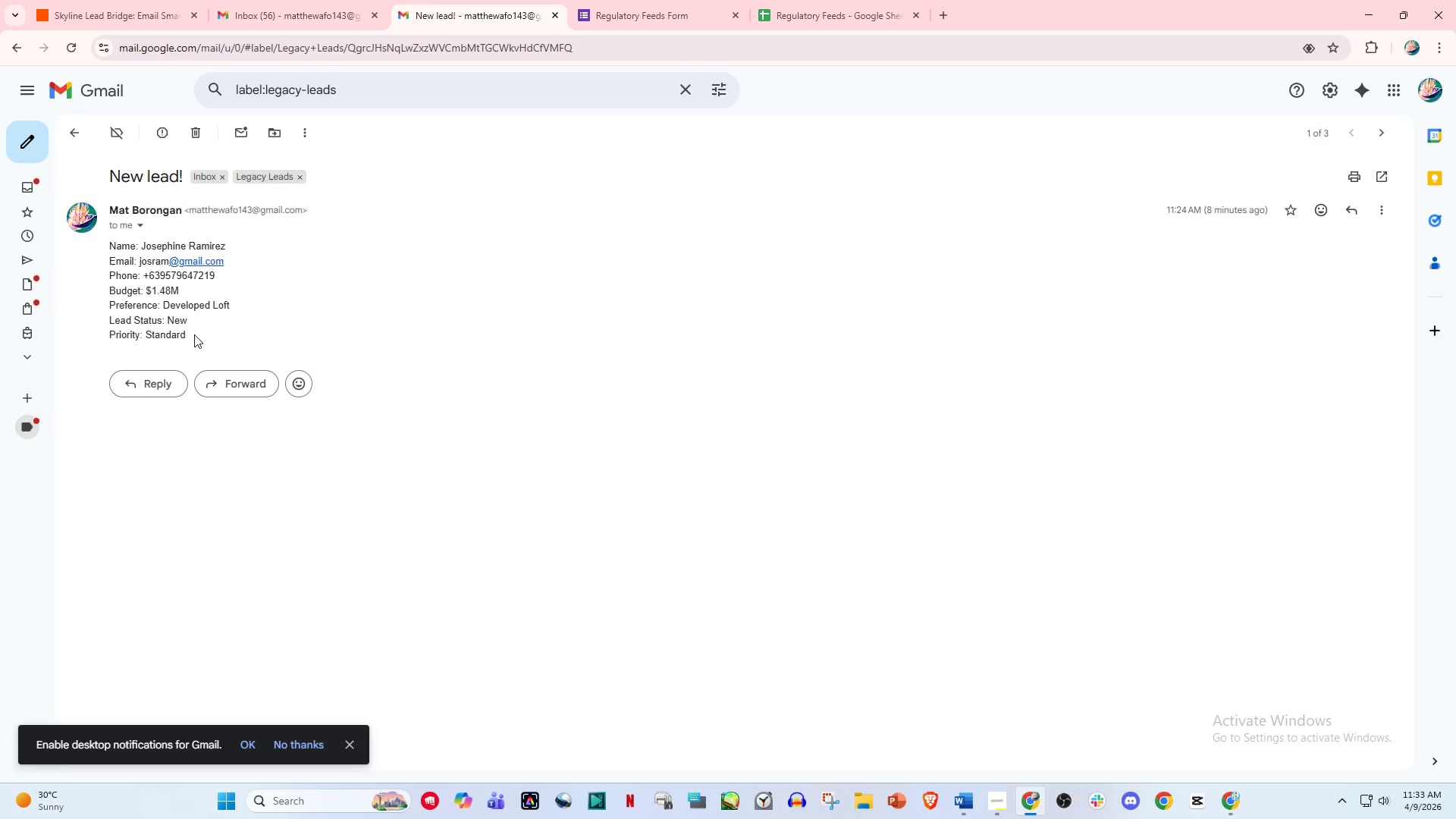 
left_click_drag(start_coordinate=[187, 334], to_coordinate=[111, 246])
 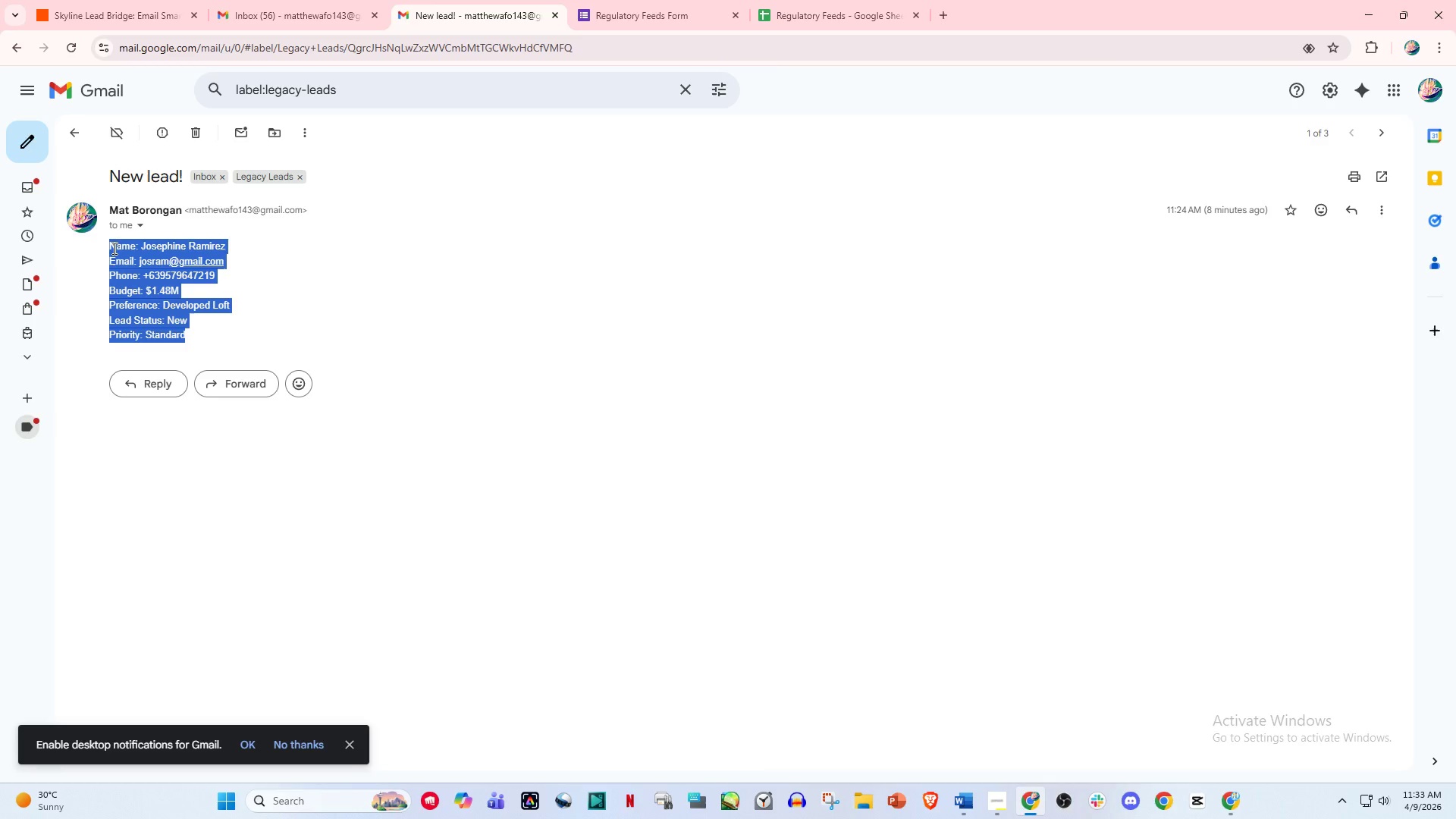 
key(Control+C)
 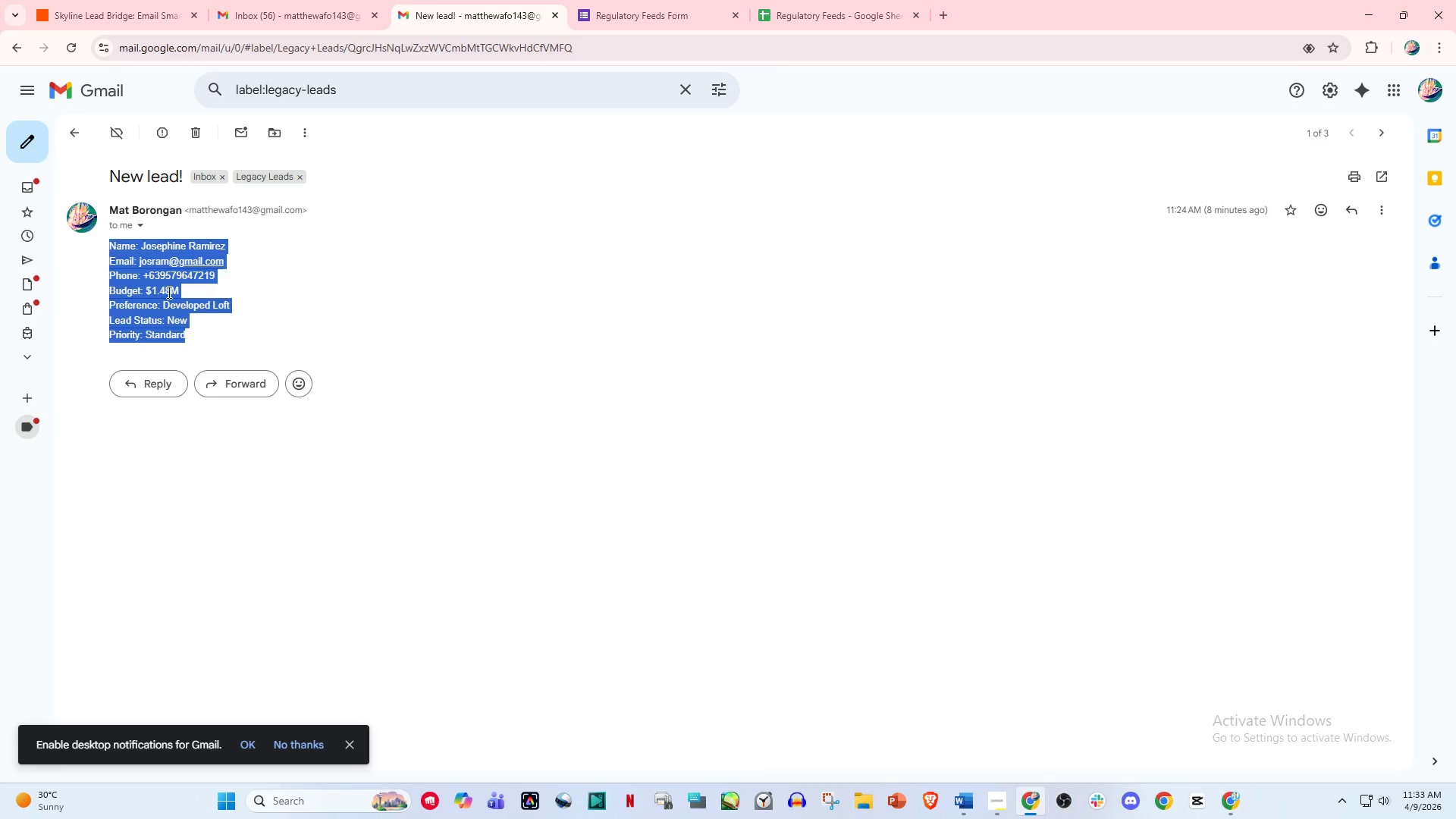 
key(Control+C)
 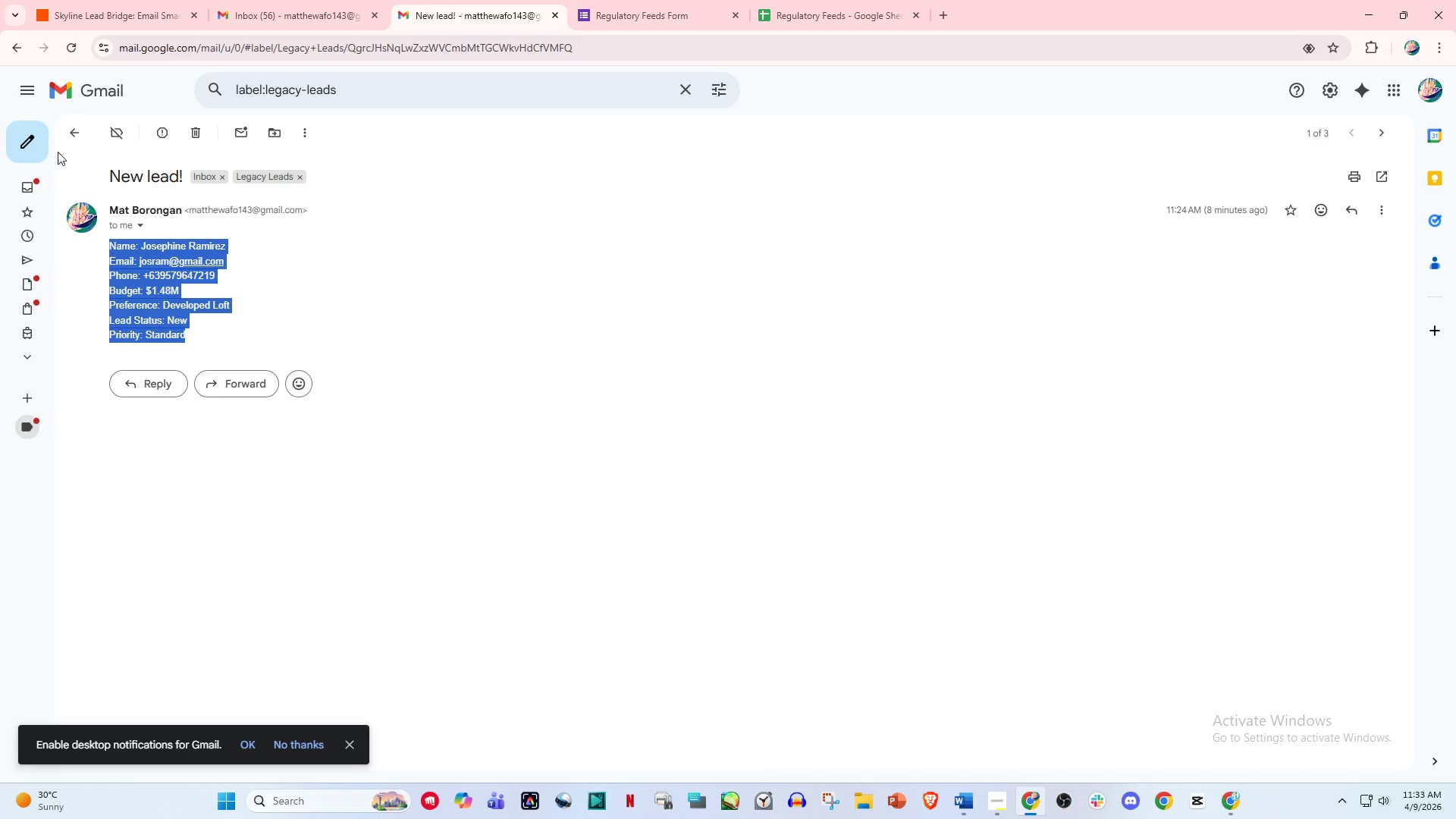 
left_click([28, 140])
 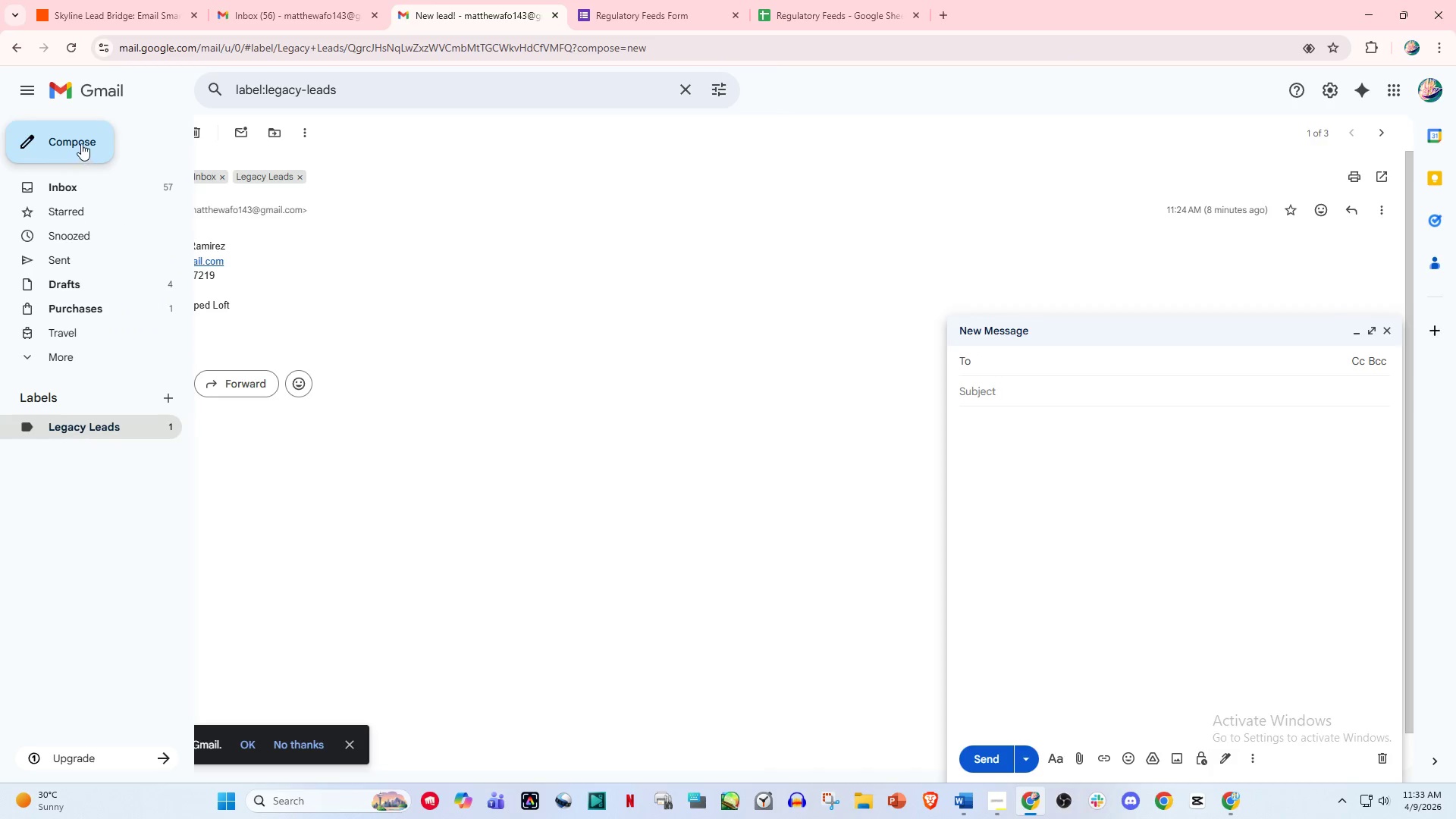 
left_click([81, 143])
 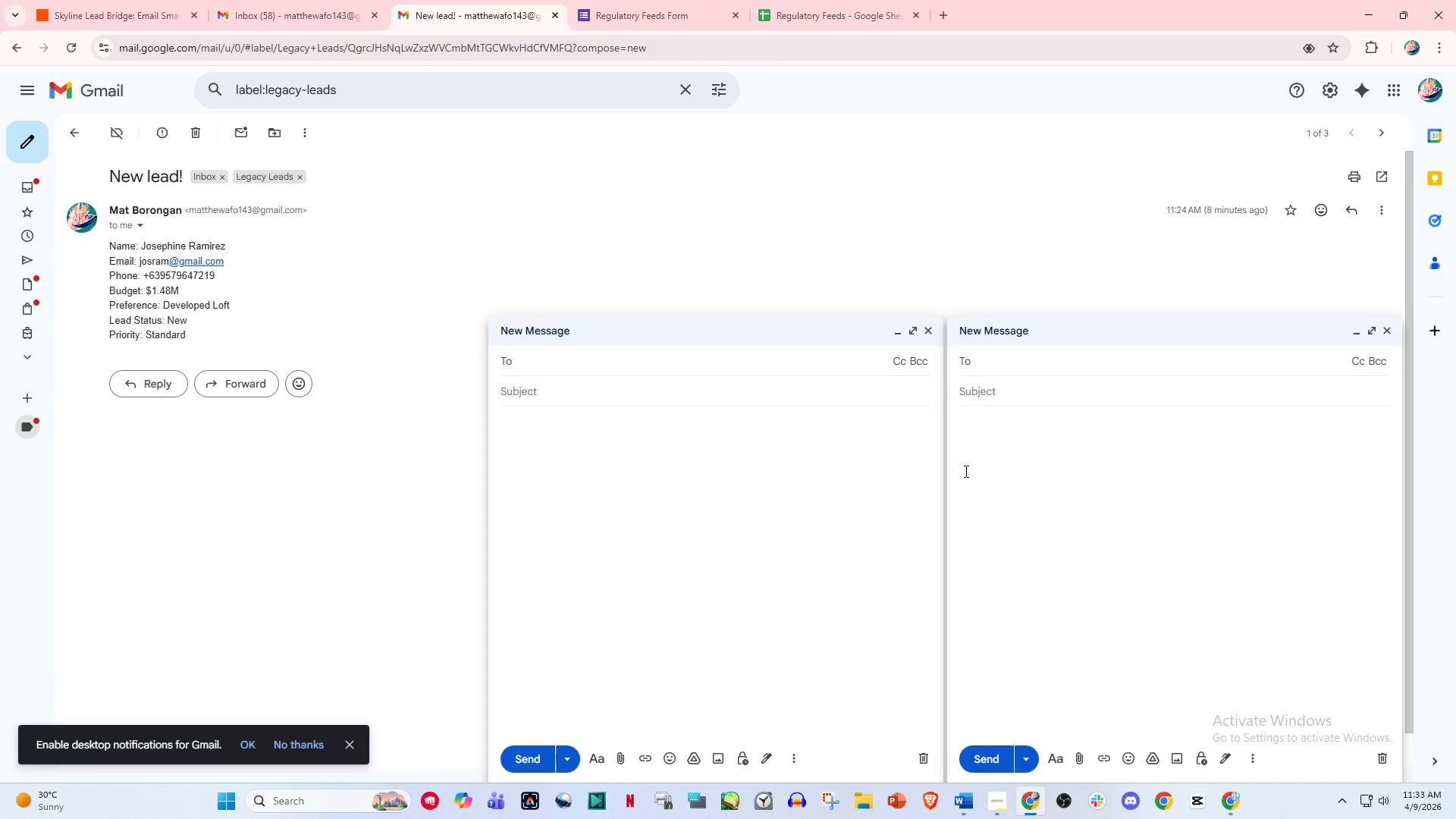 
left_click([731, 470])
 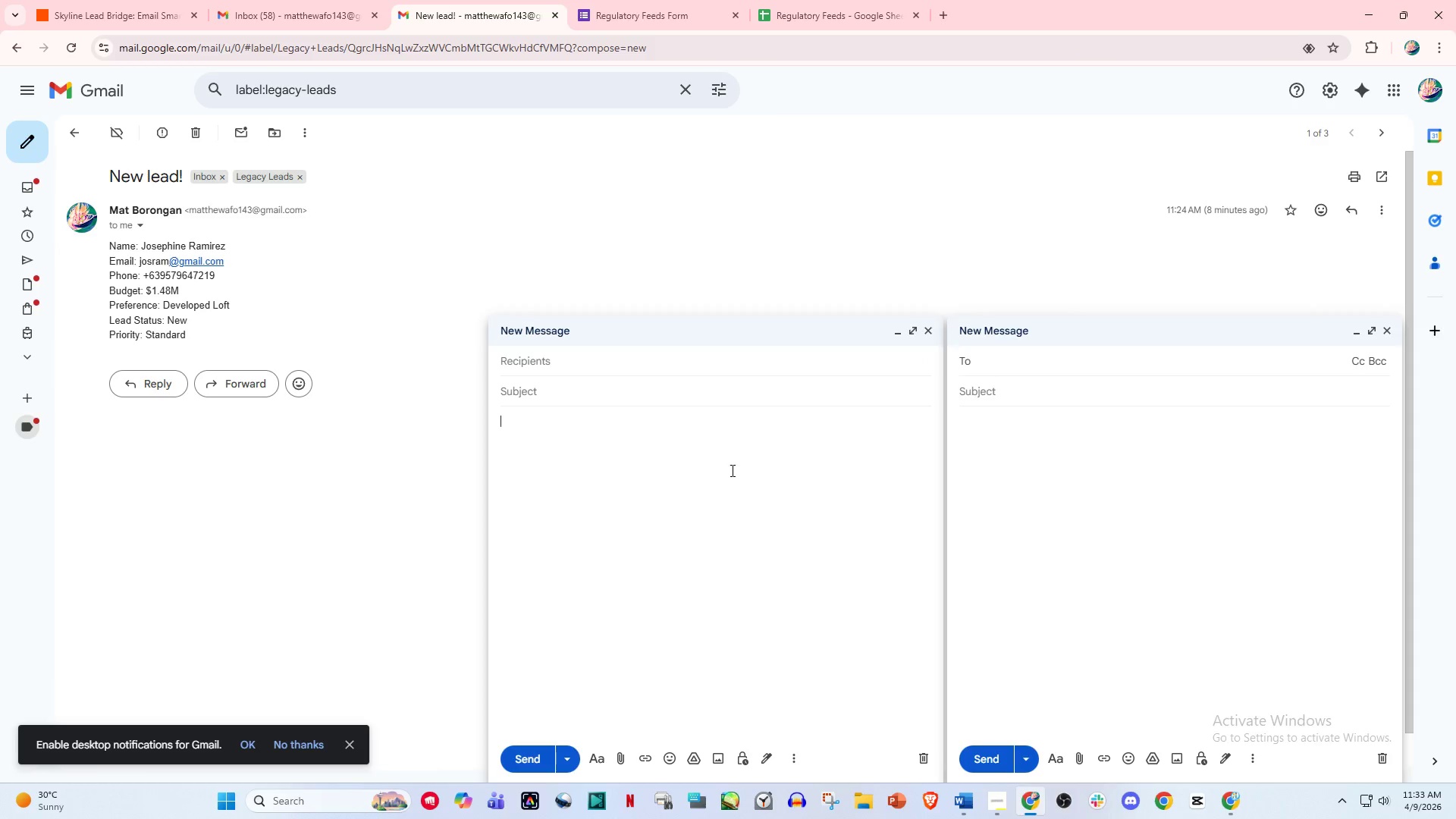 
key(Control+V)
 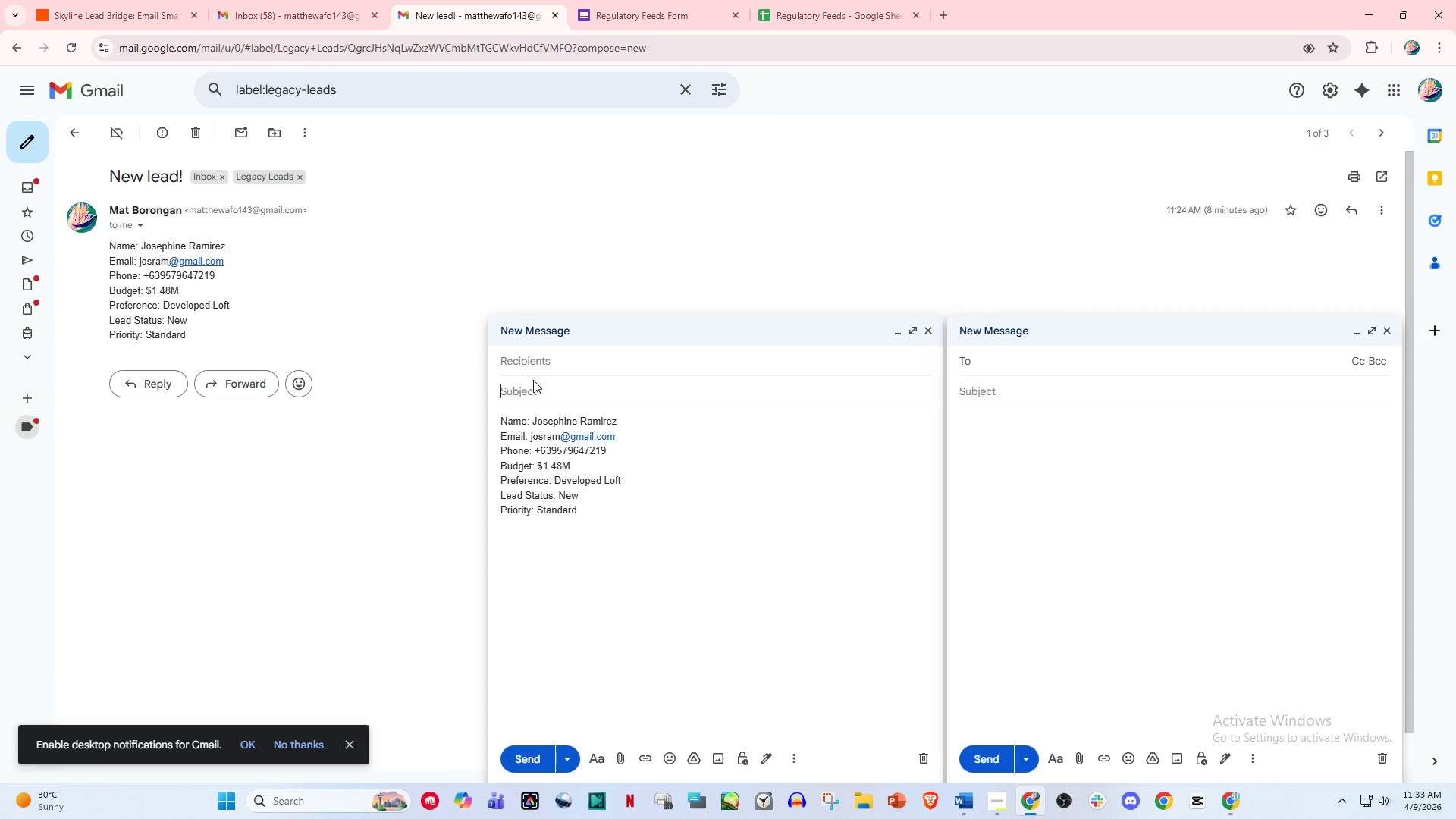 
double_click([557, 359])
 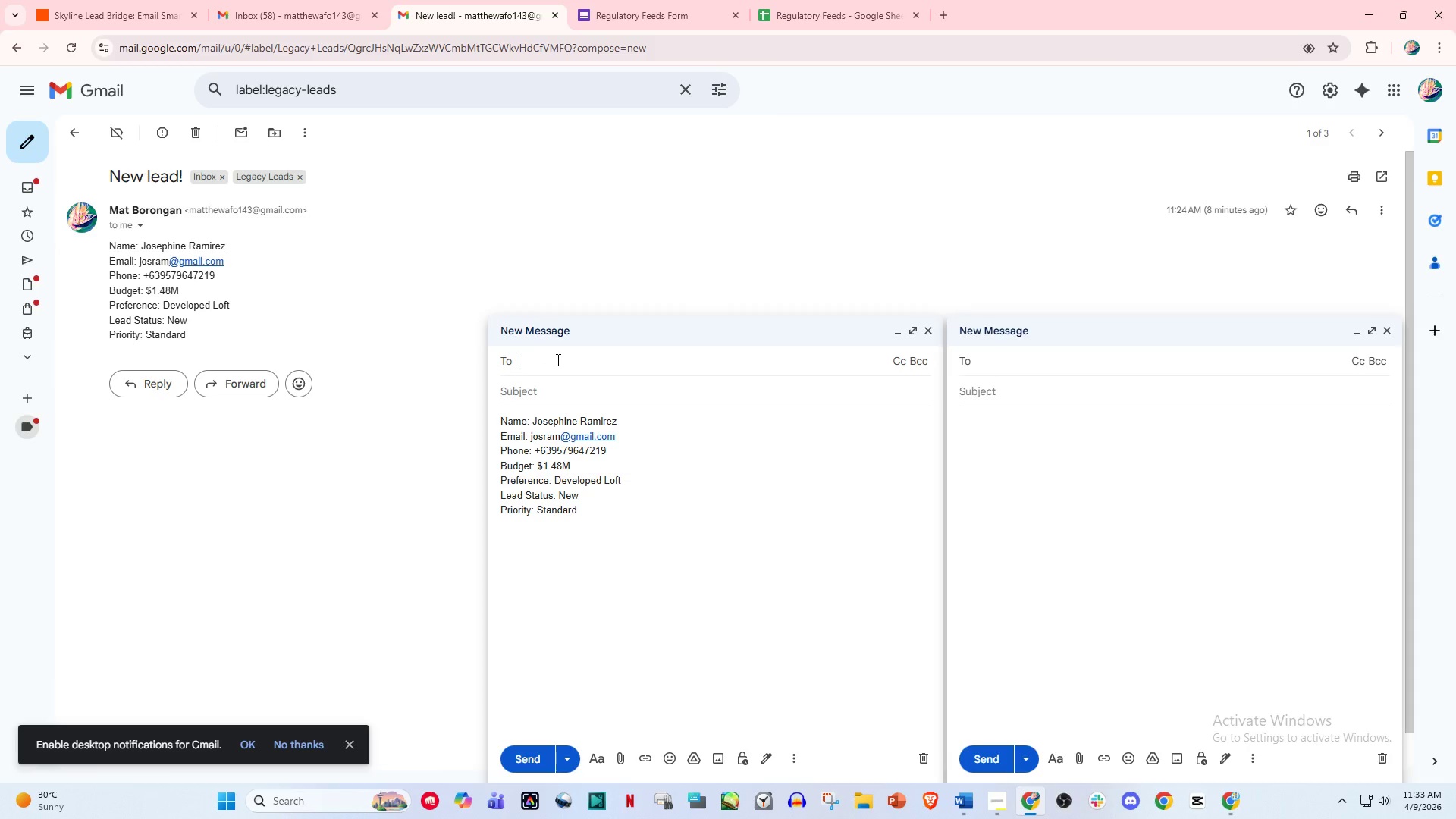 
type(ma)
 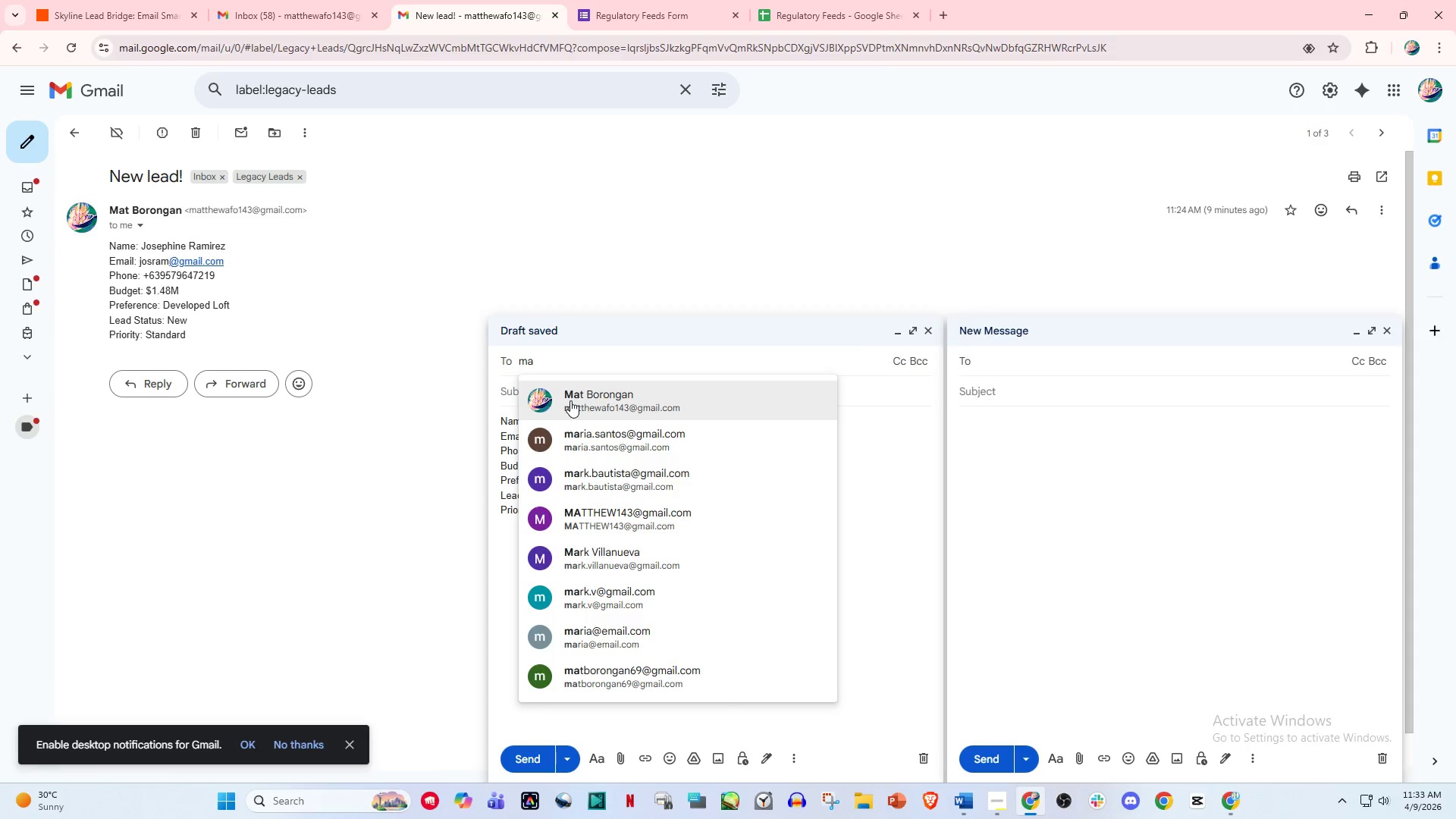 
left_click([594, 401])
 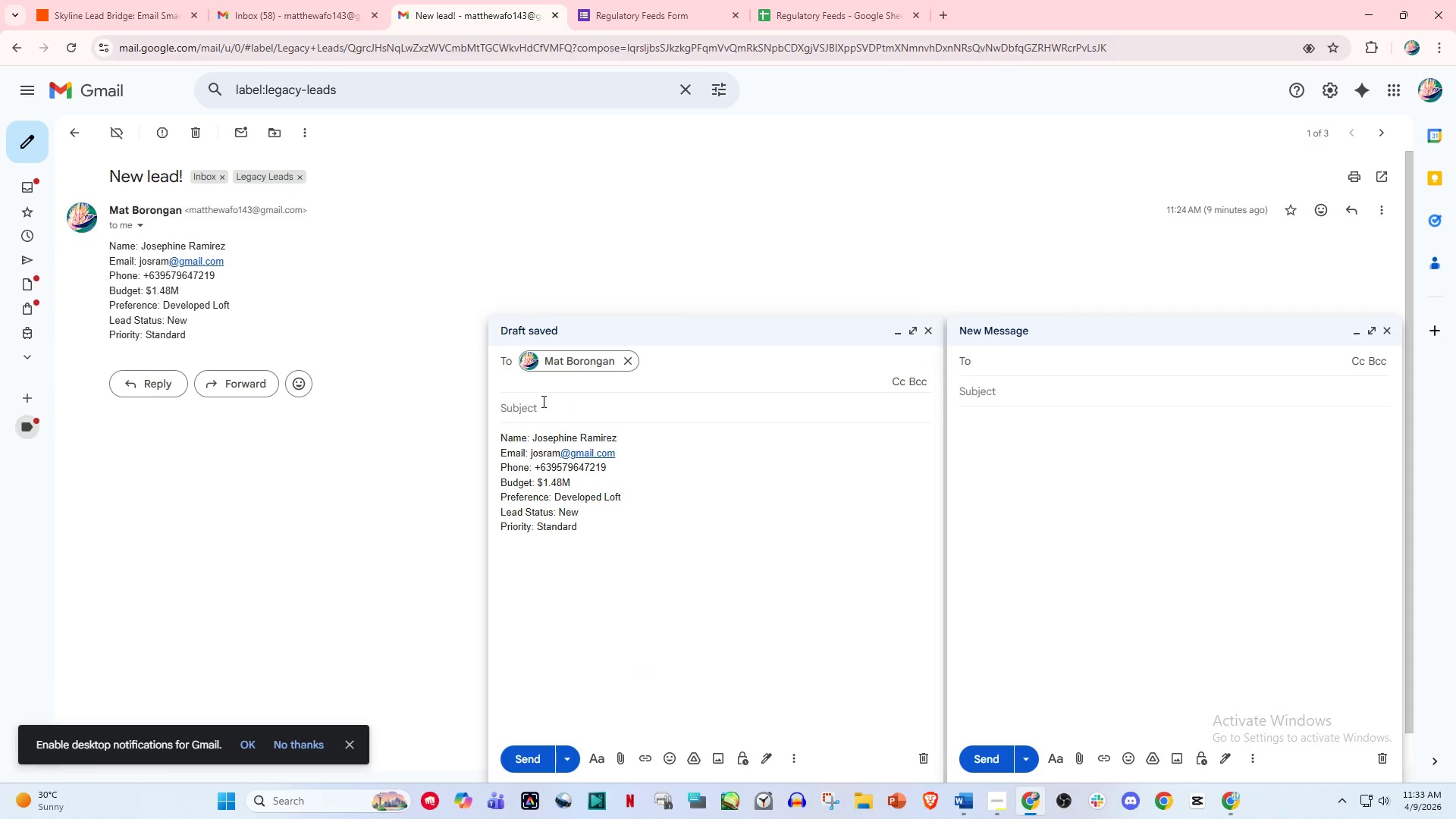 
left_click([542, 401])
 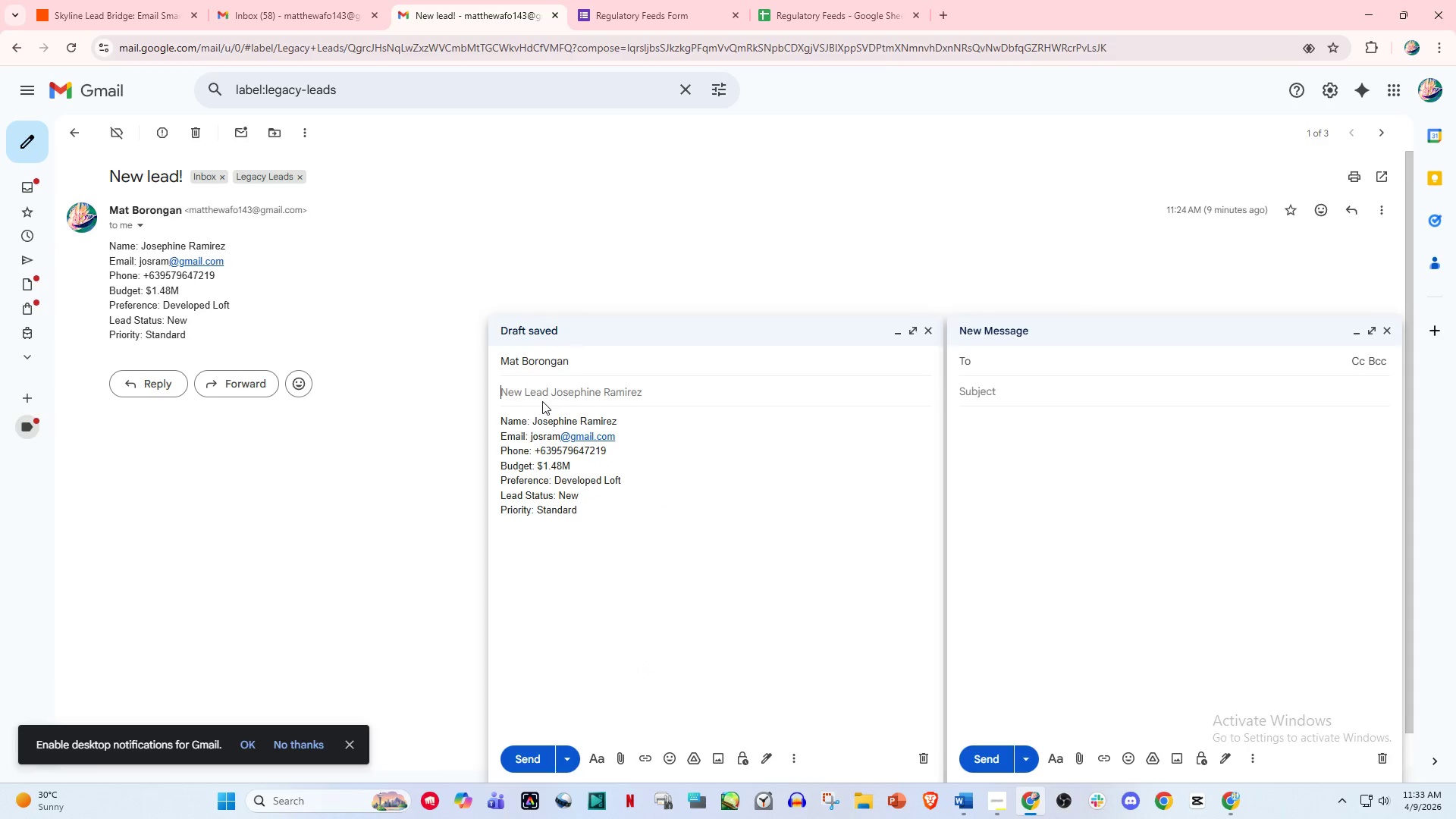 
hold_key(key=ShiftLeft, duration=0.8)
 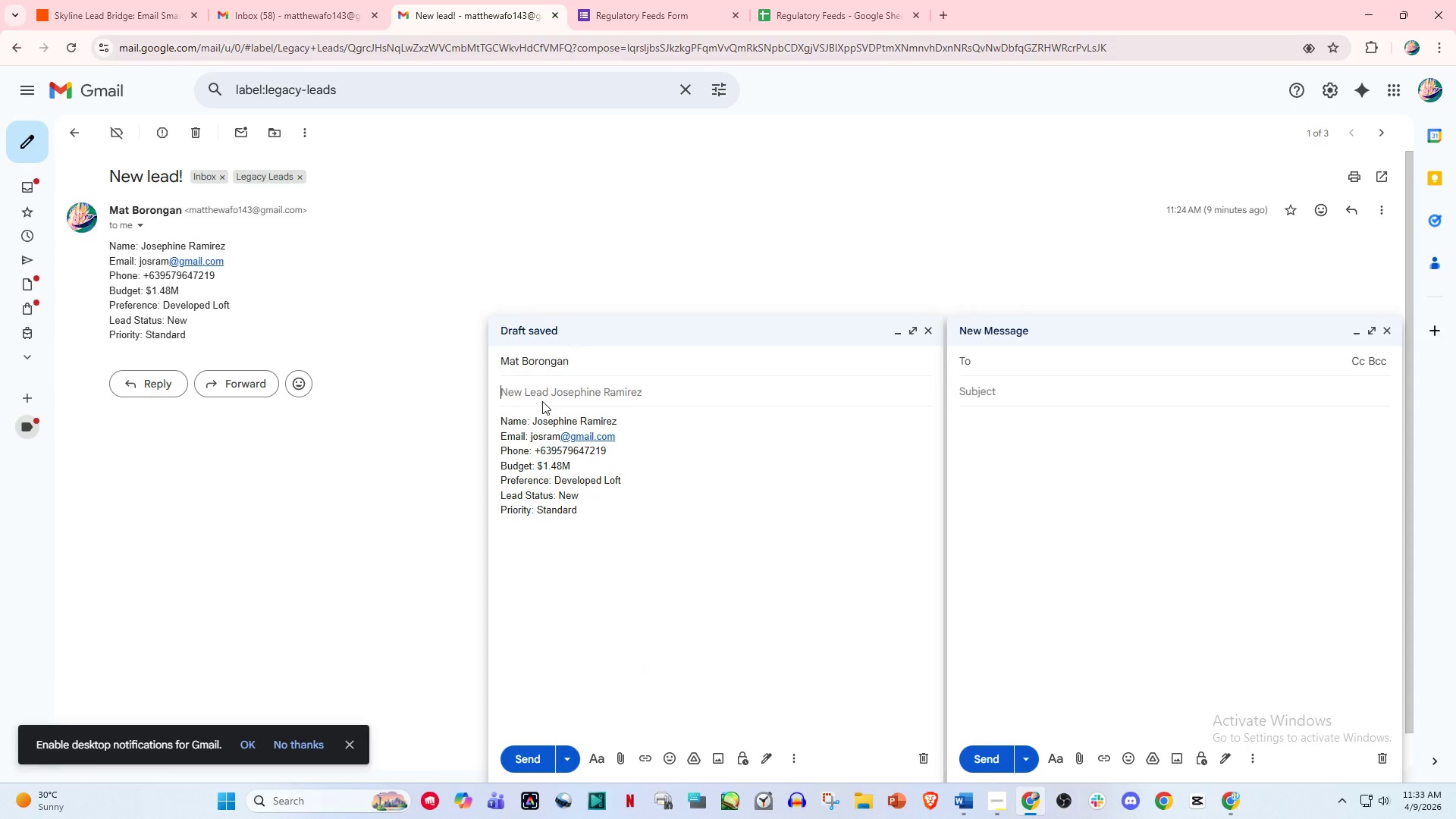 
type(New leads)
key(Backspace)
key(Backspace)
key(Backspace)
key(Backspace)
type(Lead)
key(Backspace)
key(Backspace)
key(Backspace)
key(Backspace)
key(Backspace)
type( Lead)
 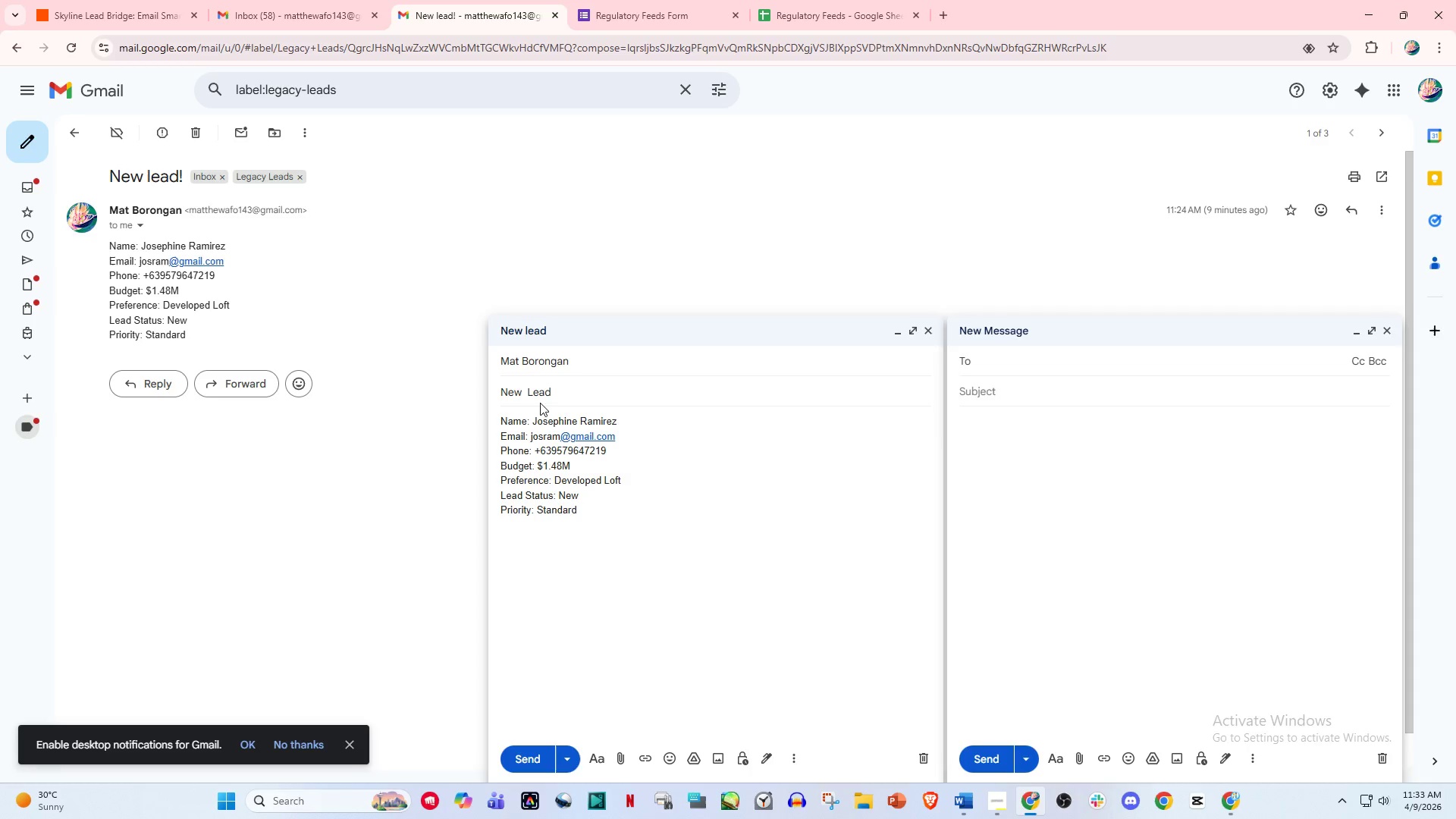 
left_click([594, 565])
 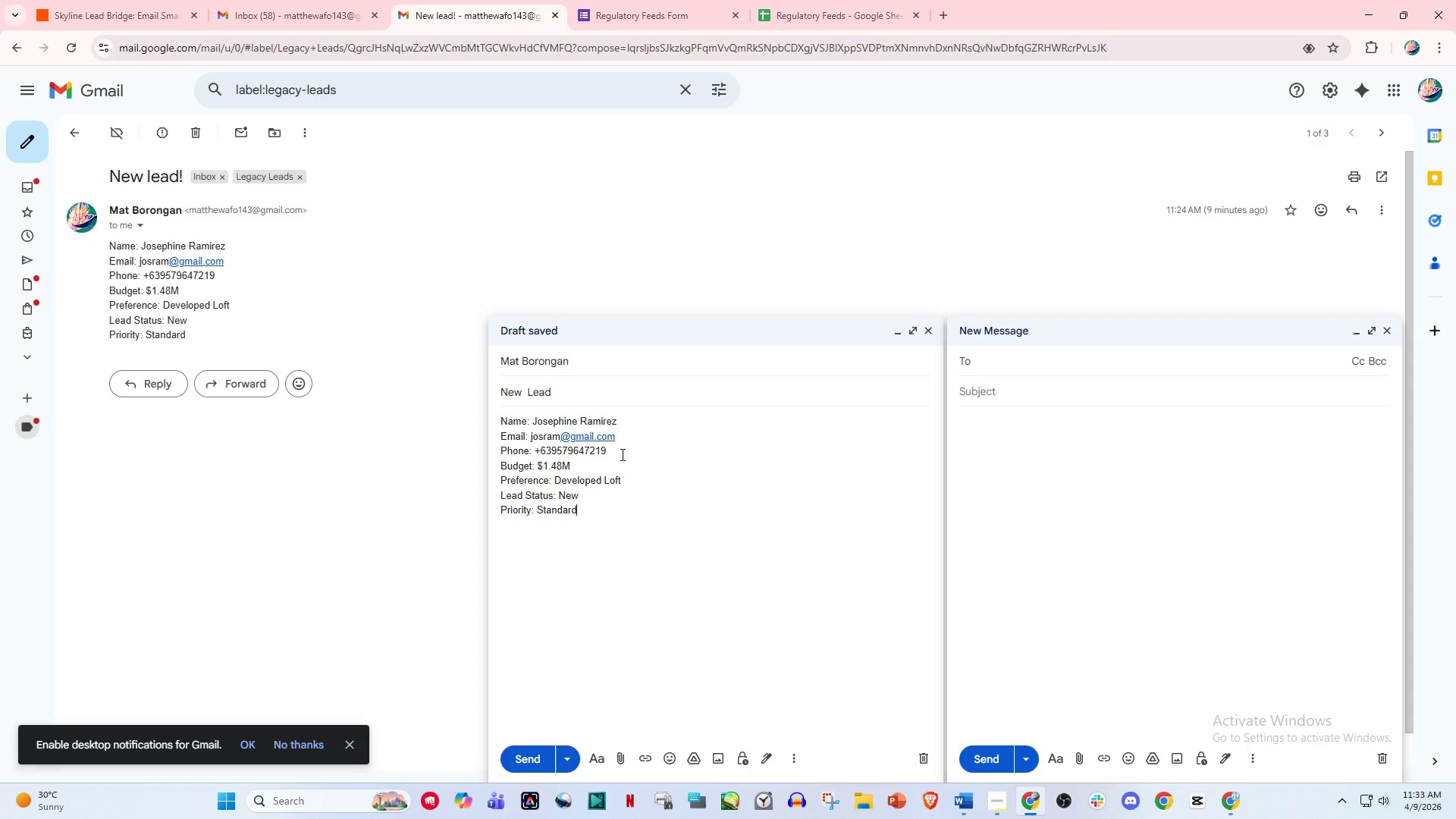 
left_click_drag(start_coordinate=[635, 432], to_coordinate=[533, 437])
 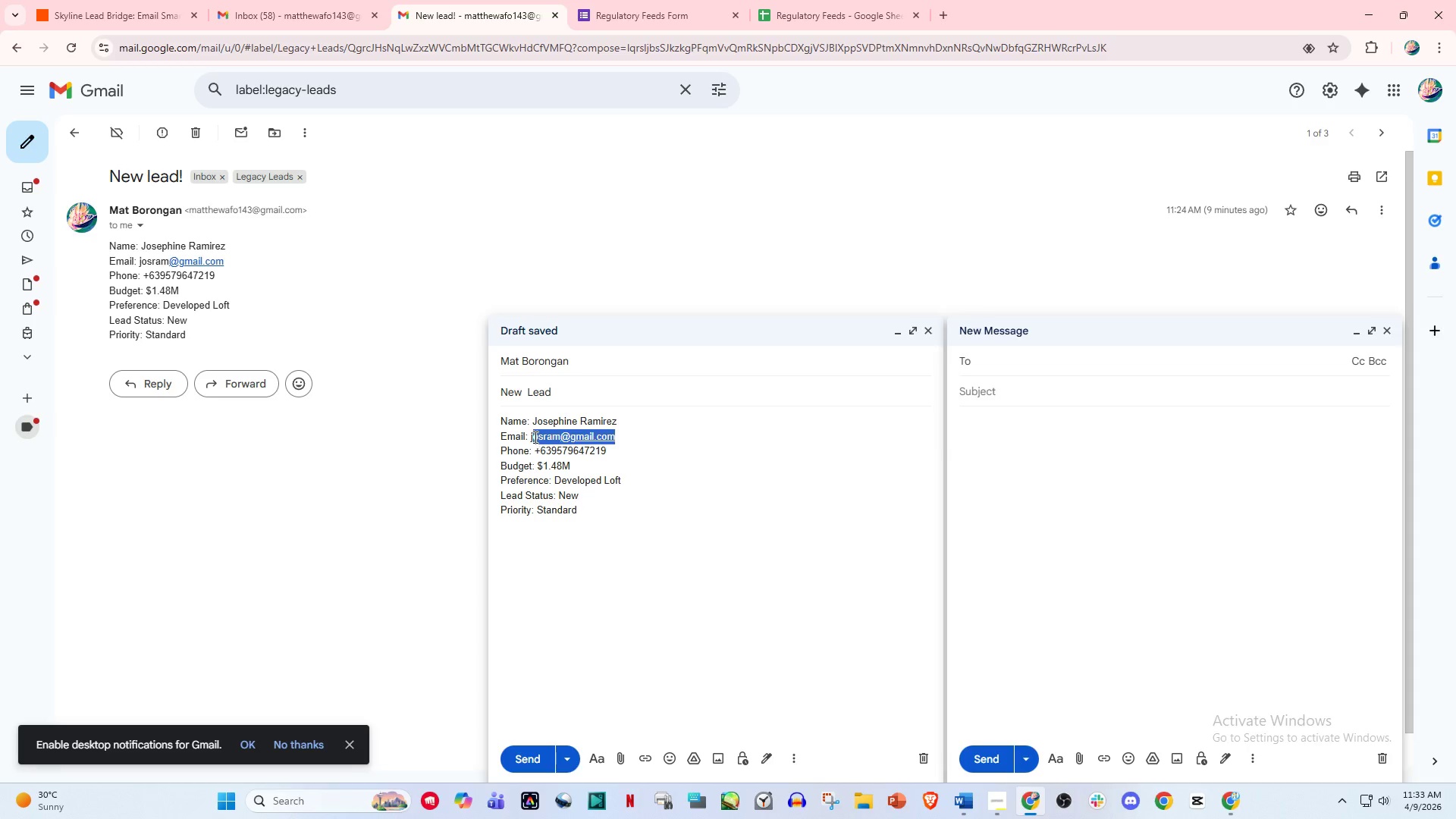 
key(Backspace)
 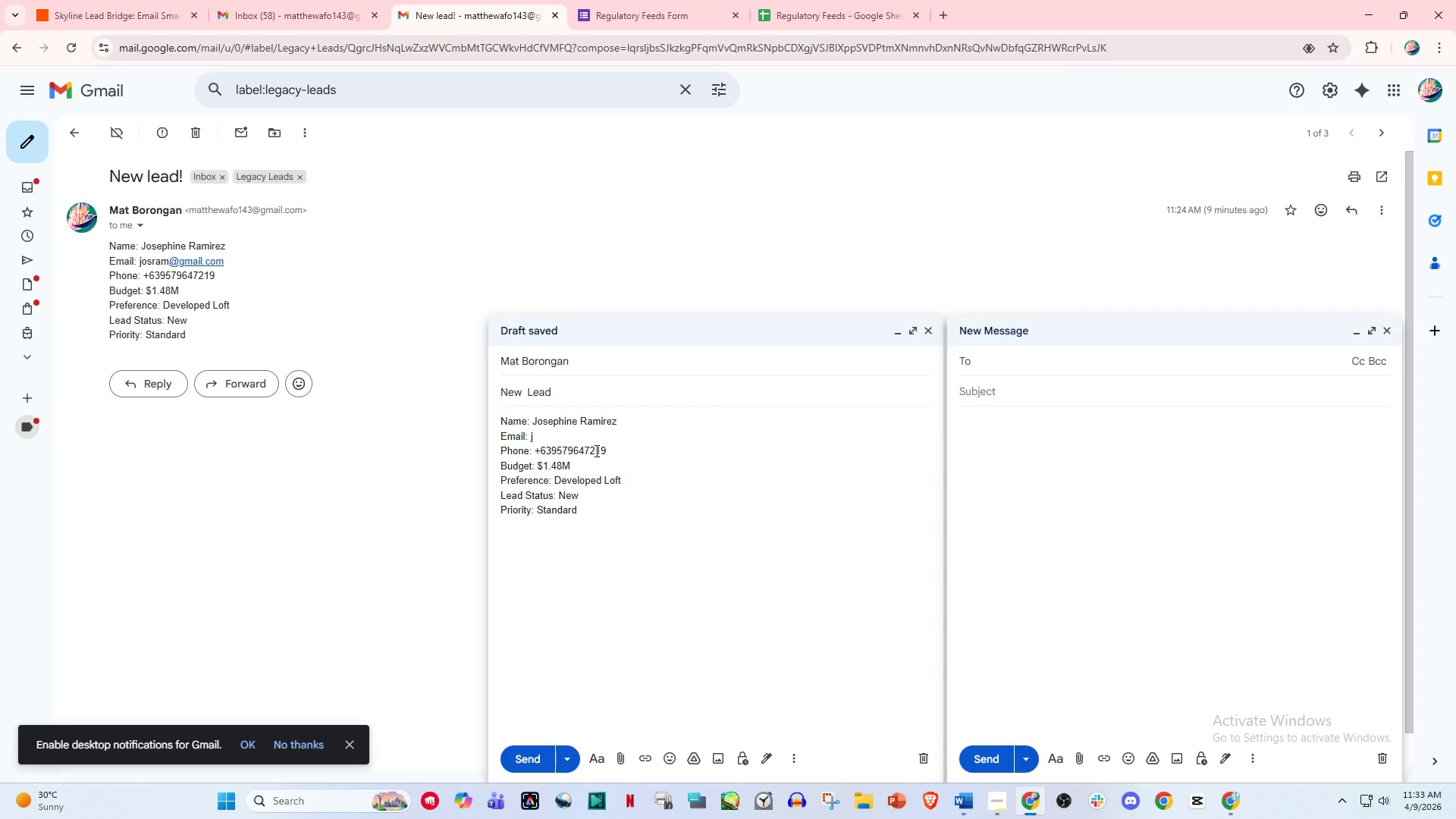 
key(Backspace)
 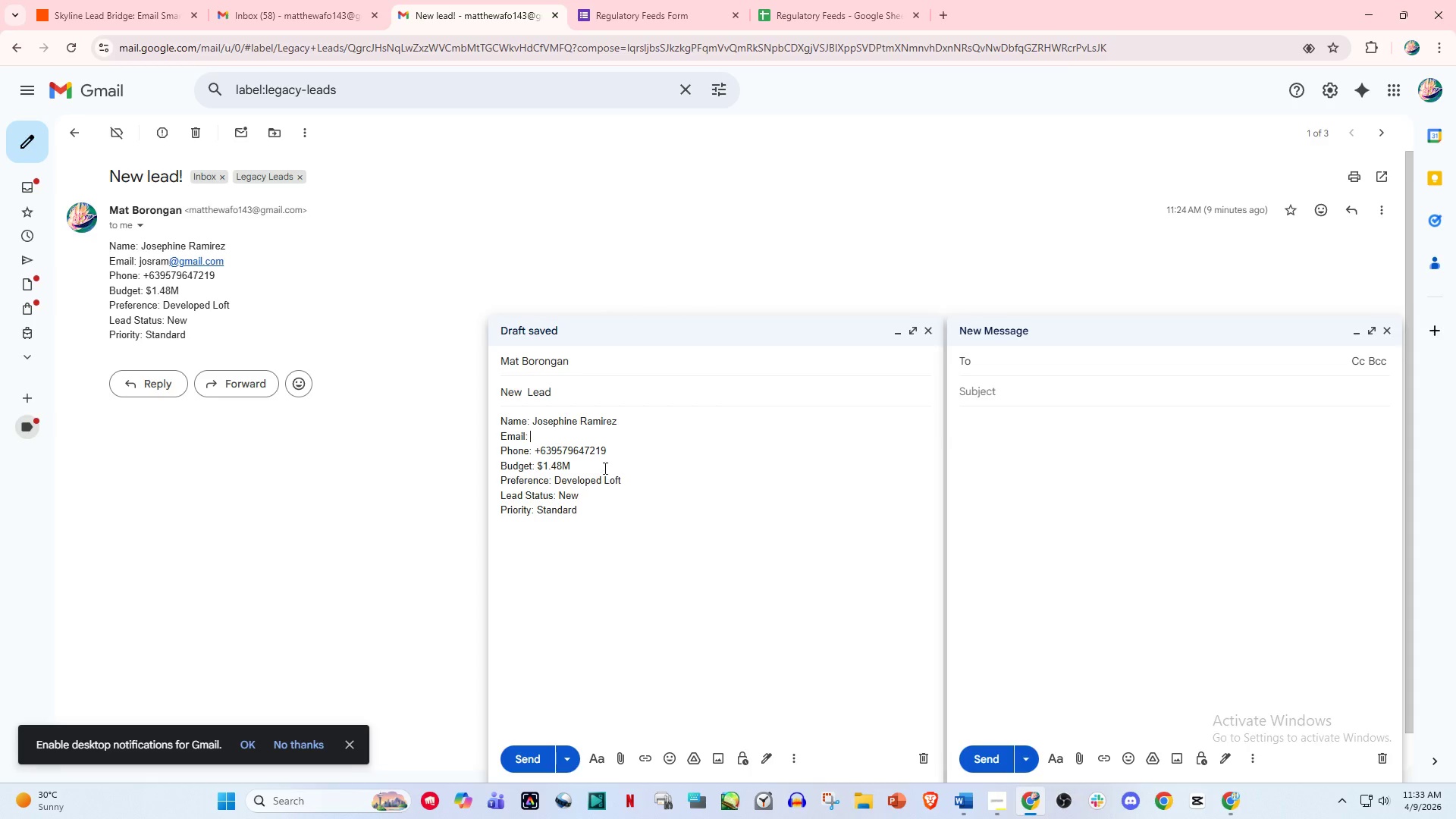 
left_click_drag(start_coordinate=[629, 481], to_coordinate=[551, 485])
 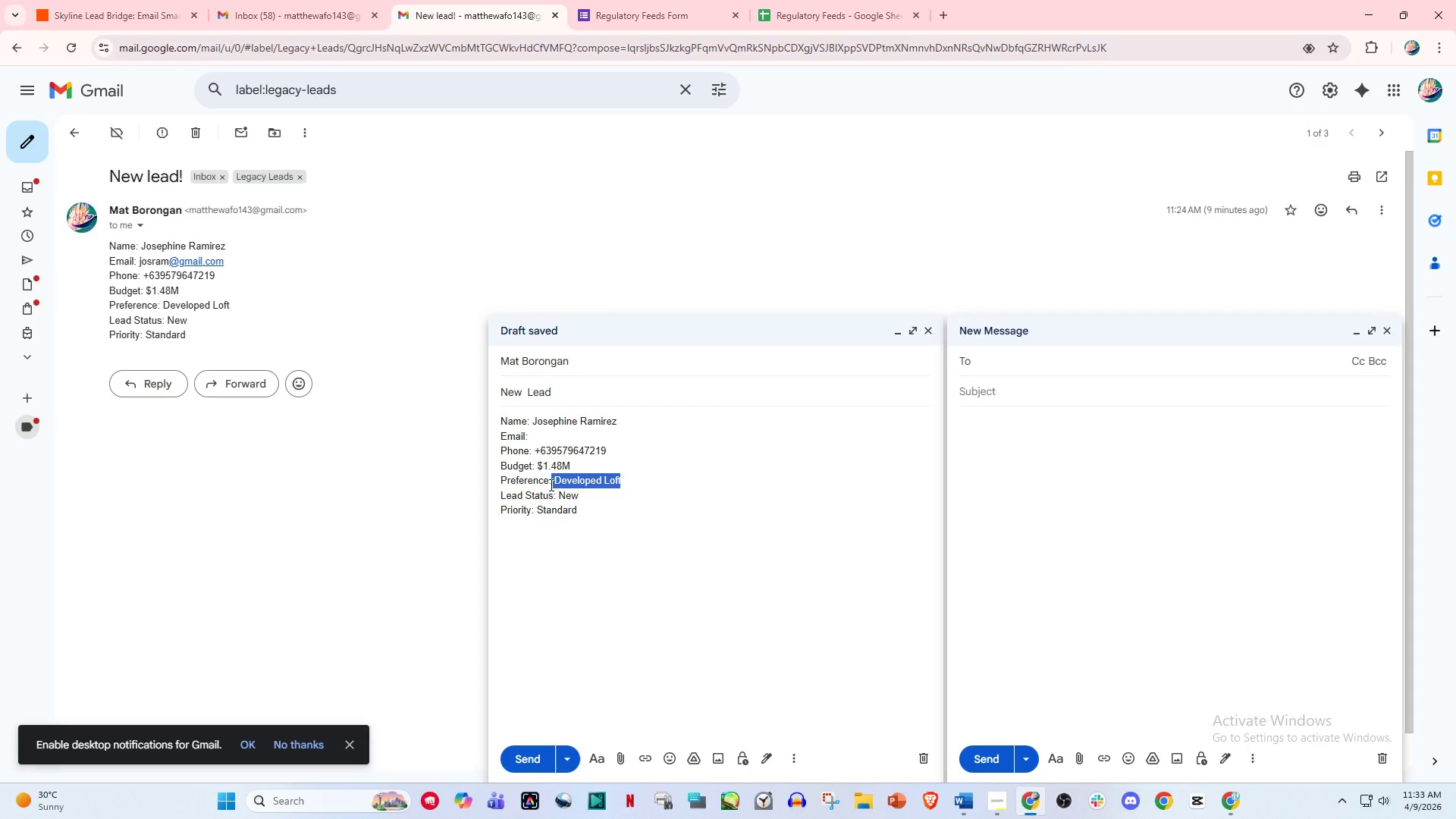 
type(Raw Studio)
 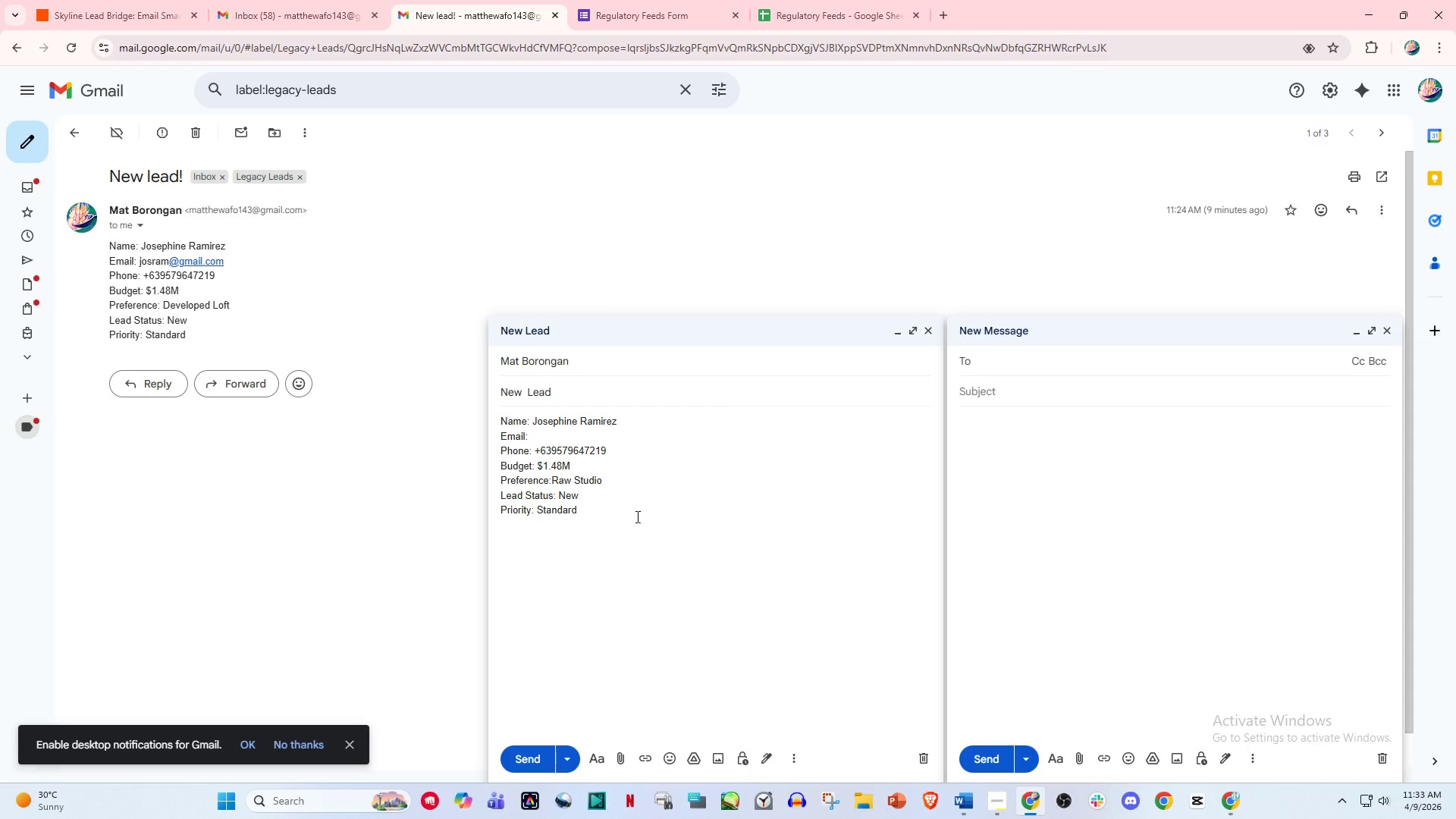 
left_click([654, 521])
 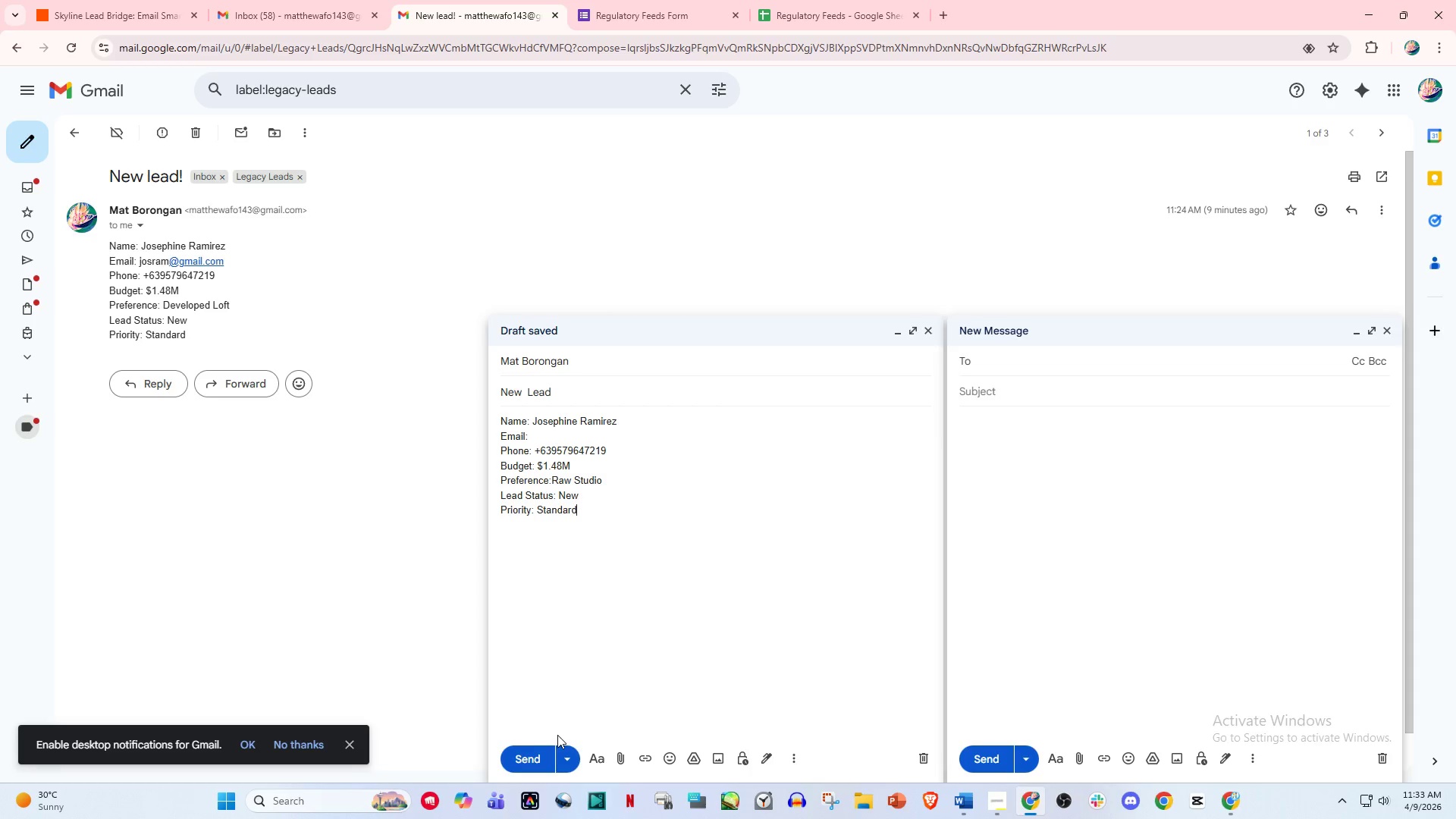 
left_click([538, 748])
 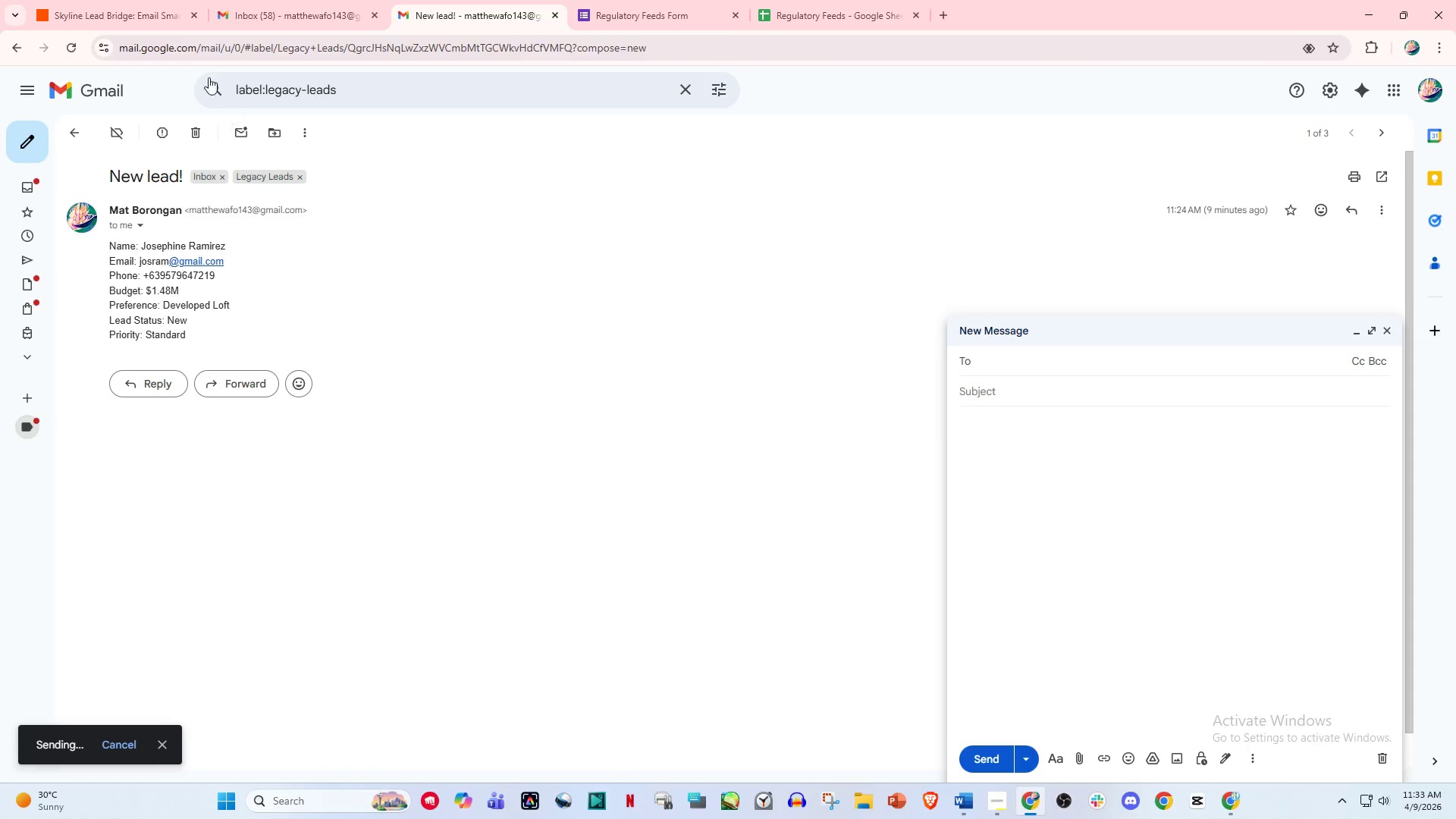 
left_click([124, 0])
 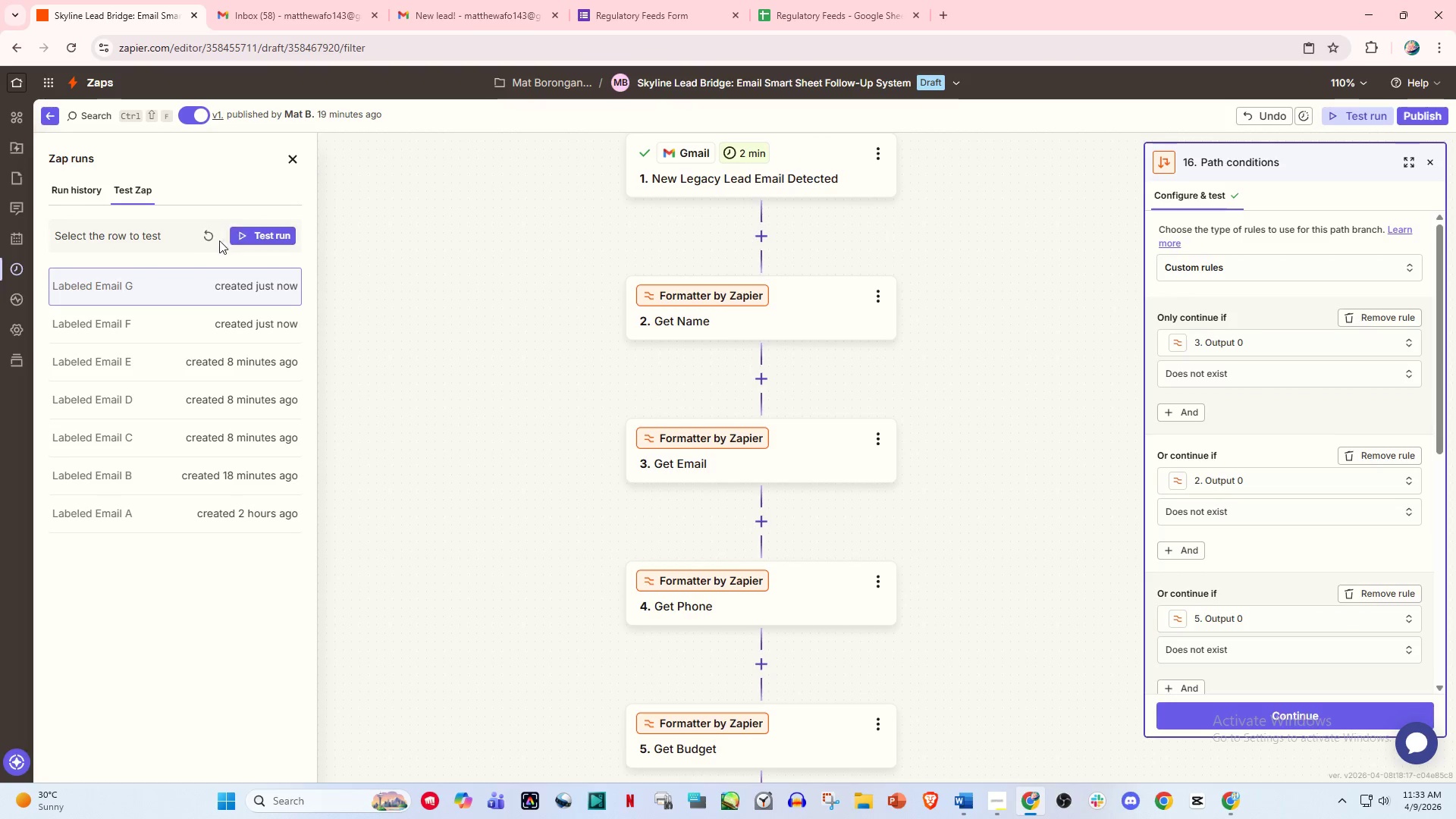 
left_click([203, 240])
 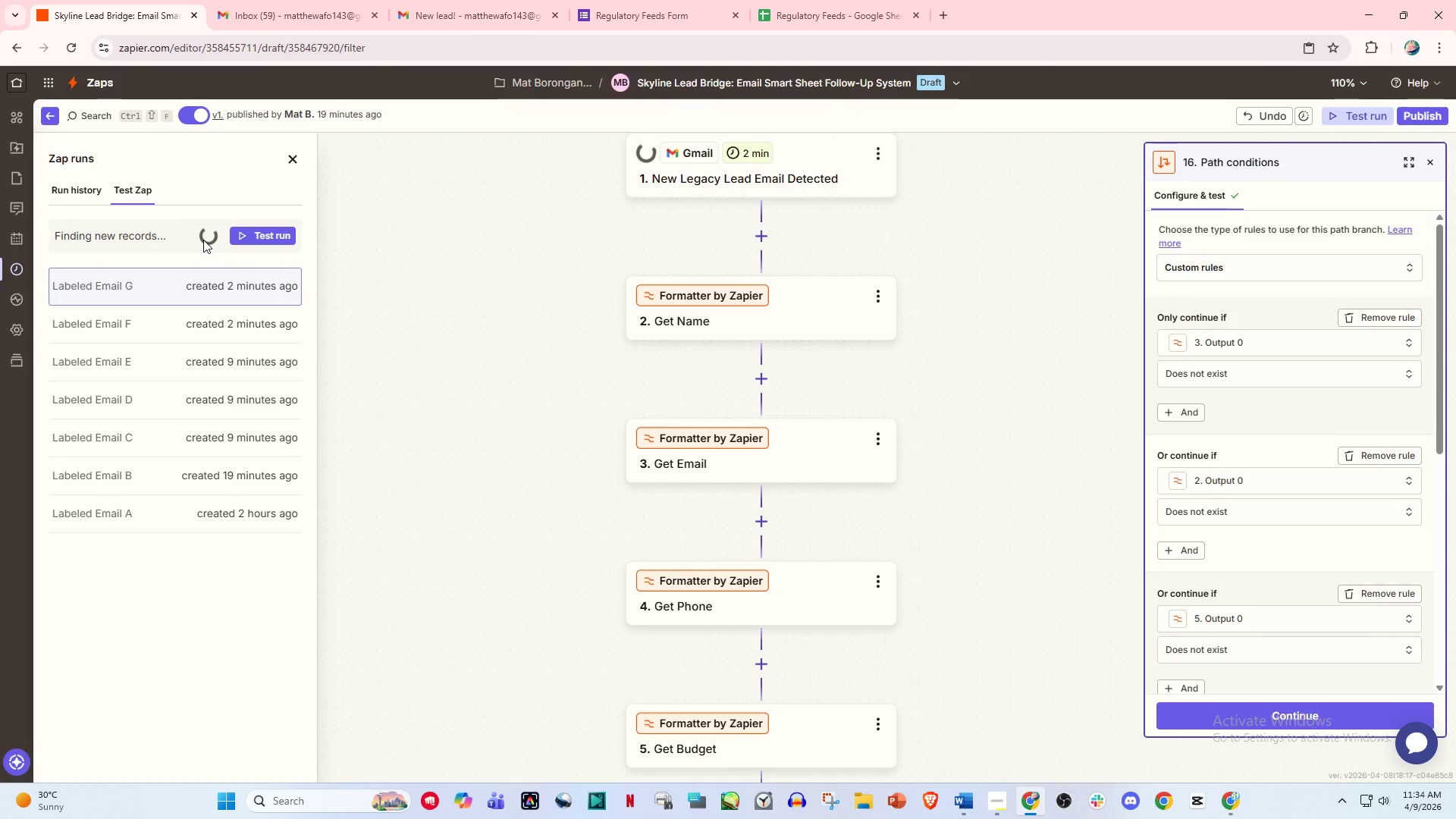 
wait(8.03)
 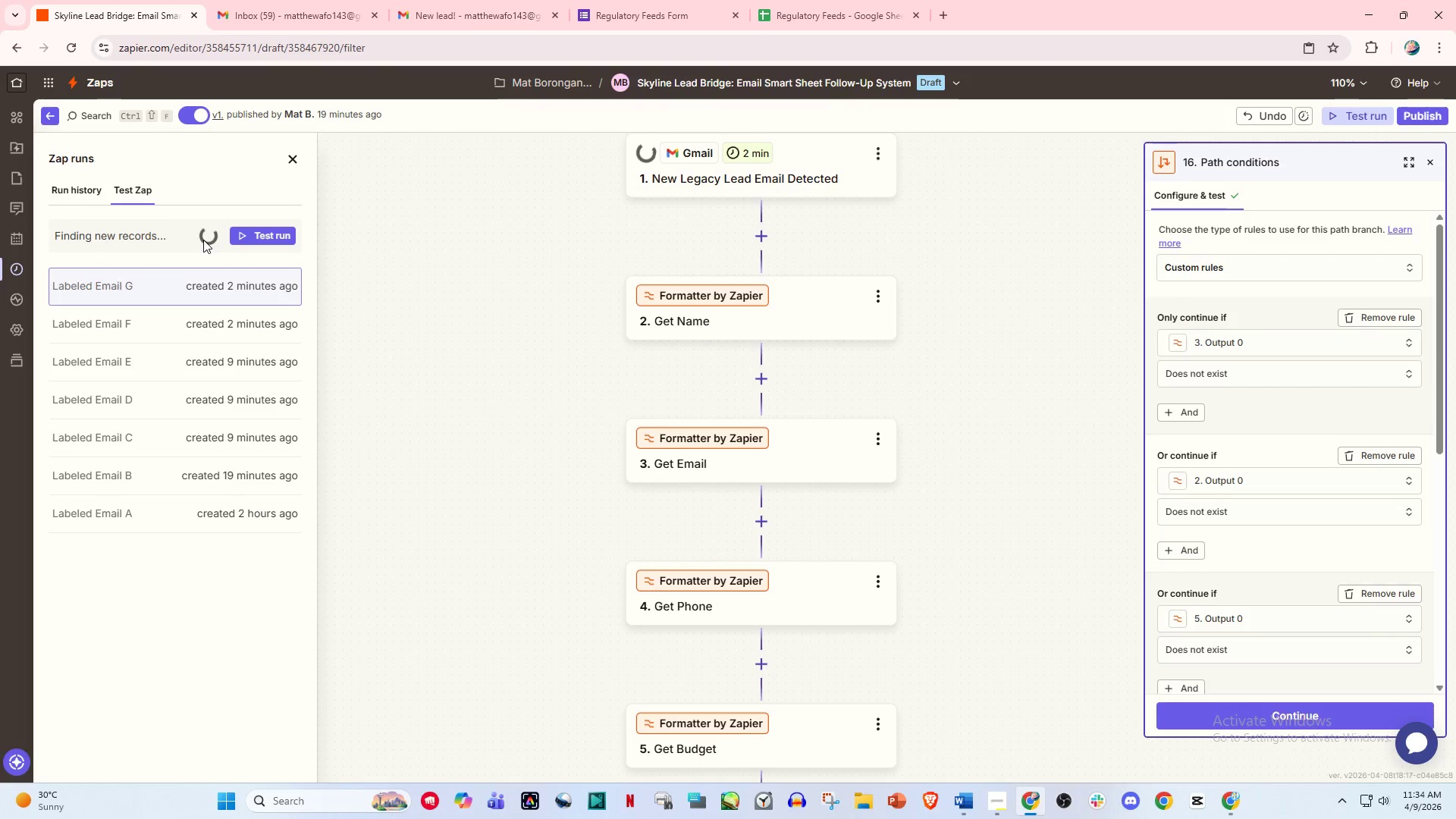 
left_click([349, 0])
 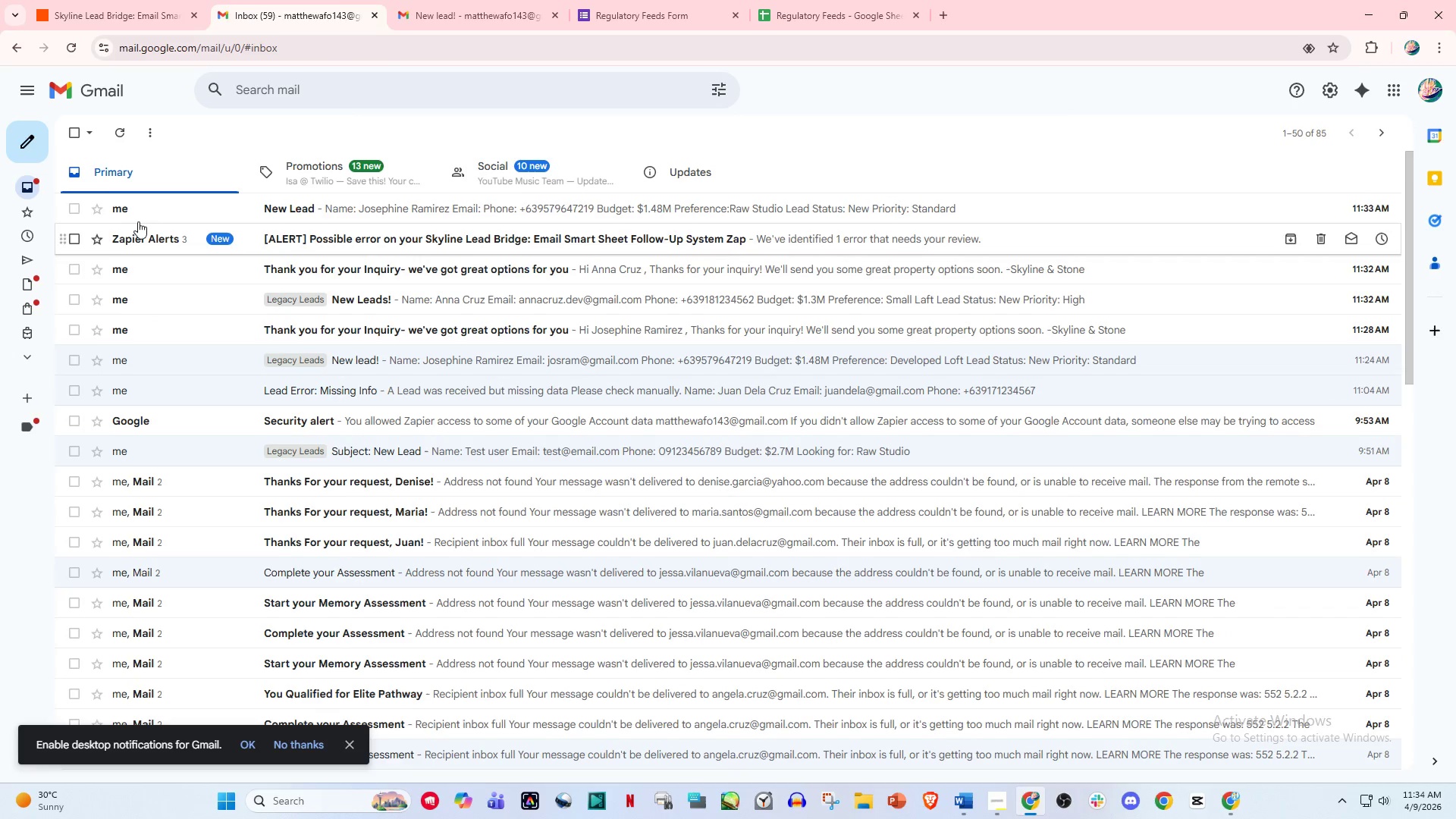 
left_click([31, 150])
 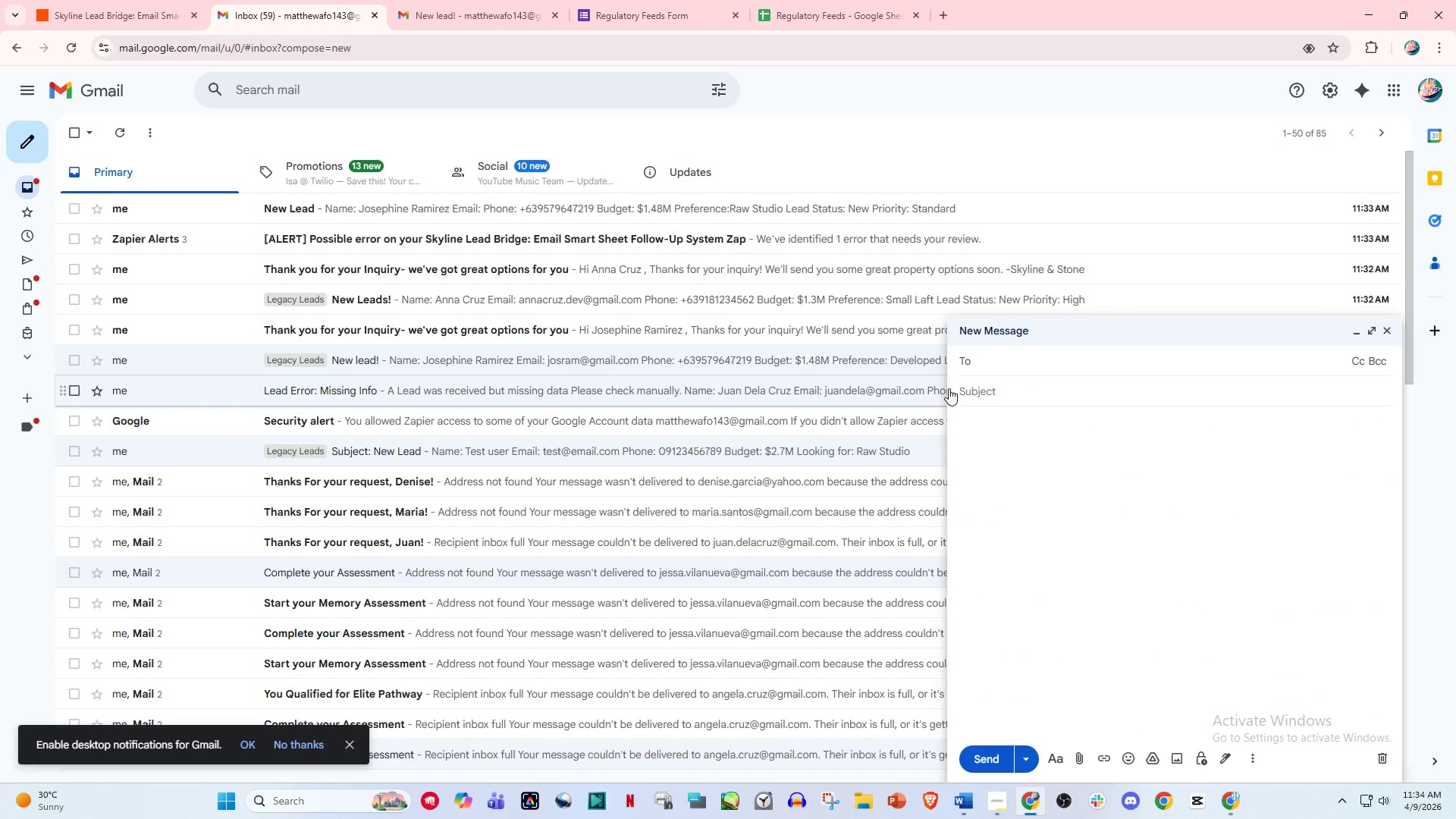 
left_click([1019, 422])
 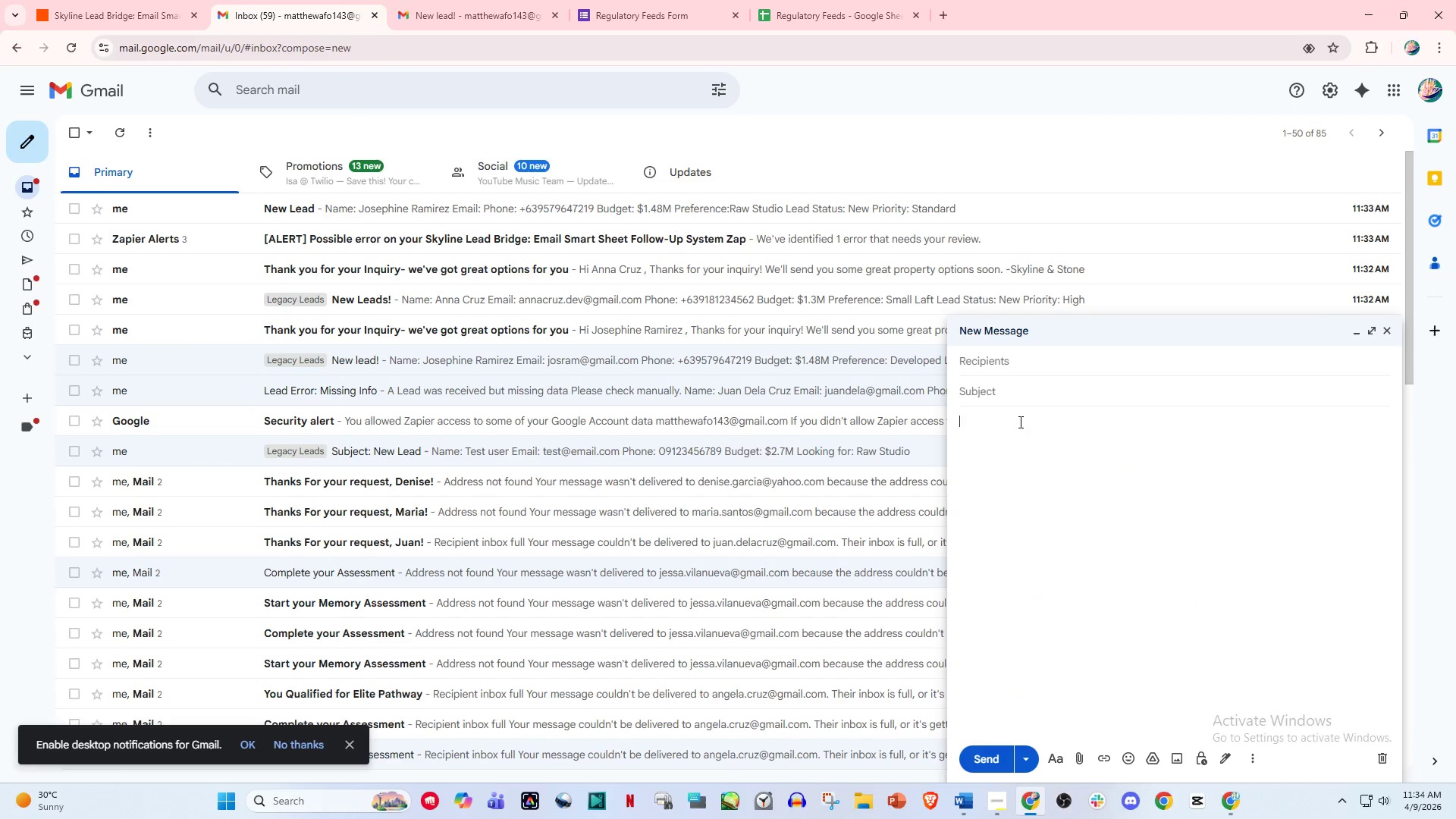 
key(Control+V)
 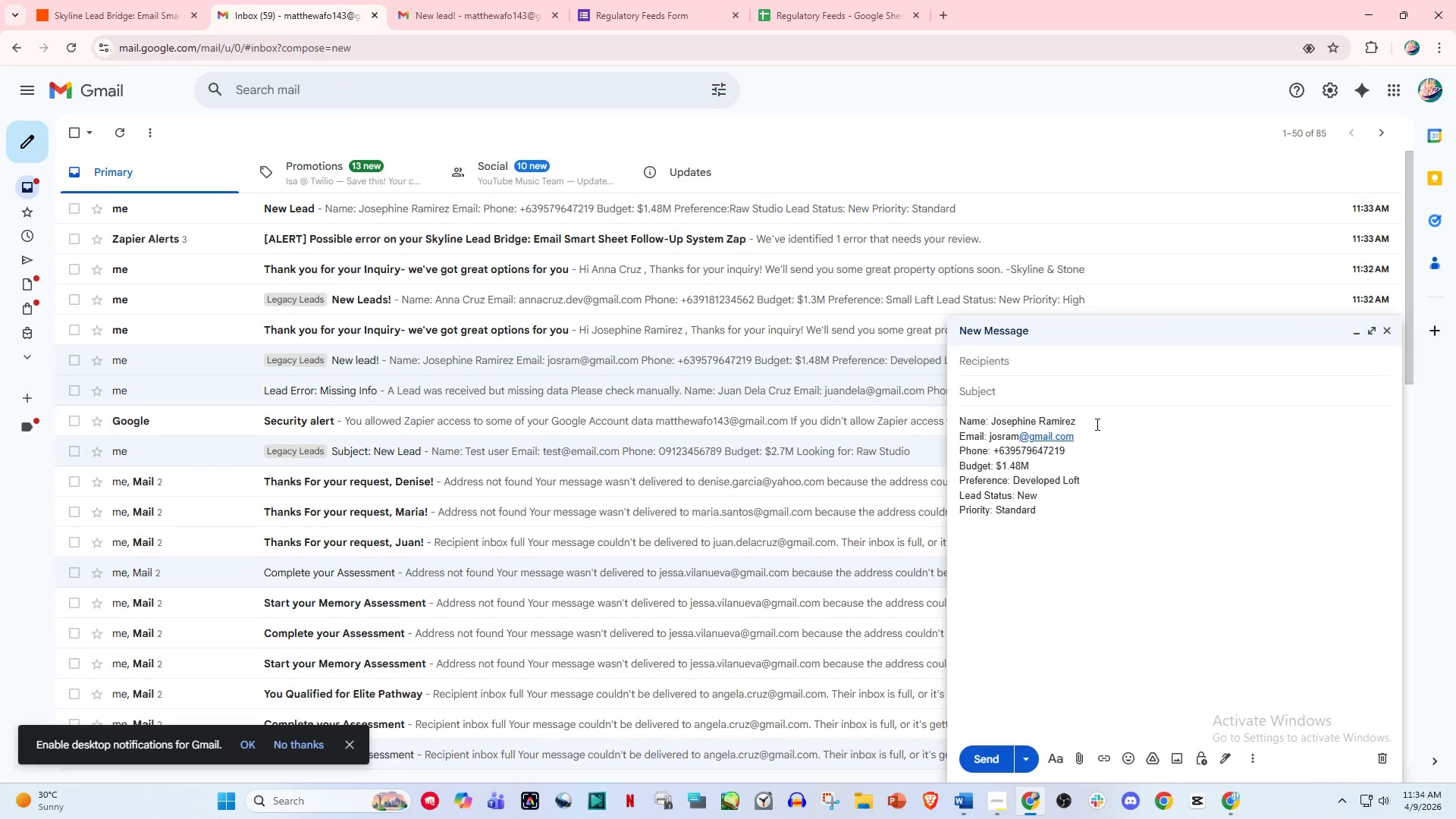 
left_click([1106, 419])
 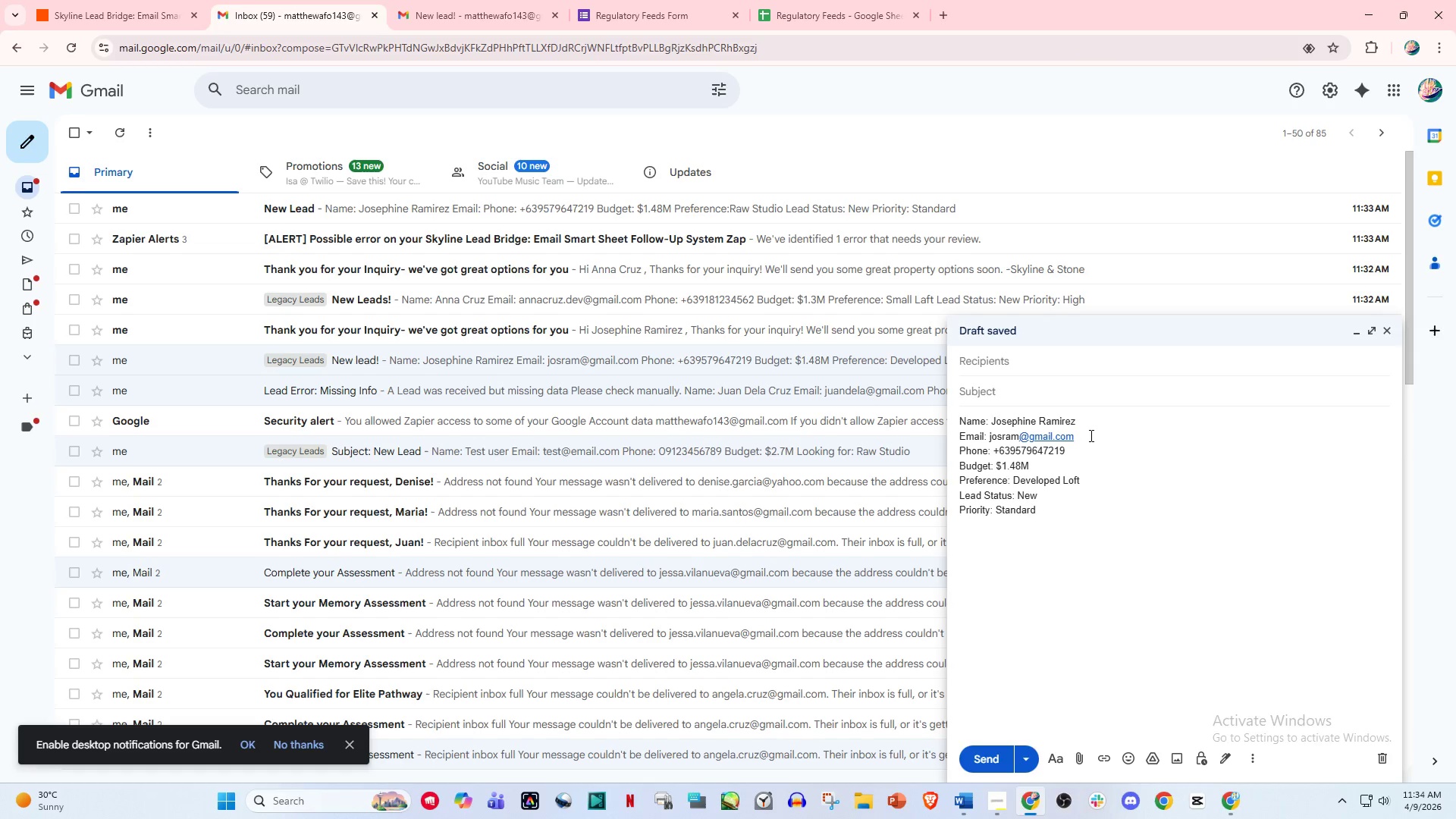 
hold_key(key=Backspace, duration=0.8)
 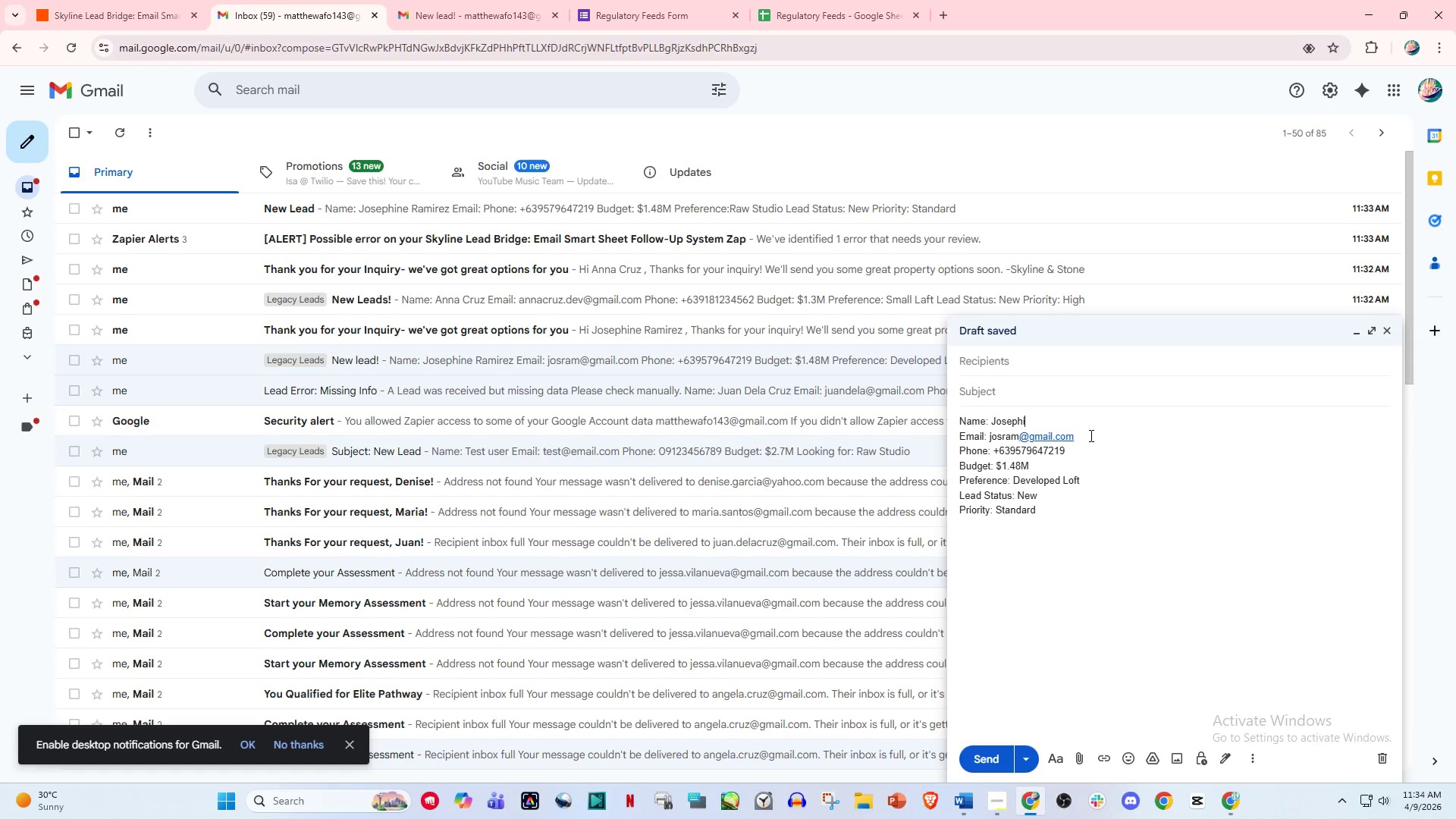 
key(Backspace)
key(Backspace)
key(Backspace)
key(Backspace)
key(Backspace)
type(hn Perer)
key(Backspace)
type(z)
 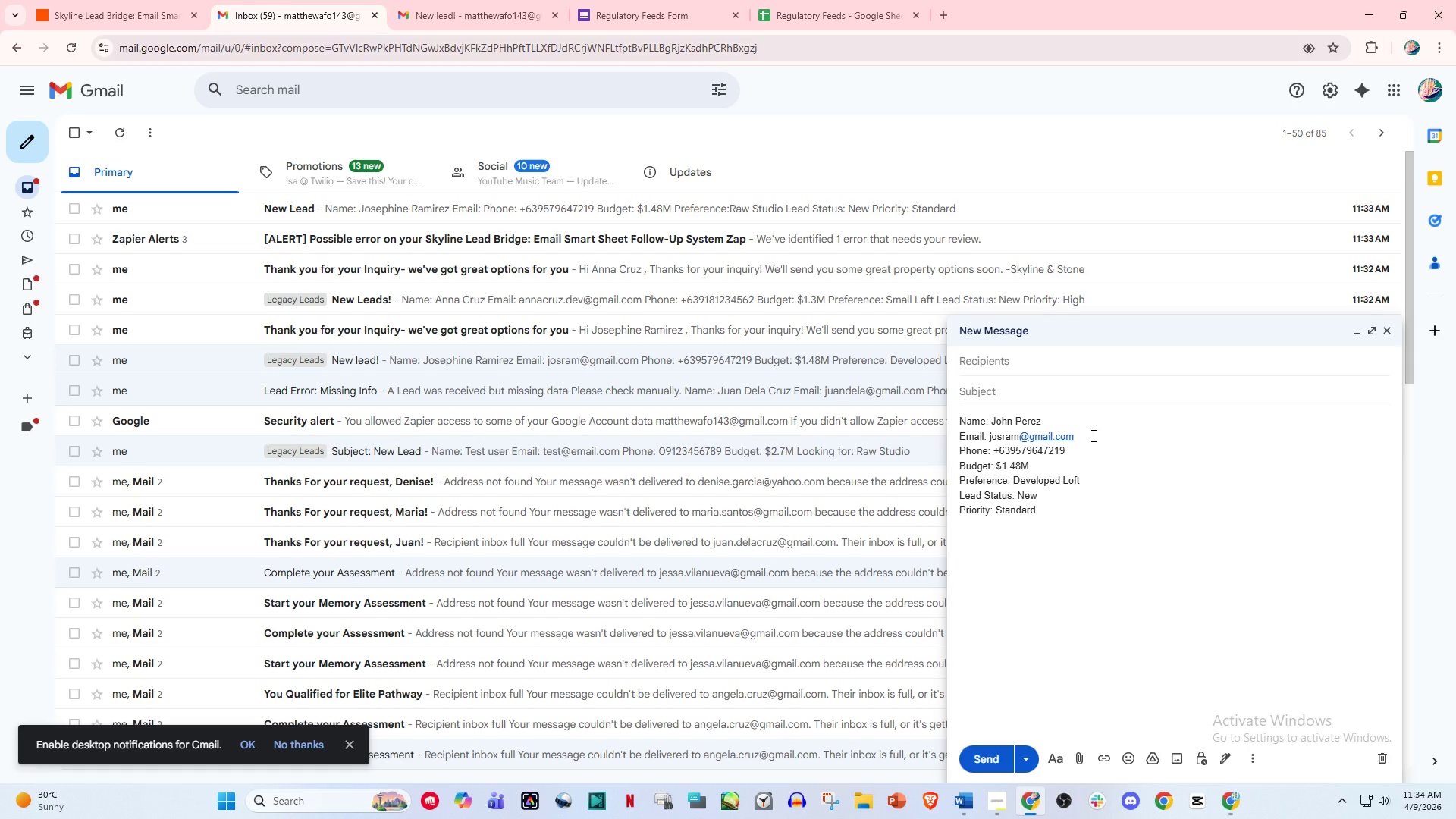 
left_click_drag(start_coordinate=[1020, 438], to_coordinate=[991, 441])
 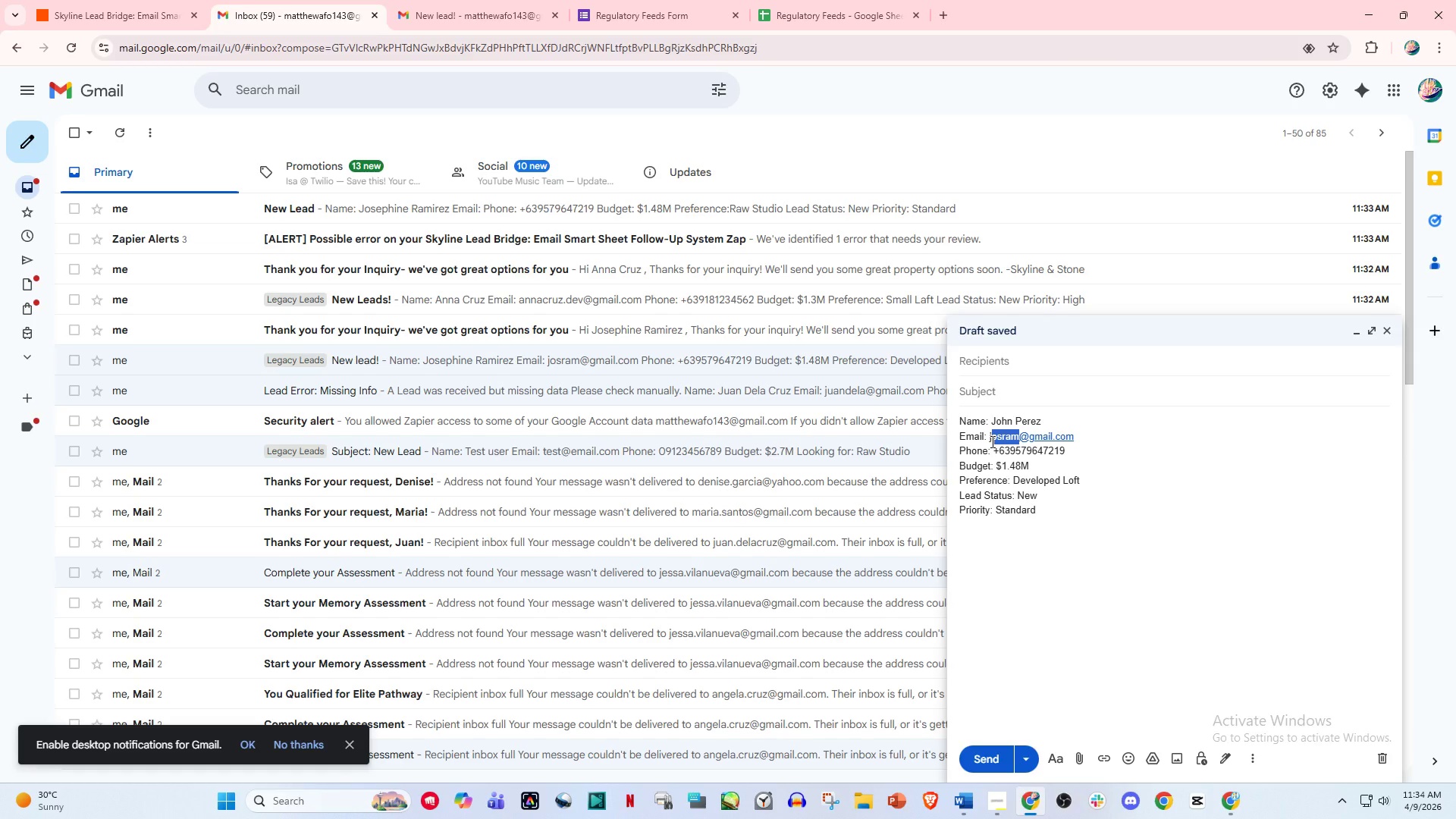 
type(JP)
key(Backspace)
key(Backspace)
type(JohnPz)
 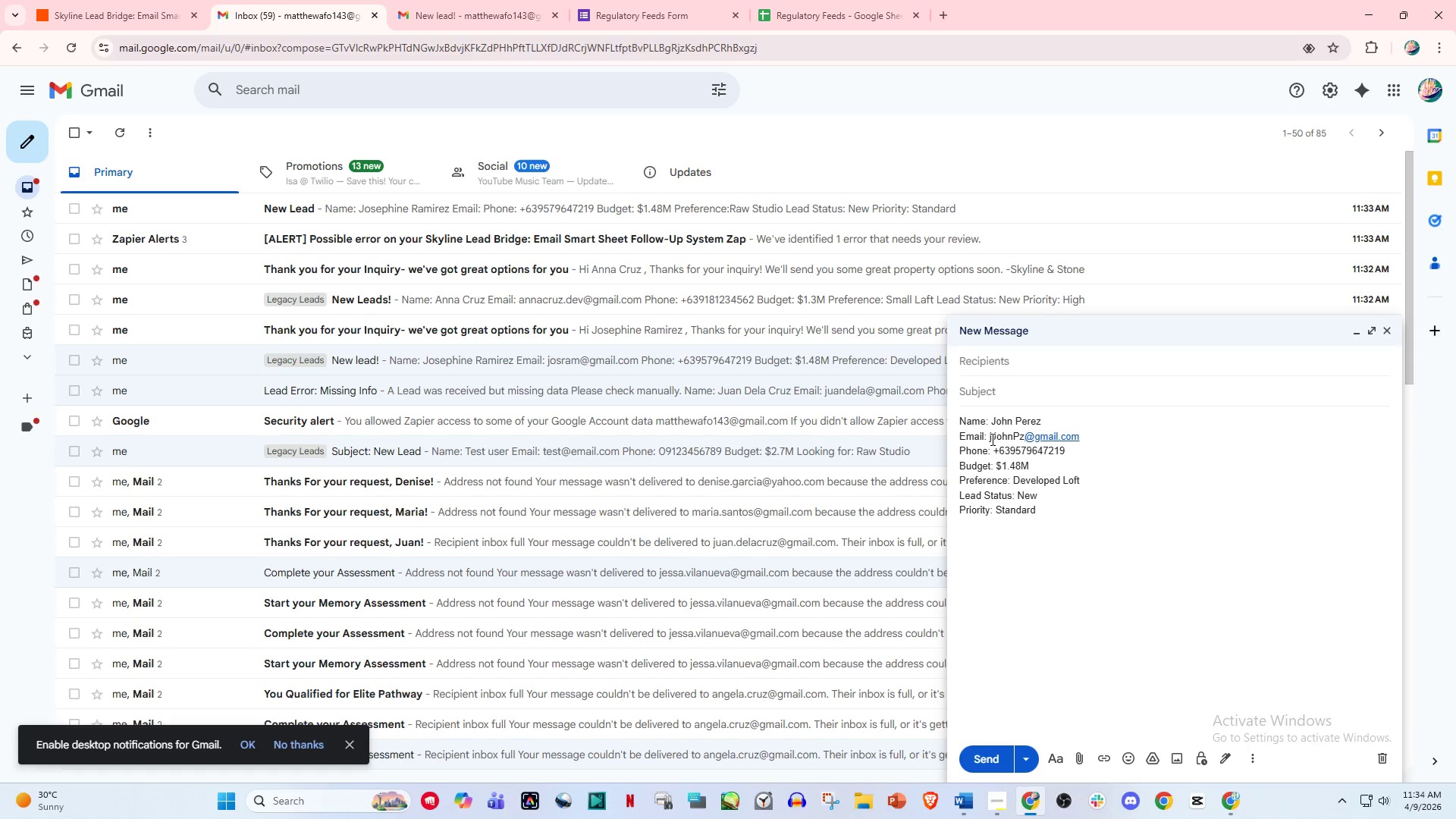 
left_click([991, 438])
 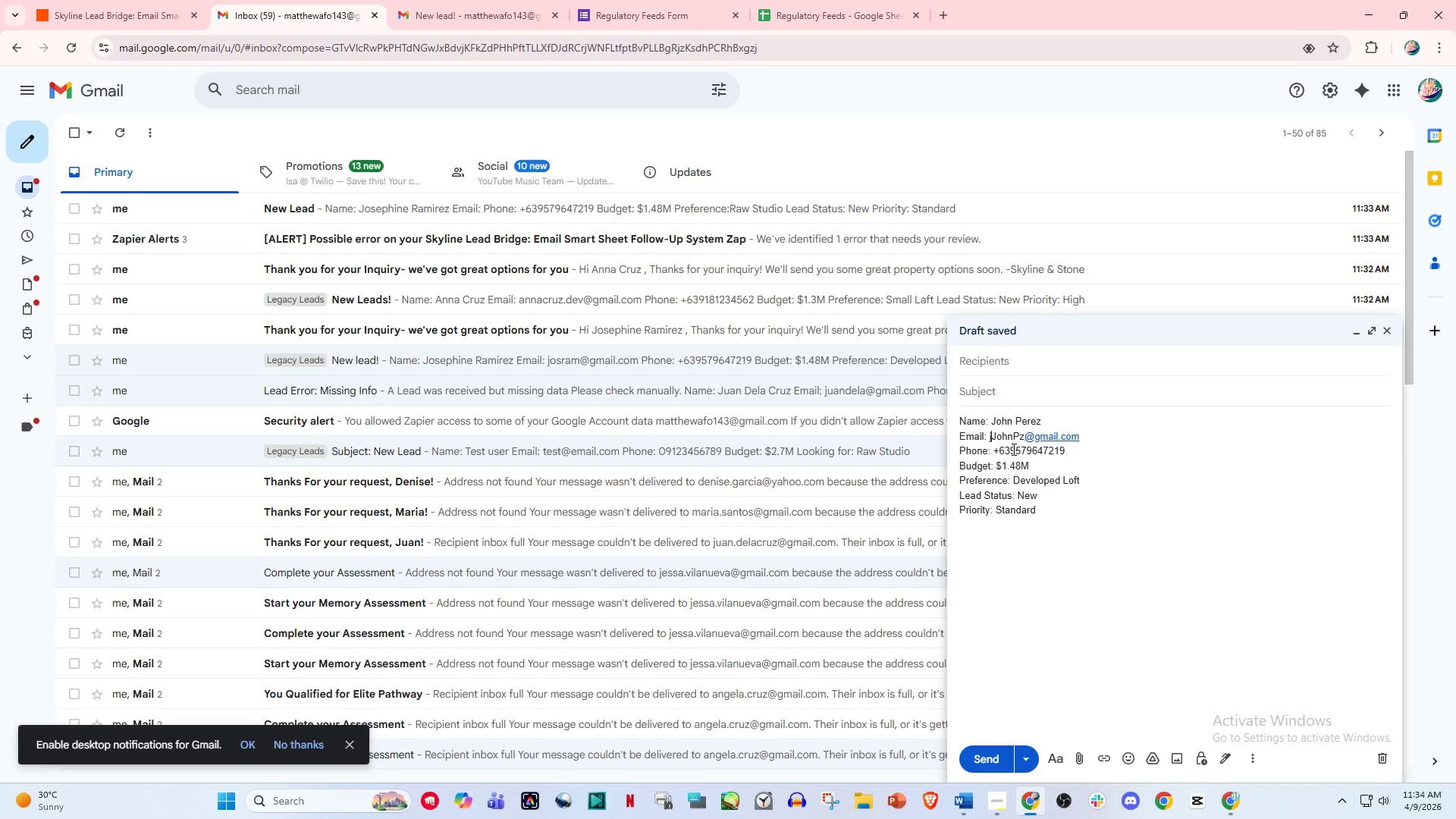 
key(ArrowRight)
 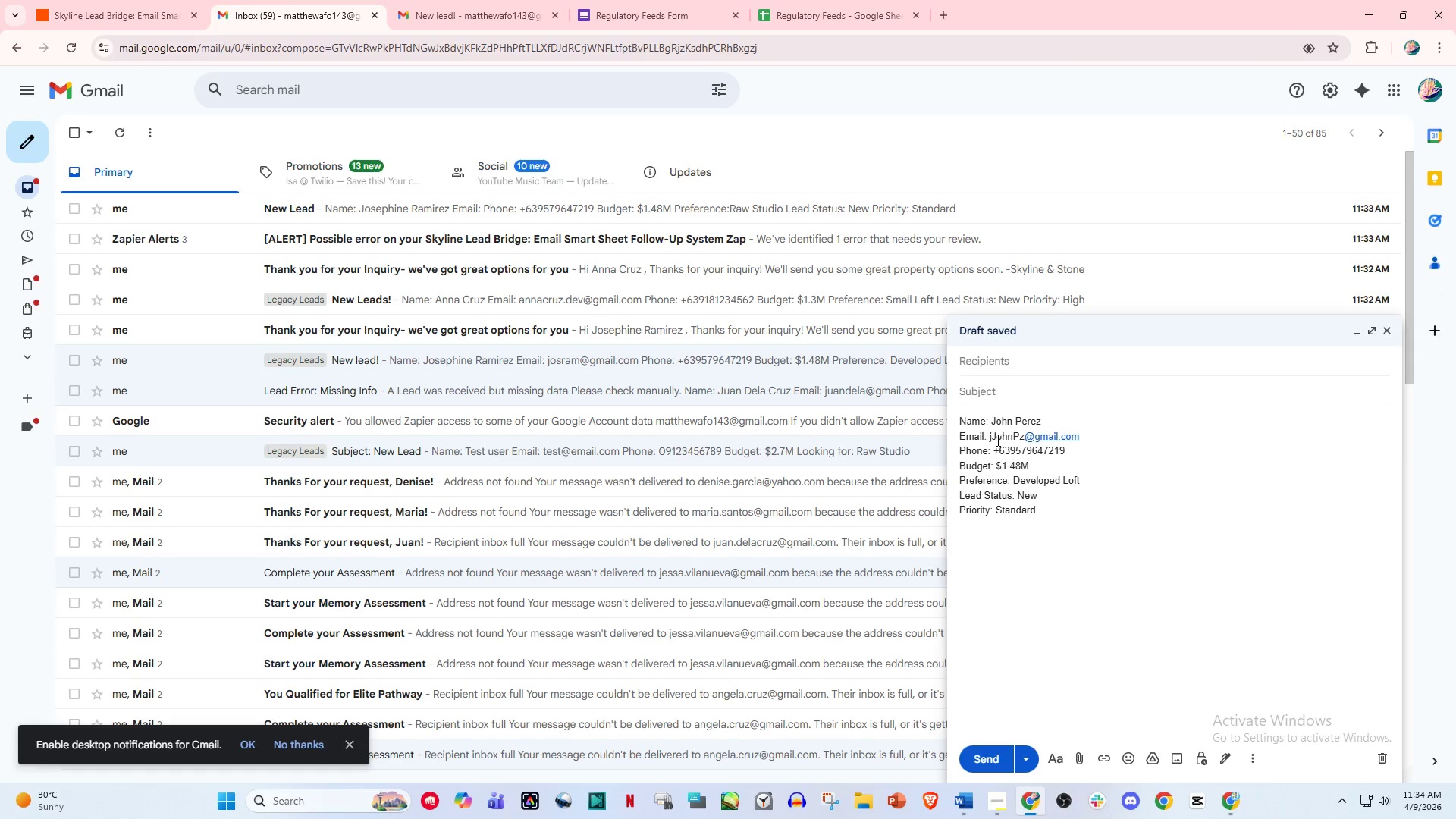 
left_click([996, 440])
 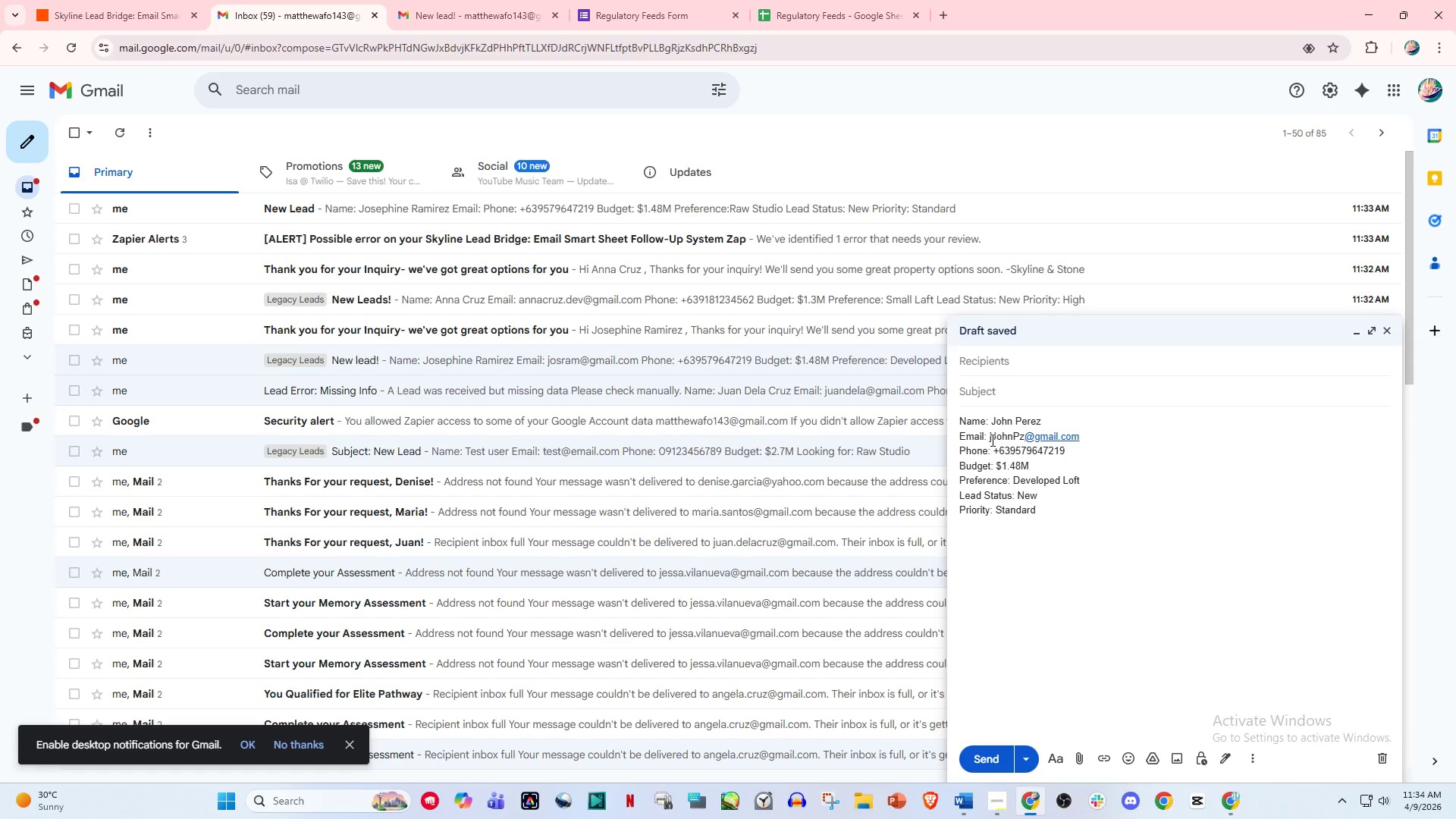 
left_click([991, 440])
 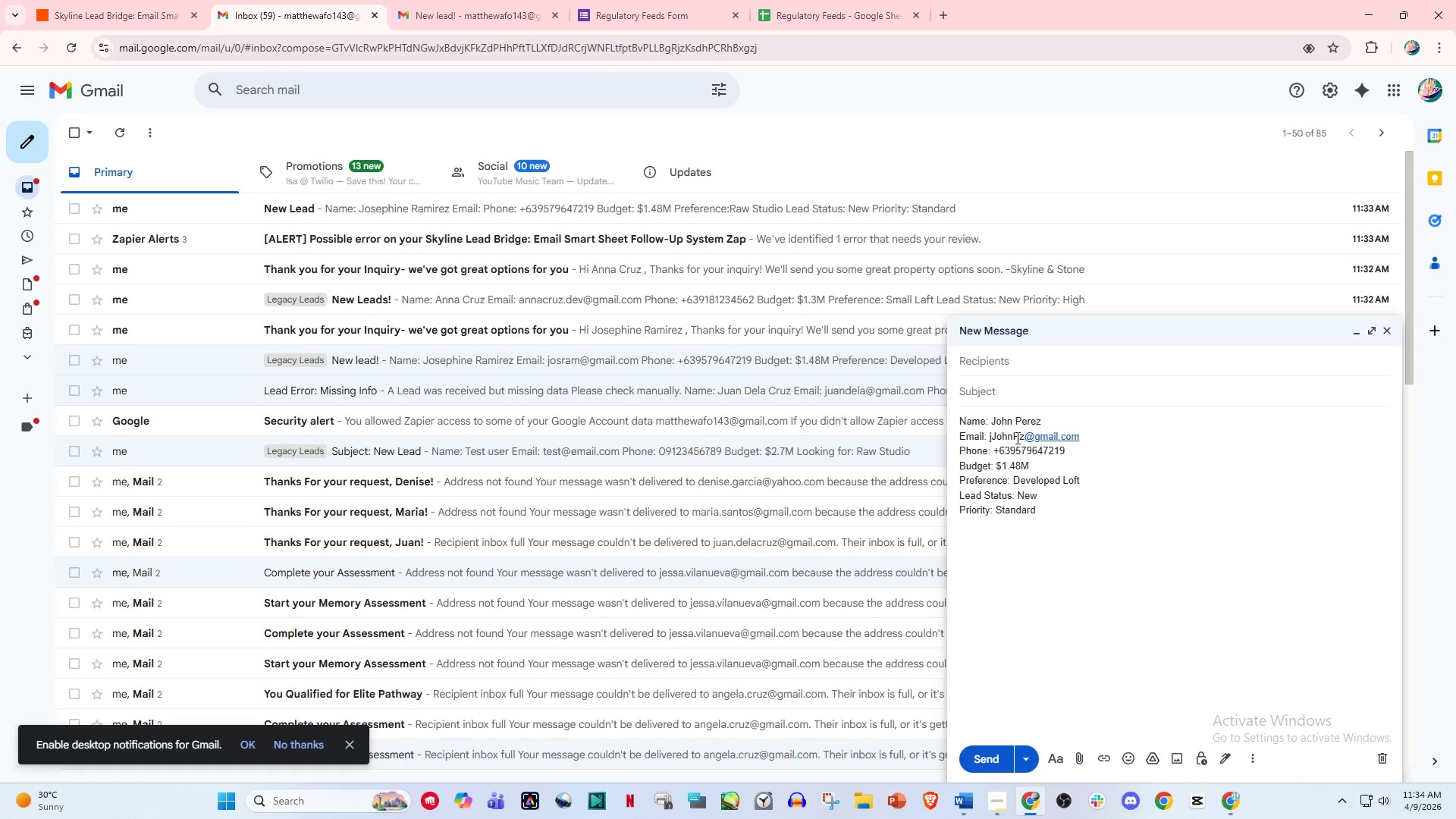 
key(Backspace)
 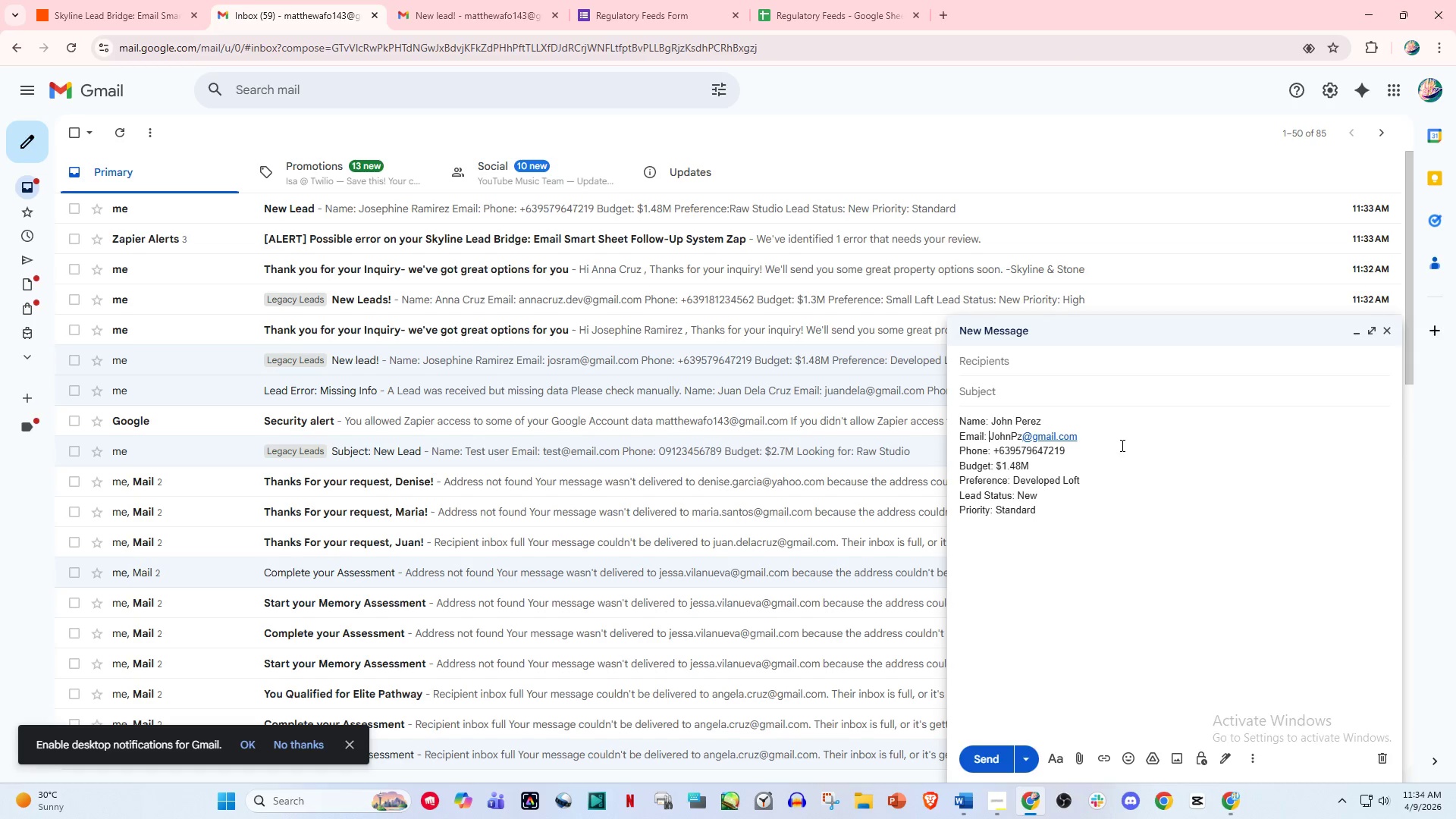 
left_click([1121, 445])
 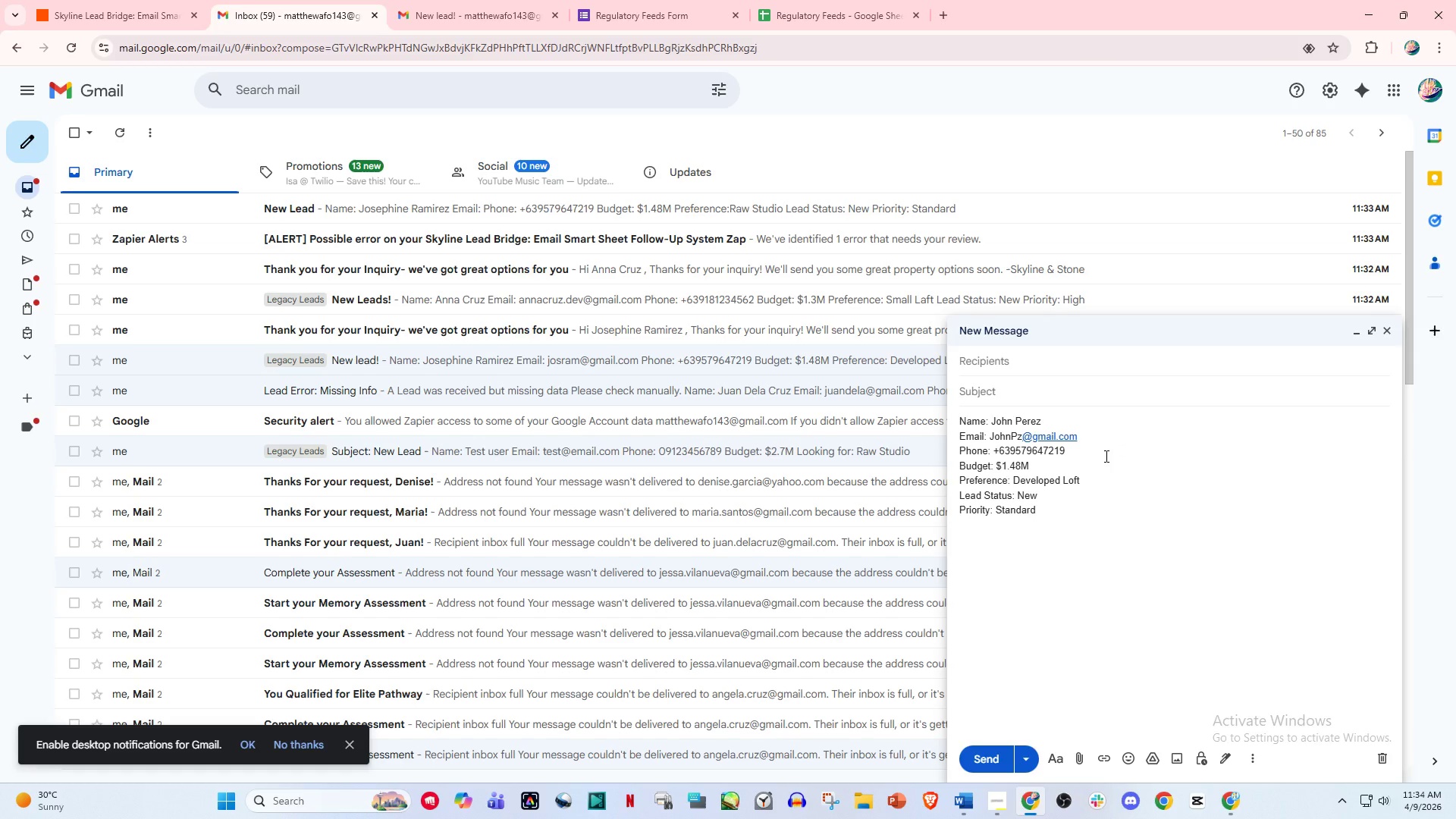 
left_click_drag(start_coordinate=[1103, 456], to_coordinate=[949, 456])
 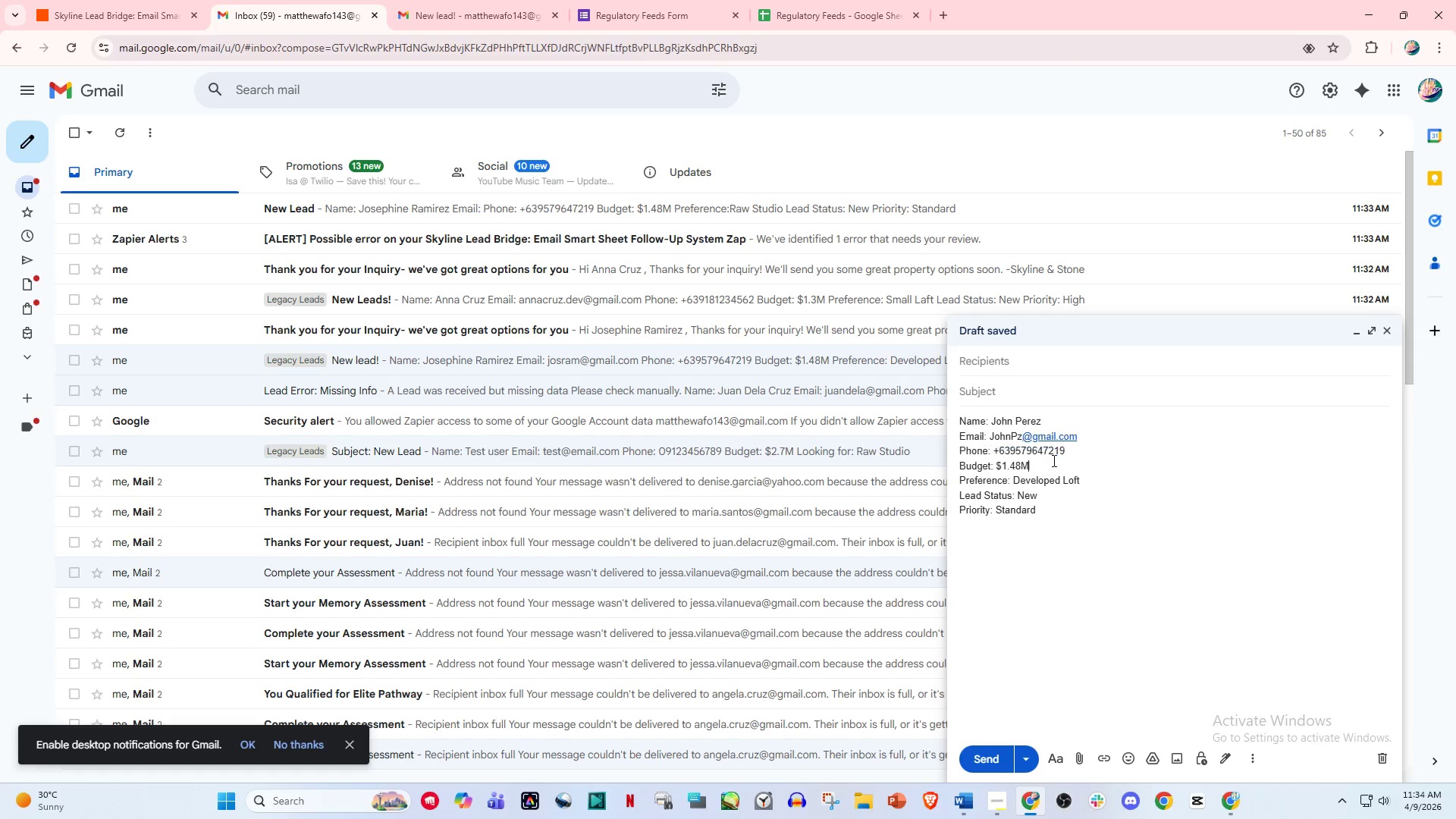 
left_click([1053, 460])
 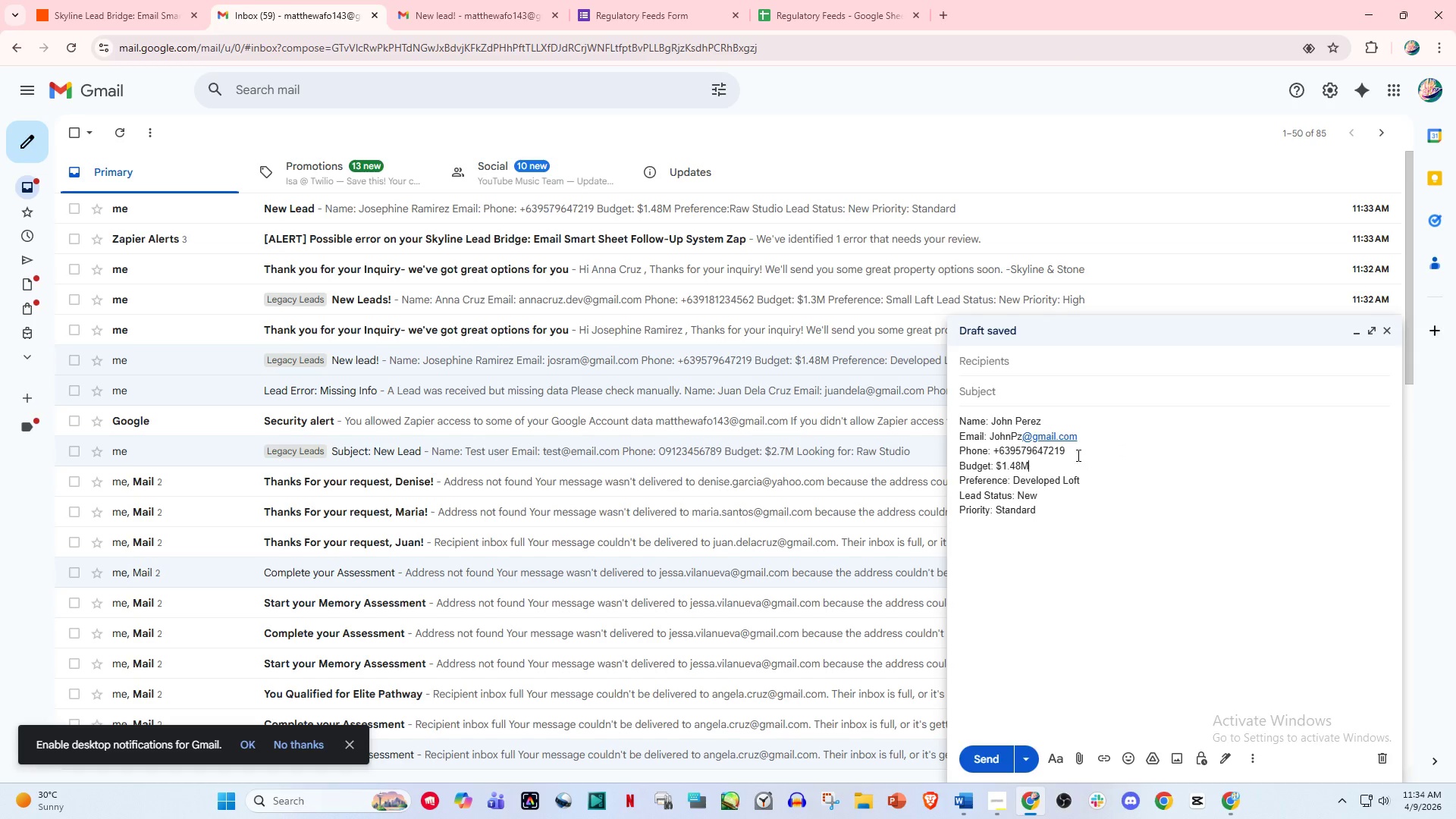 
left_click_drag(start_coordinate=[1072, 453], to_coordinate=[998, 453])
 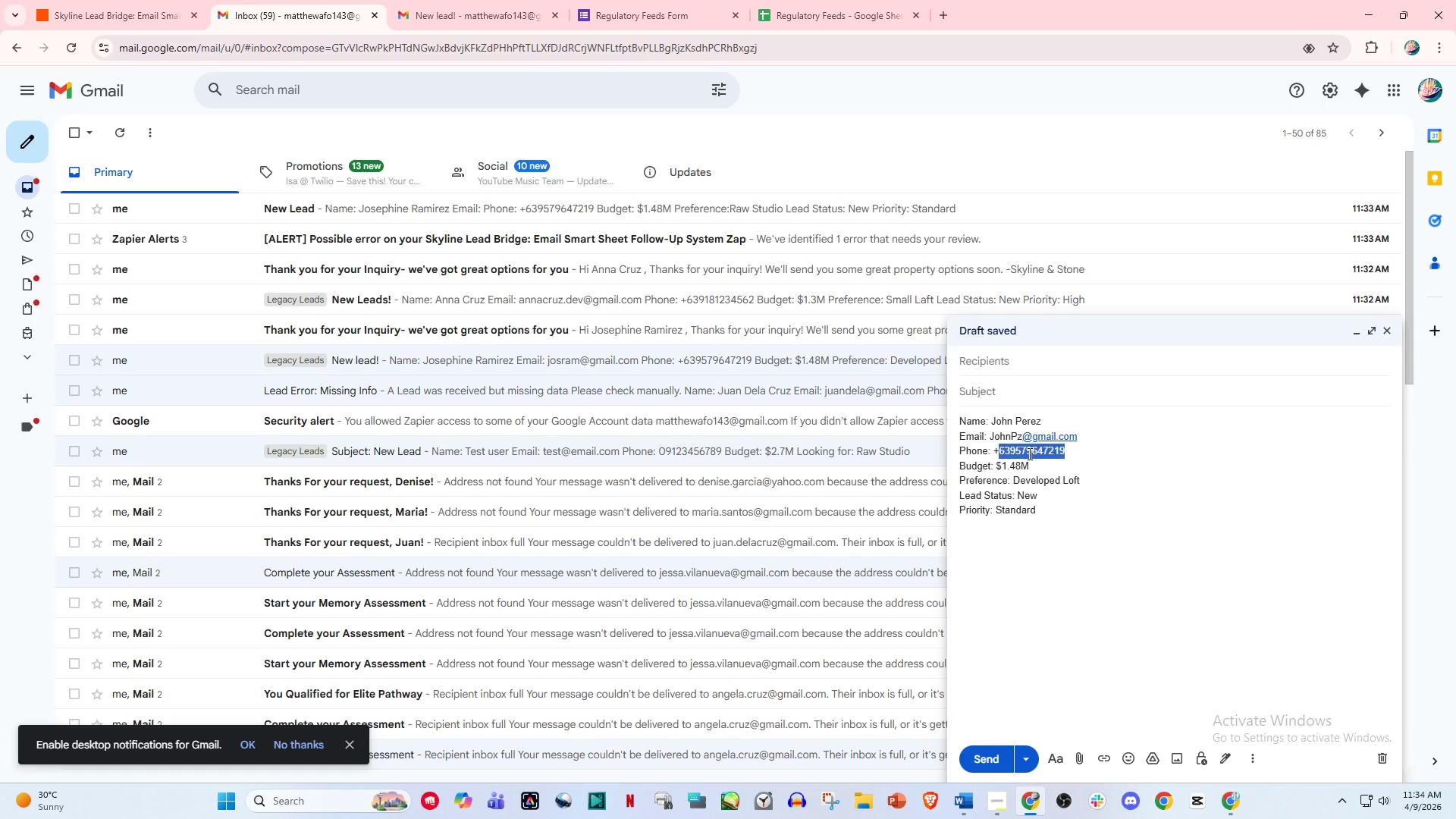 
key(Backspace)
 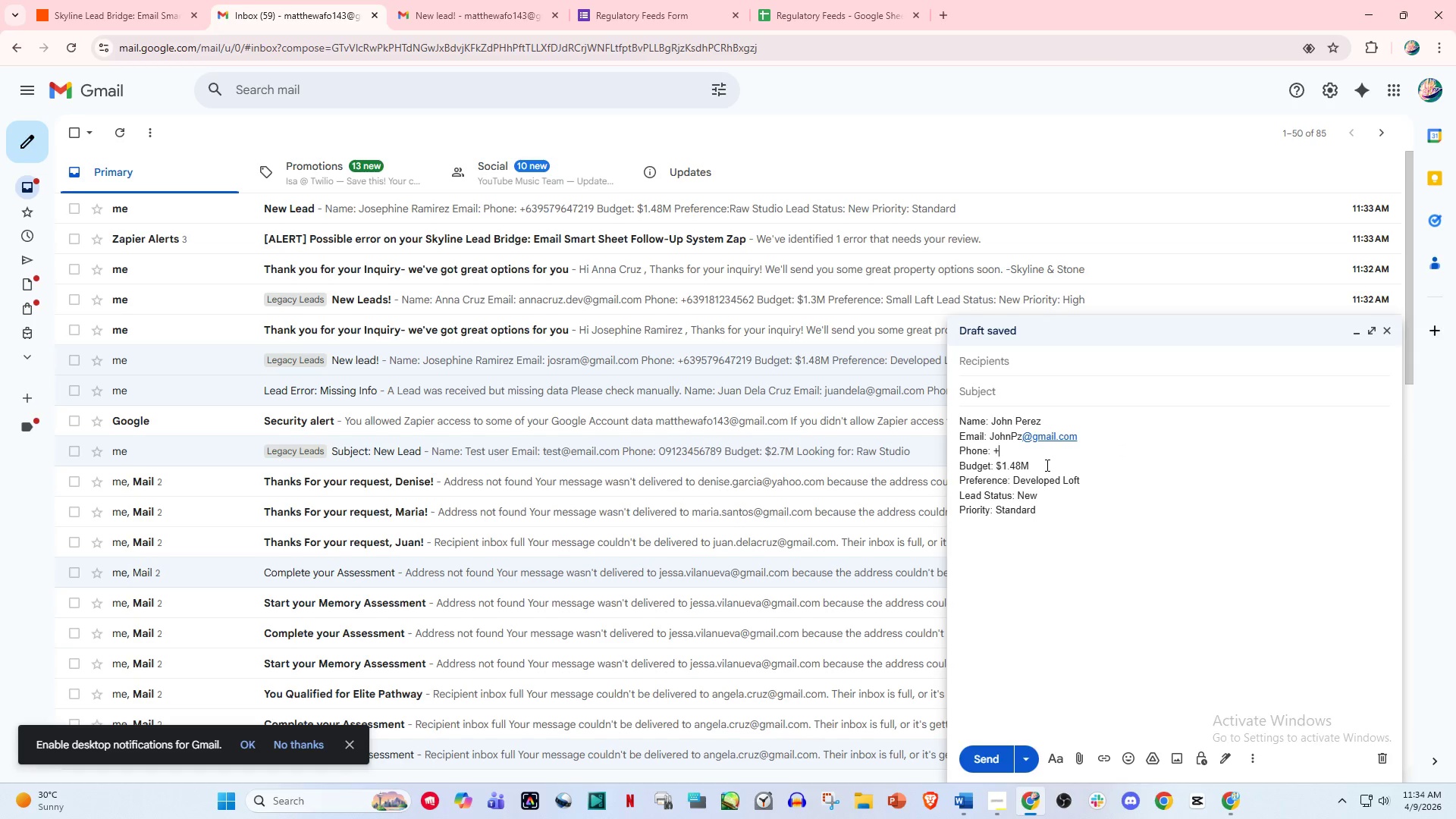 
key(Backspace)
 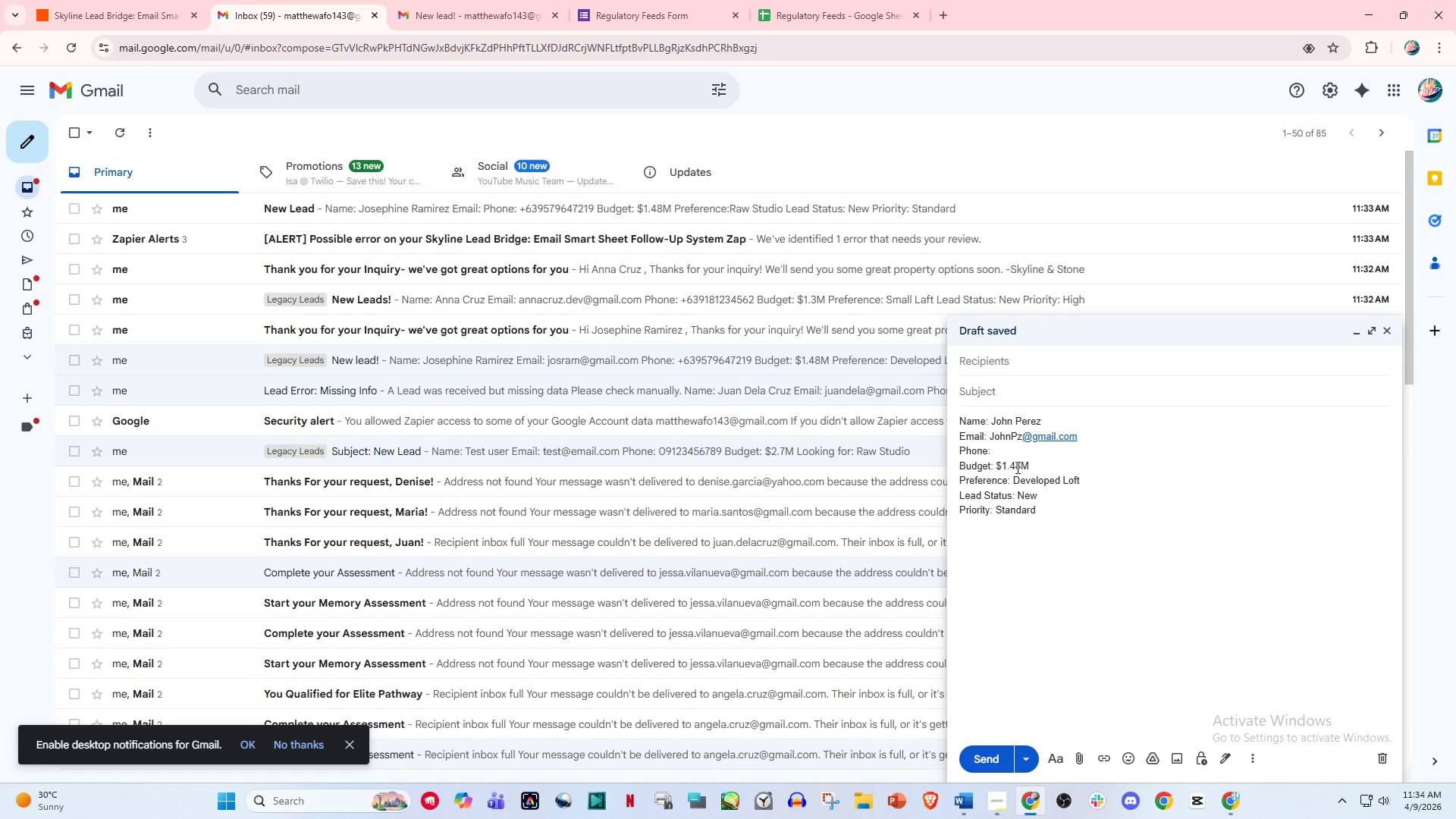 
left_click([1016, 467])
 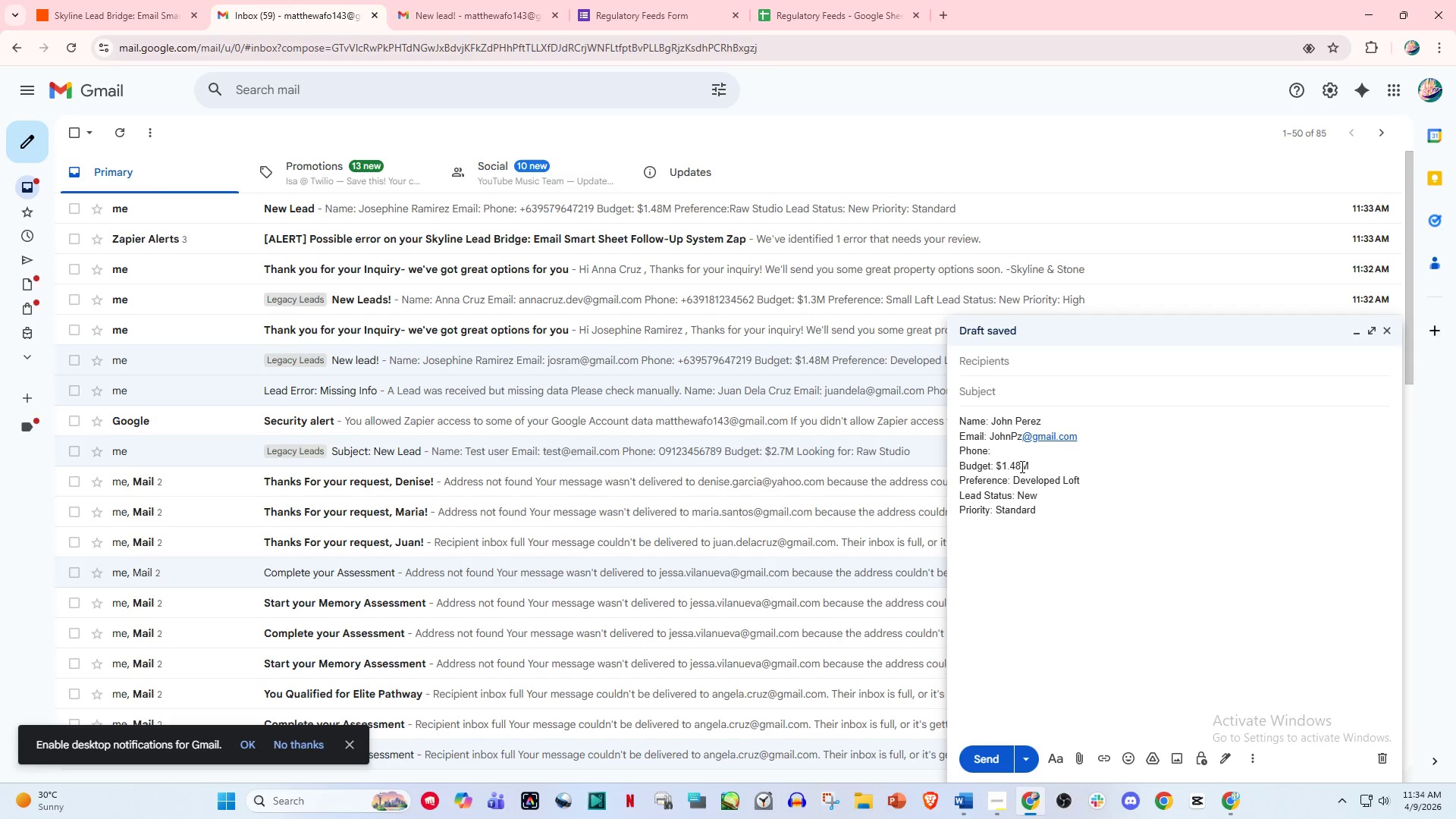 
left_click_drag(start_coordinate=[1021, 466], to_coordinate=[1003, 467])
 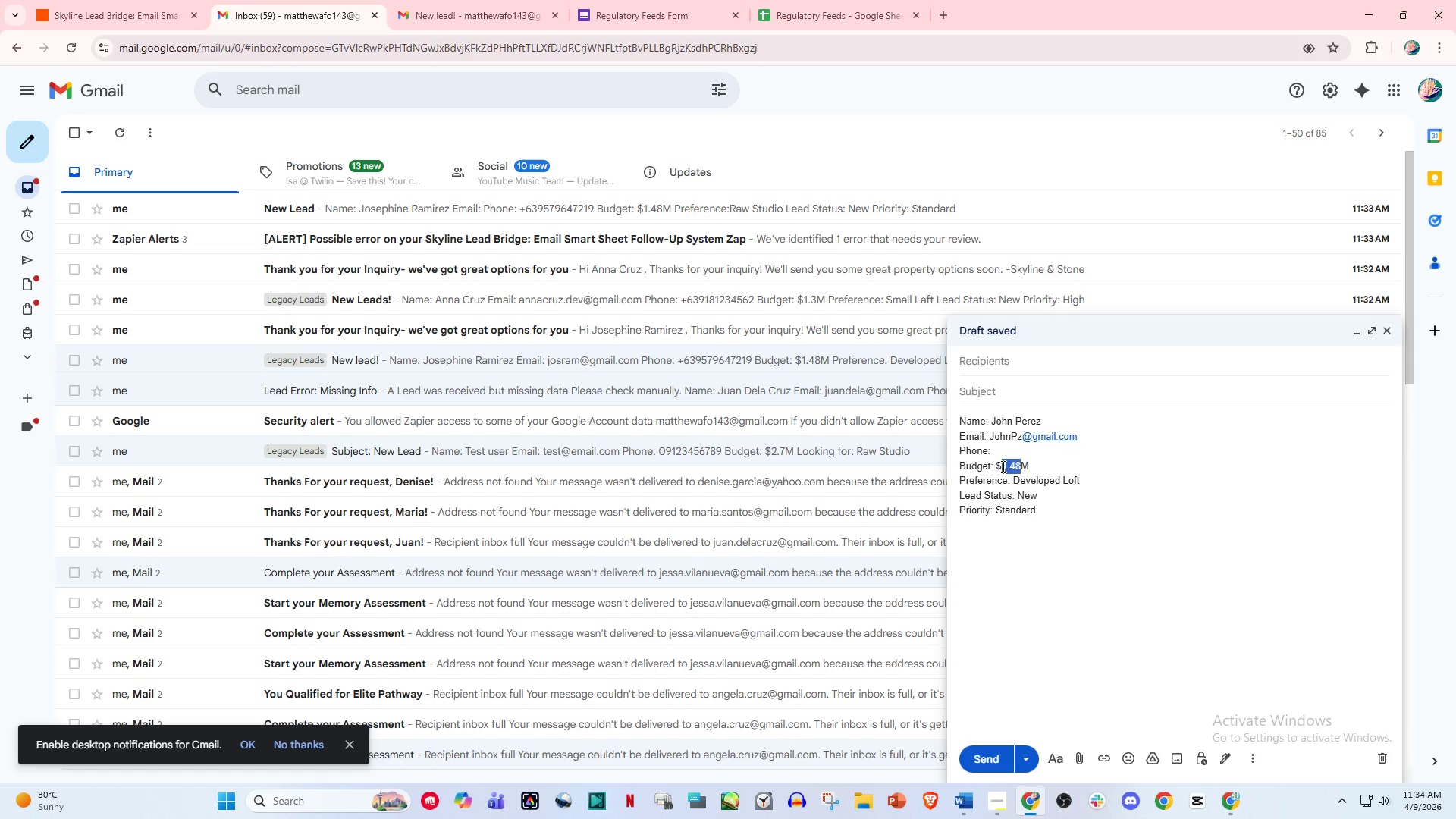 
key(3)
 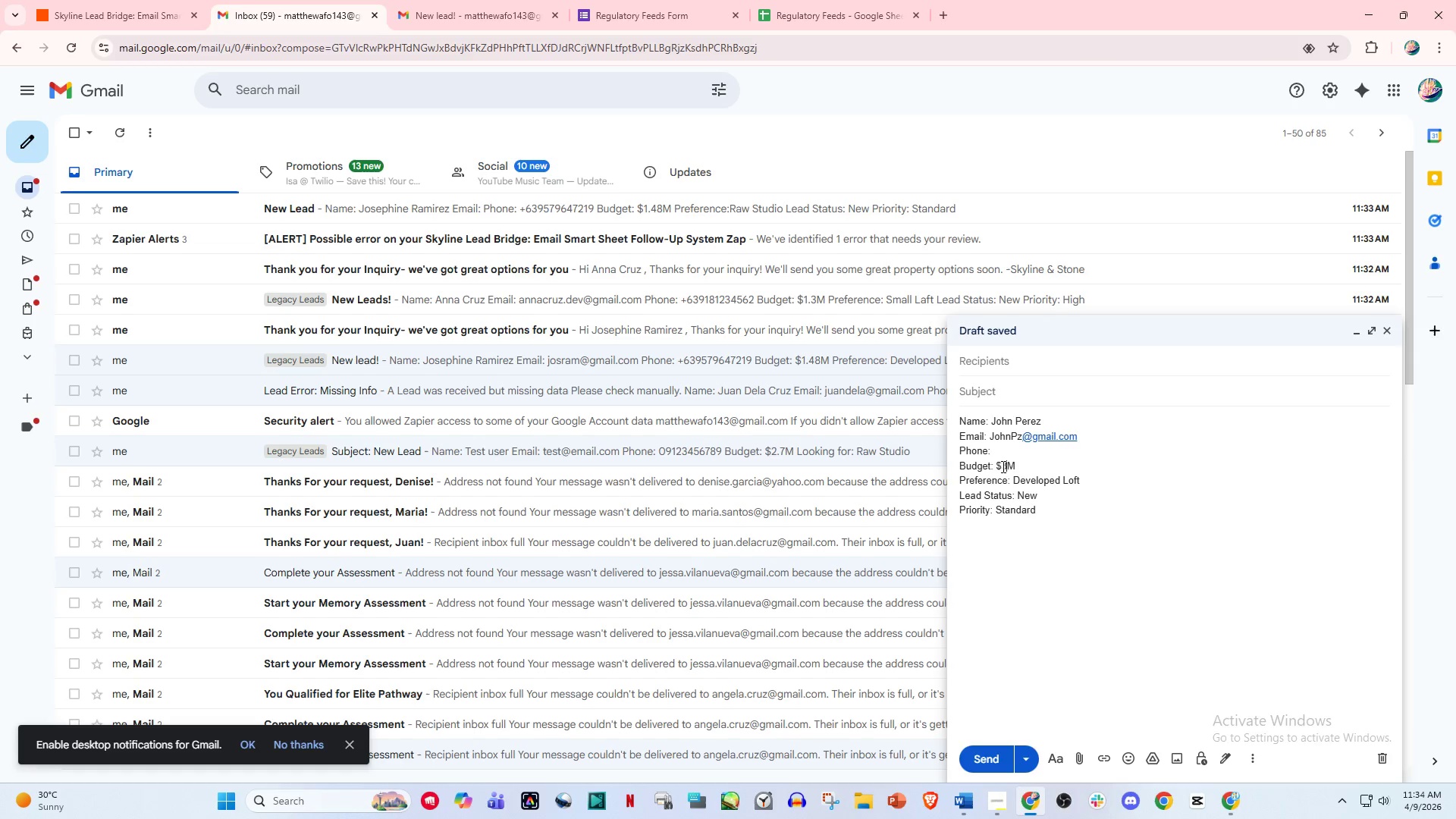 
key(Period)
 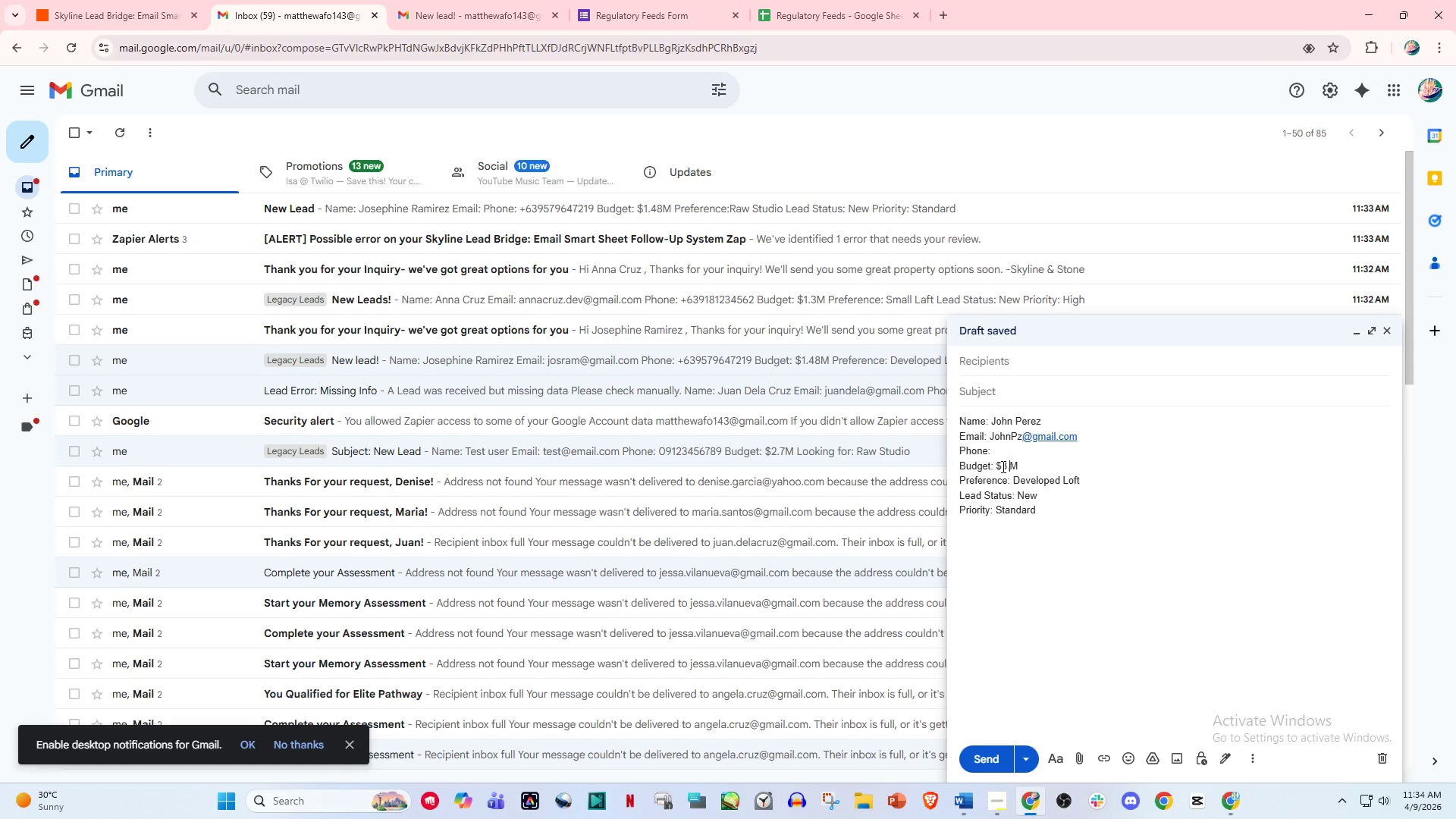 
key(5)
 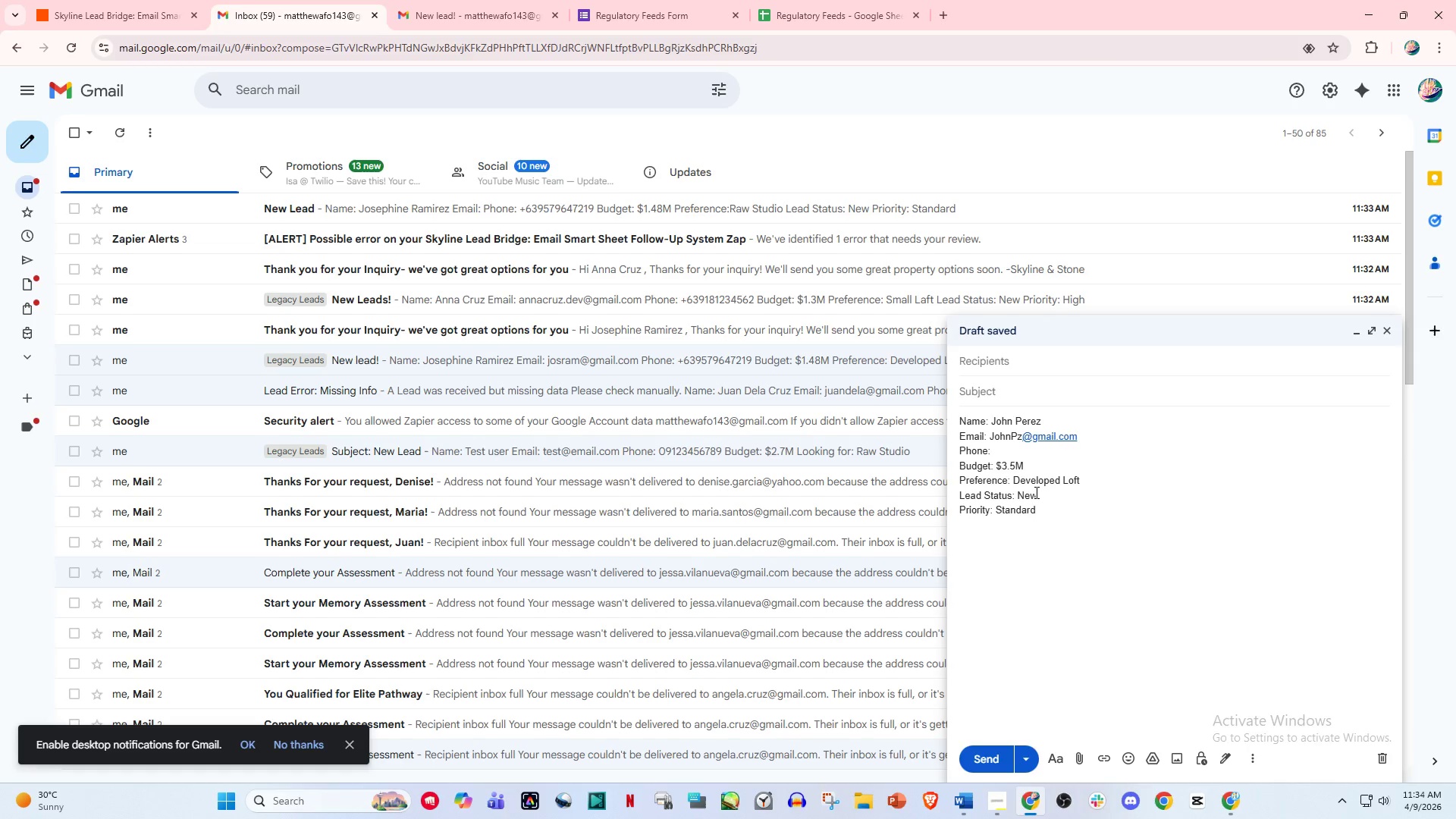 
left_click([1051, 502])
 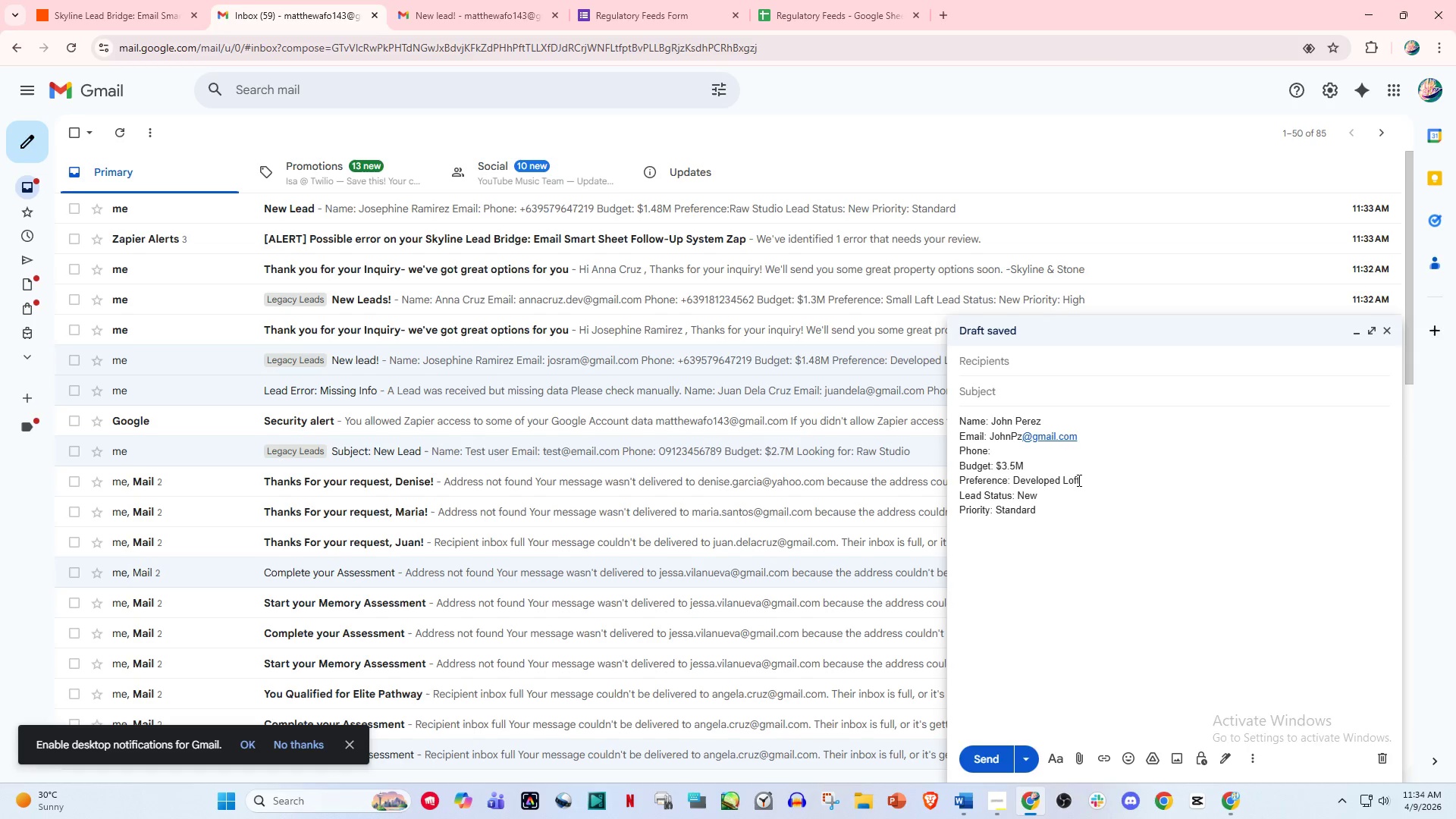 
left_click_drag(start_coordinate=[1078, 480], to_coordinate=[1011, 480])
 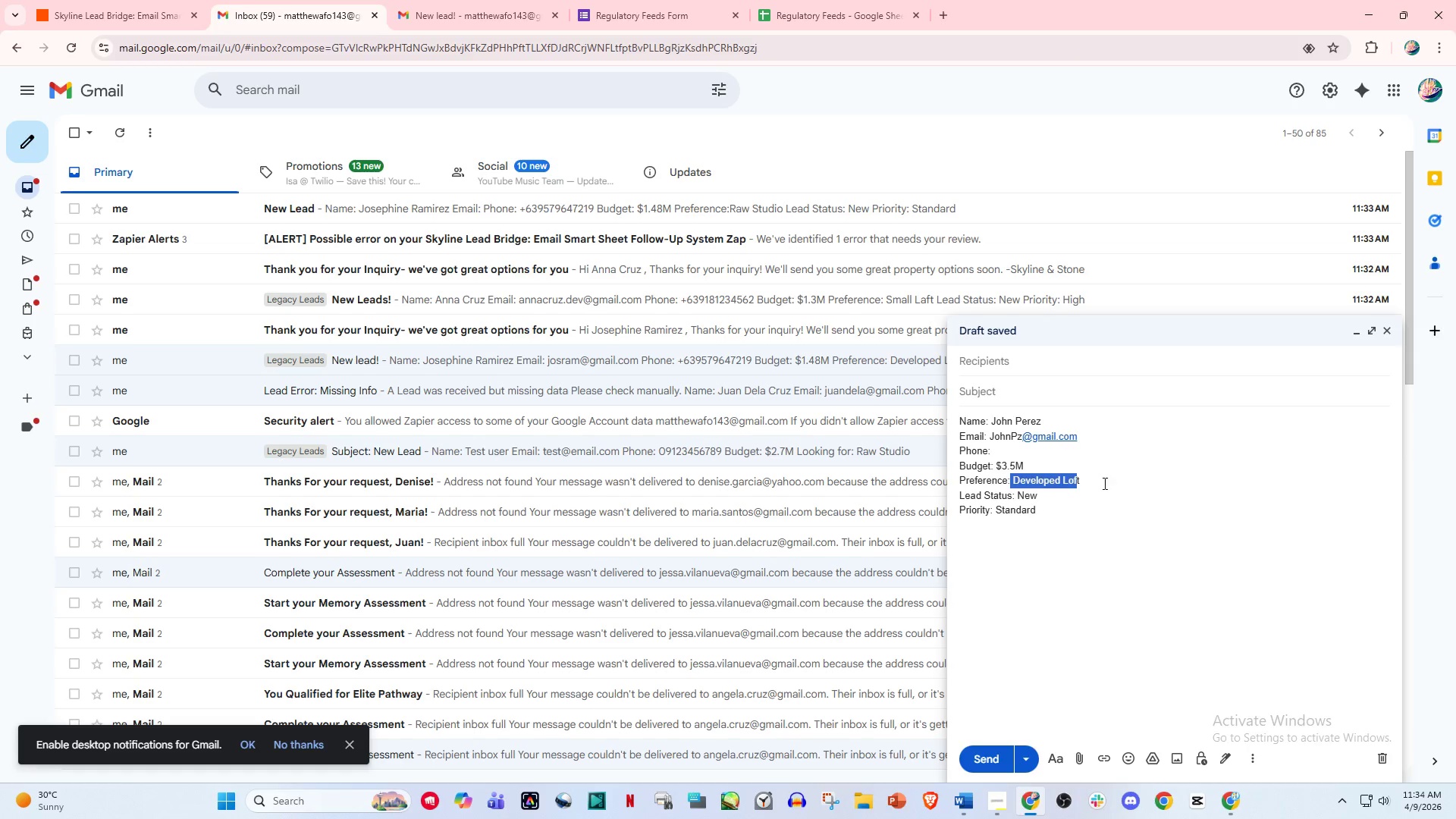 
left_click([1103, 483])
 